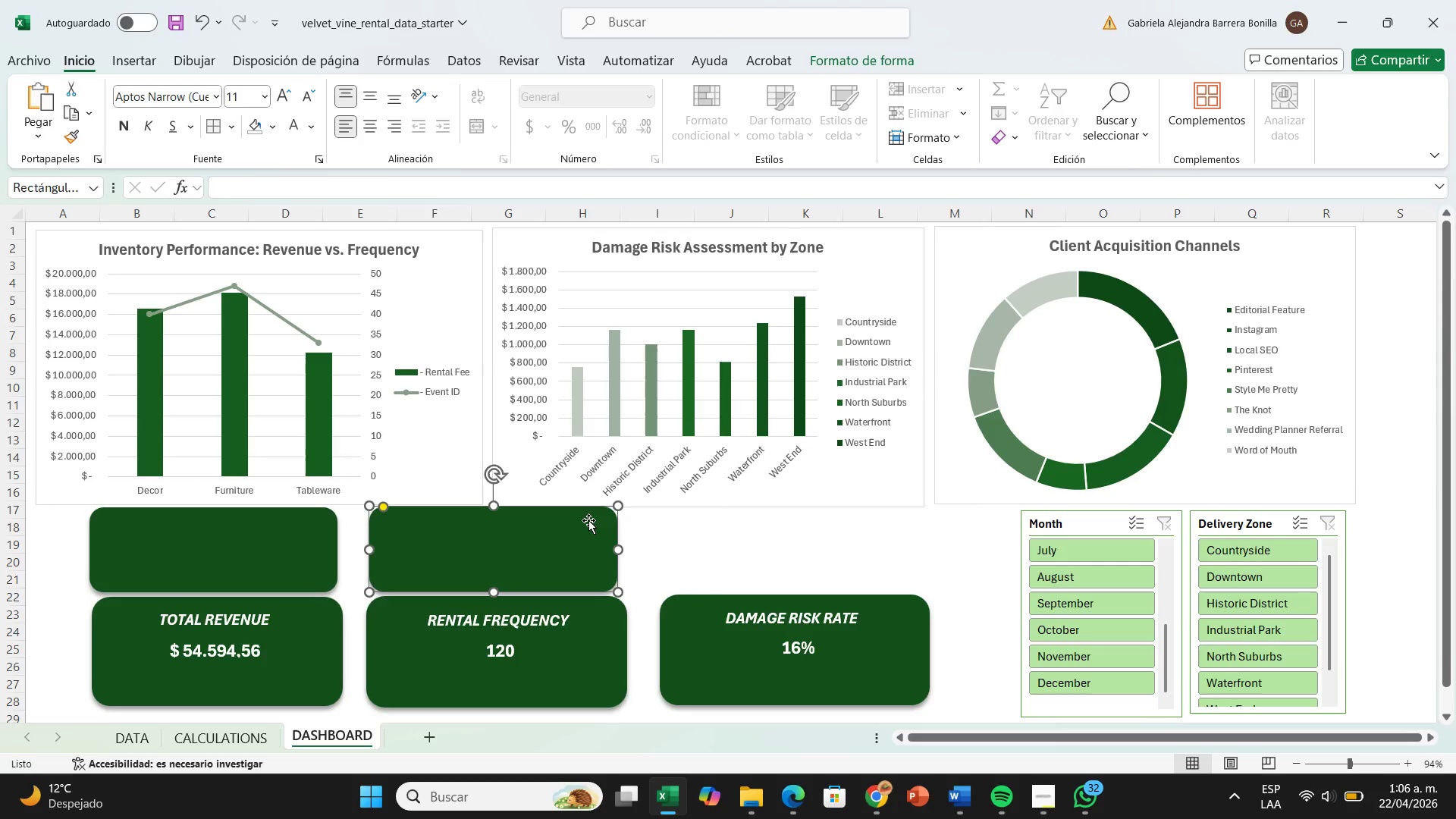 
wait(6.83)
 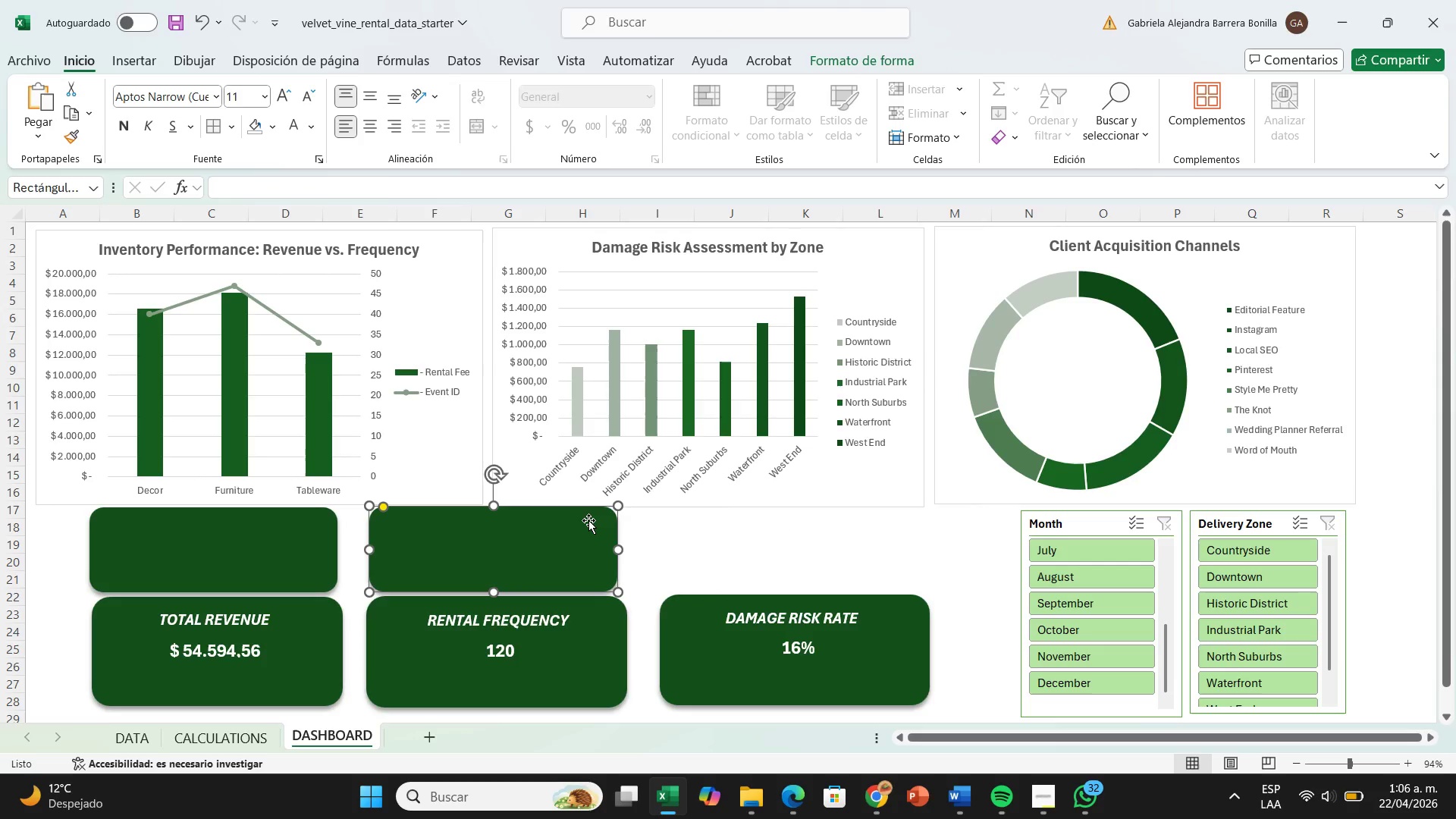 
key(Control+C)
 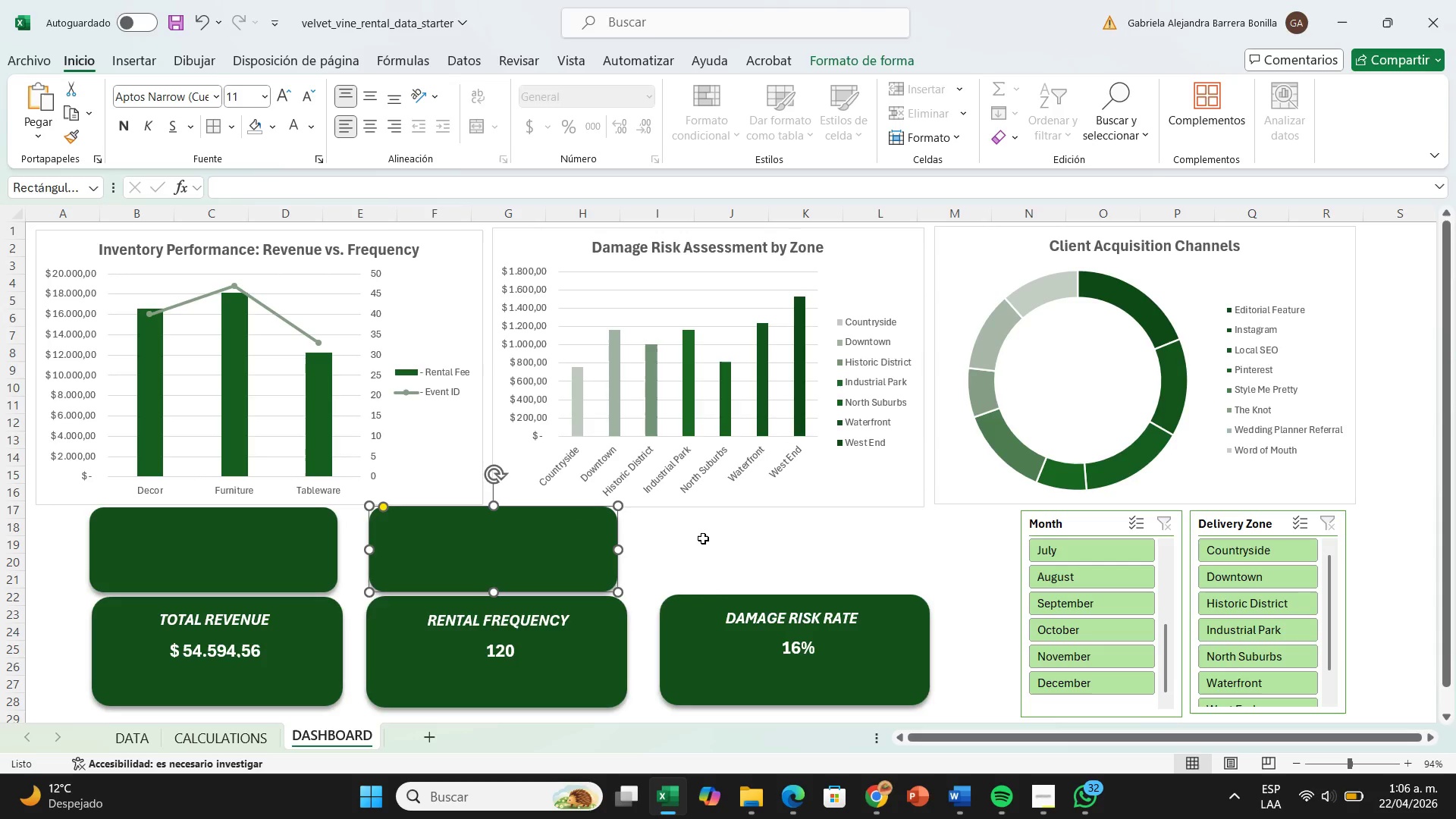 
left_click([761, 548])
 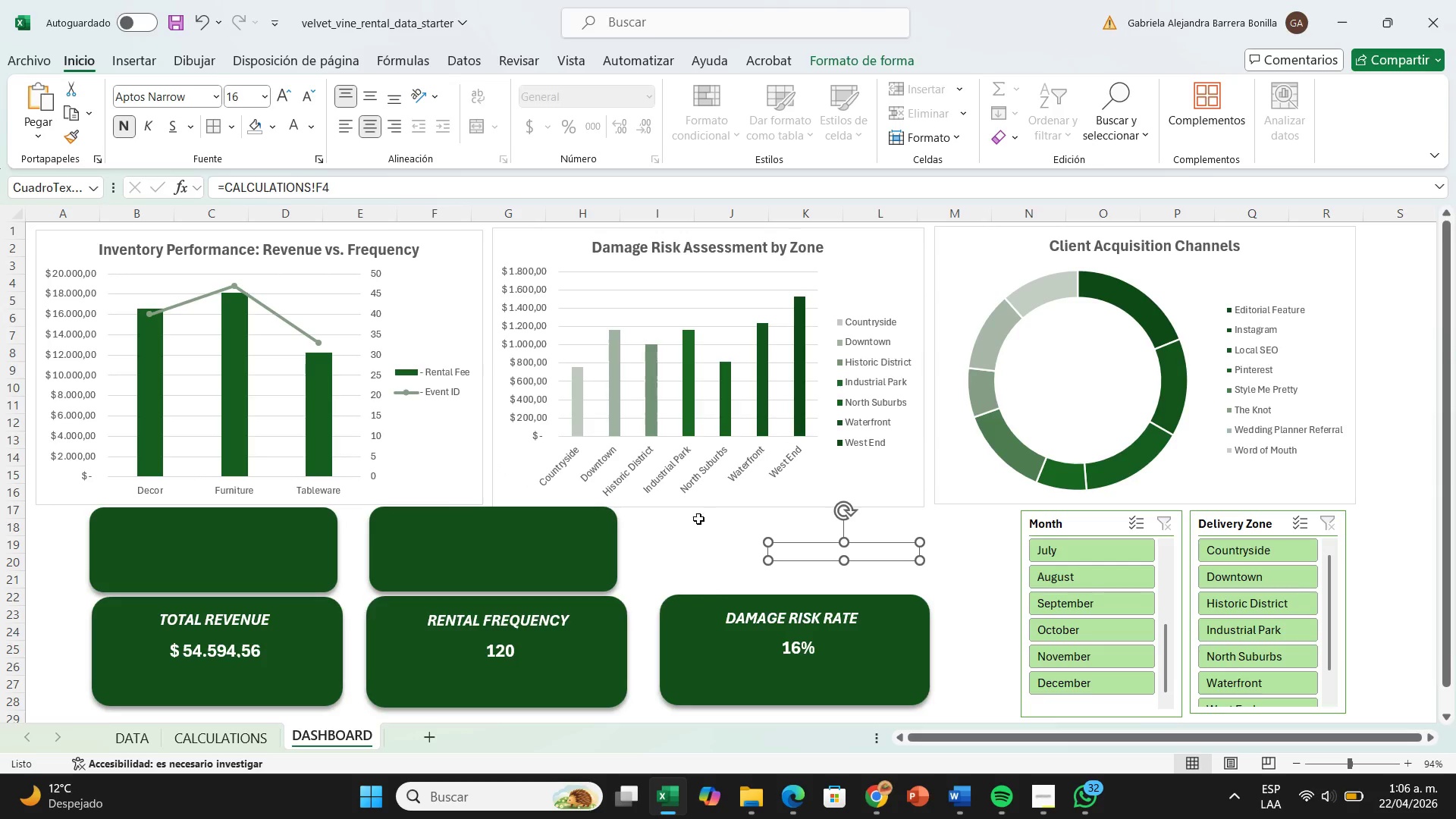 
left_click([695, 516])
 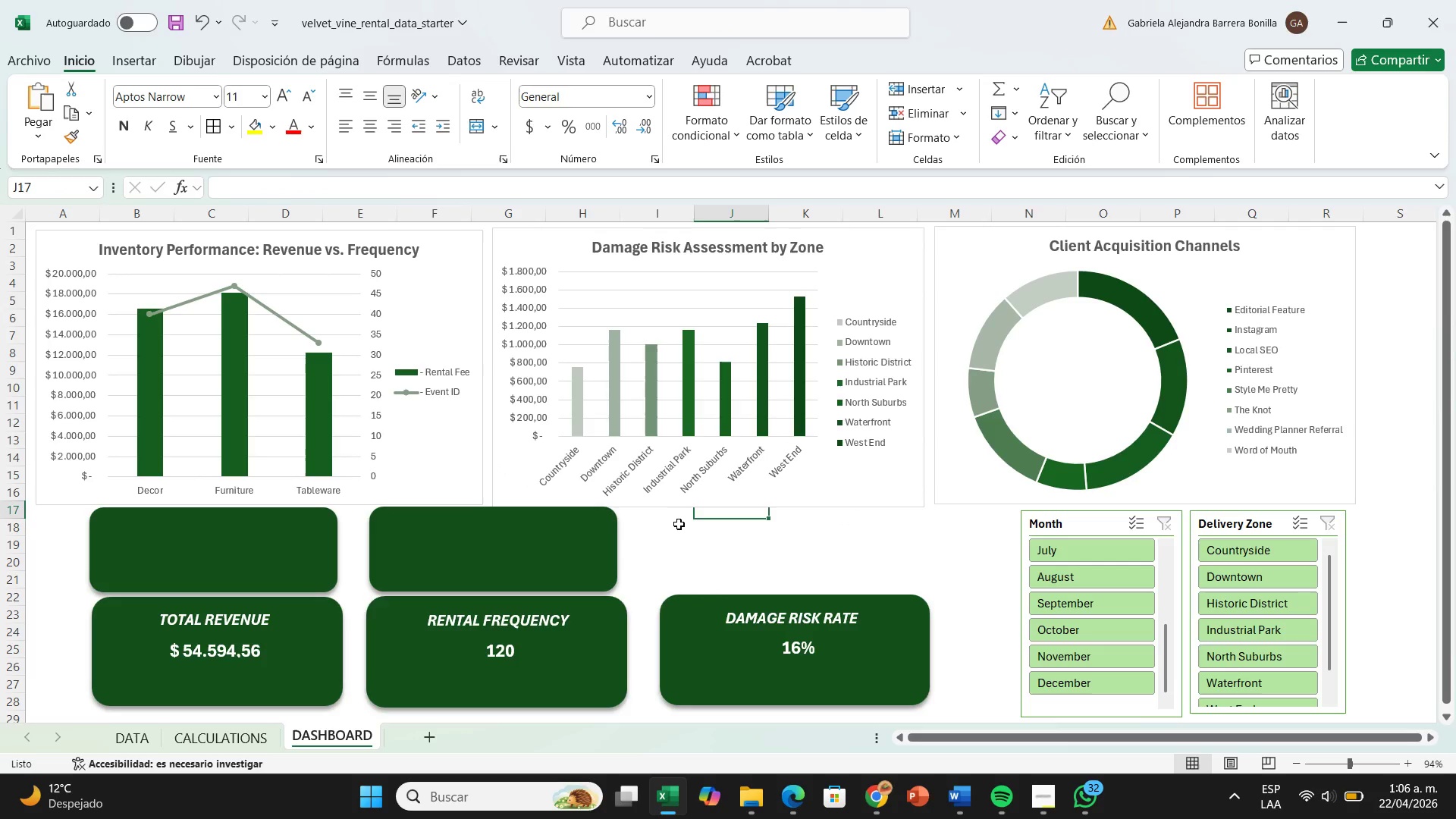 
left_click([678, 524])
 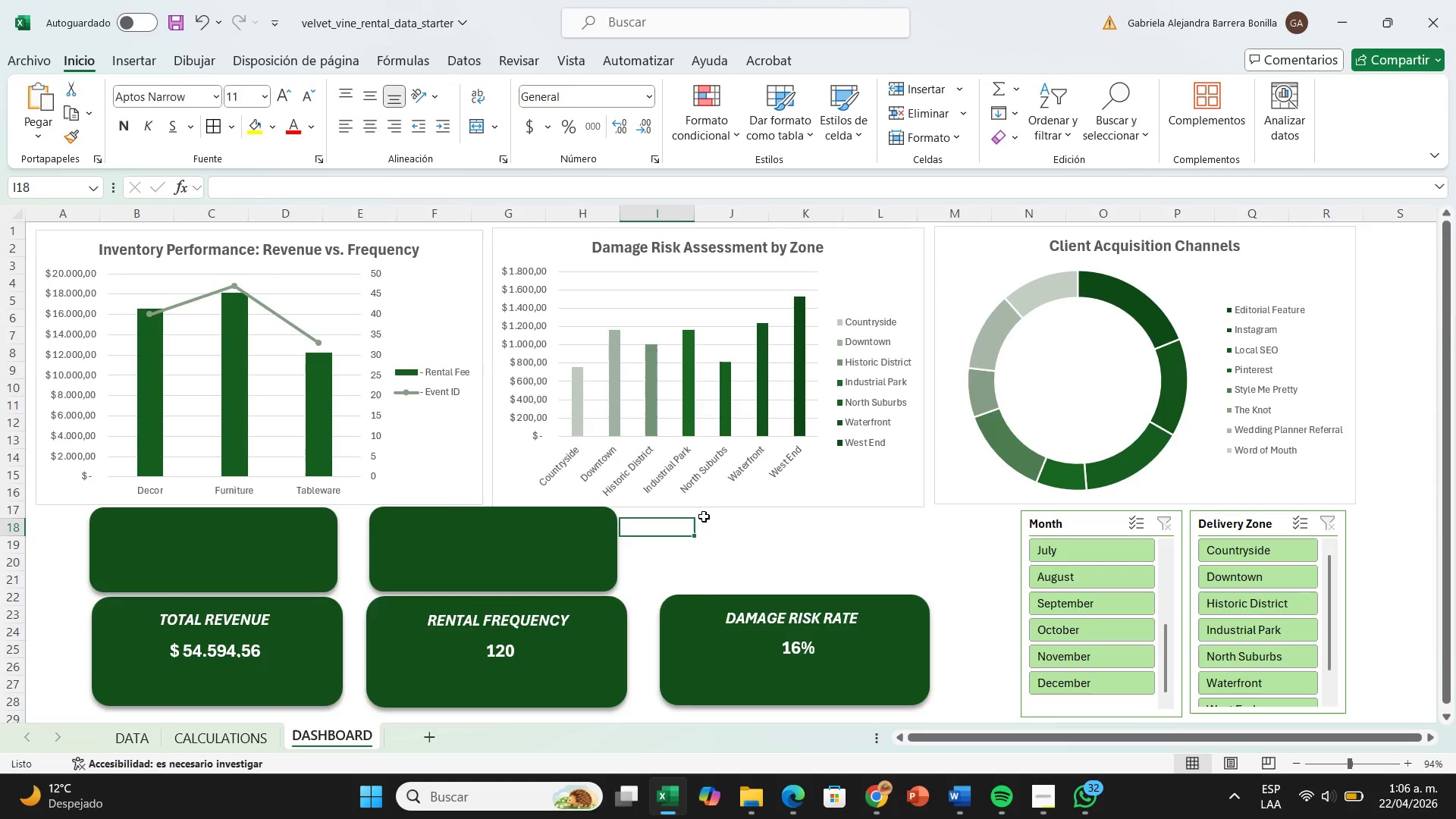 
left_click([704, 516])
 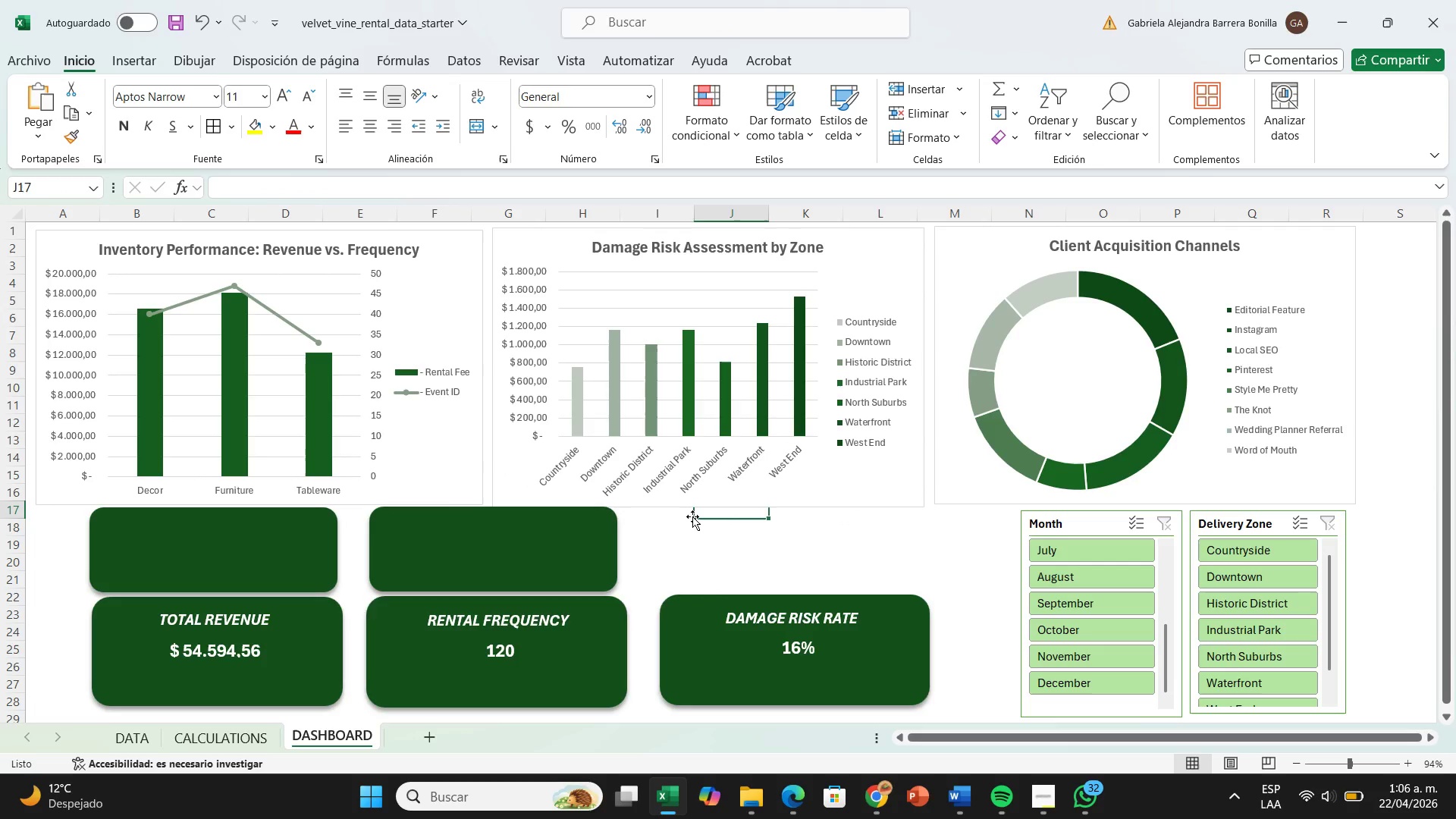 
left_click([689, 516])
 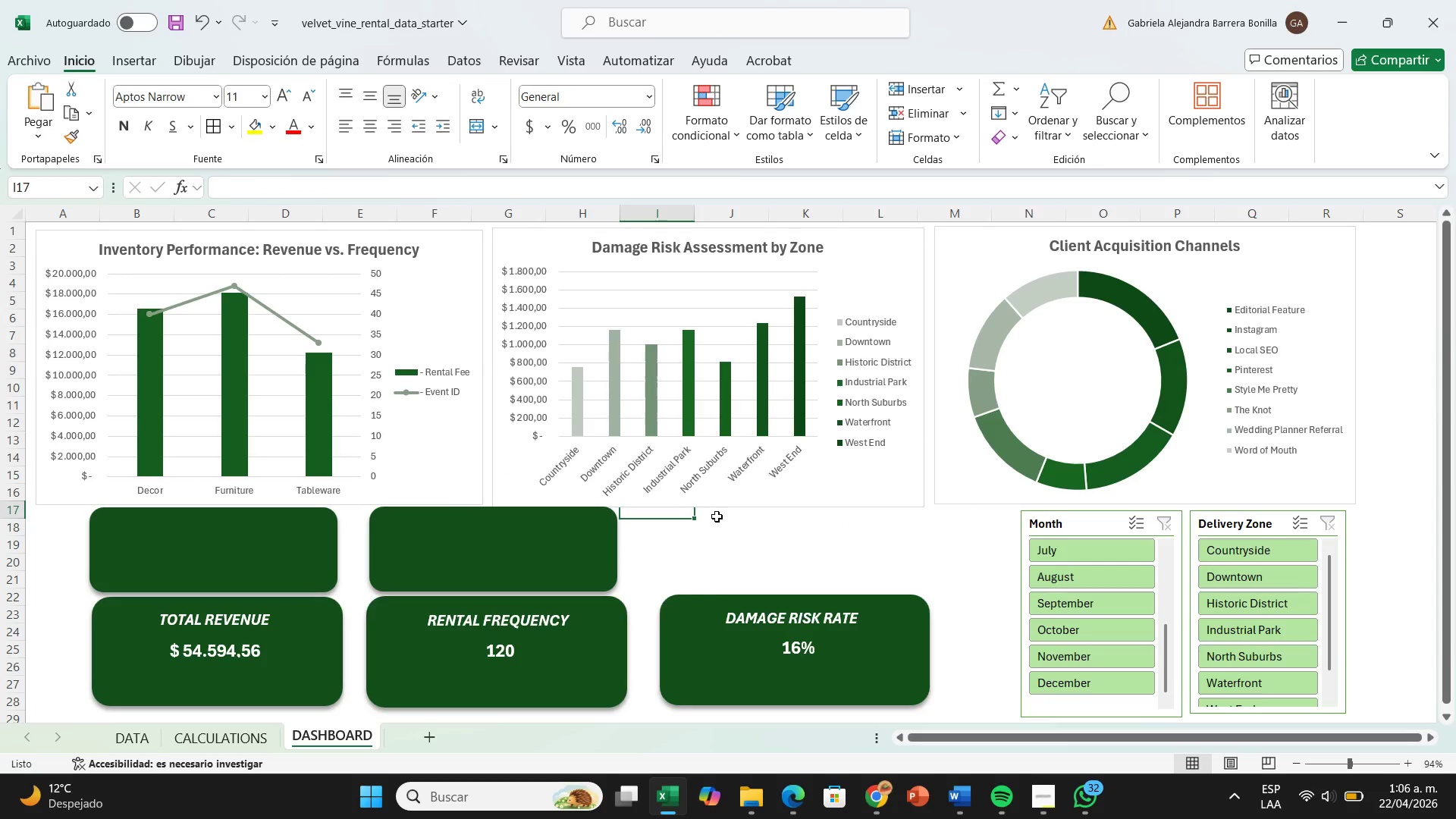 
key(Control+V)
 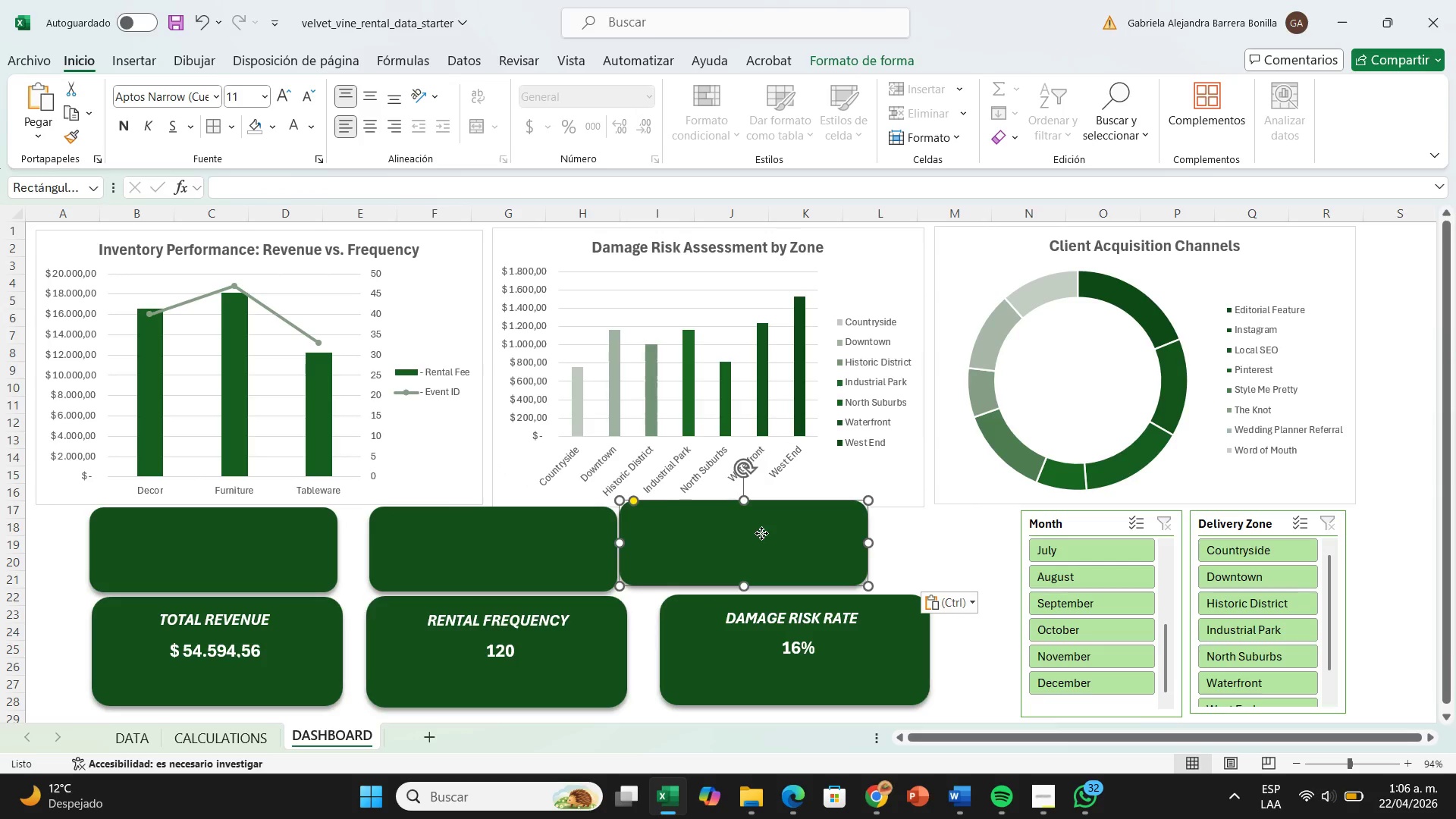 
left_click_drag(start_coordinate=[761, 533], to_coordinate=[808, 538])
 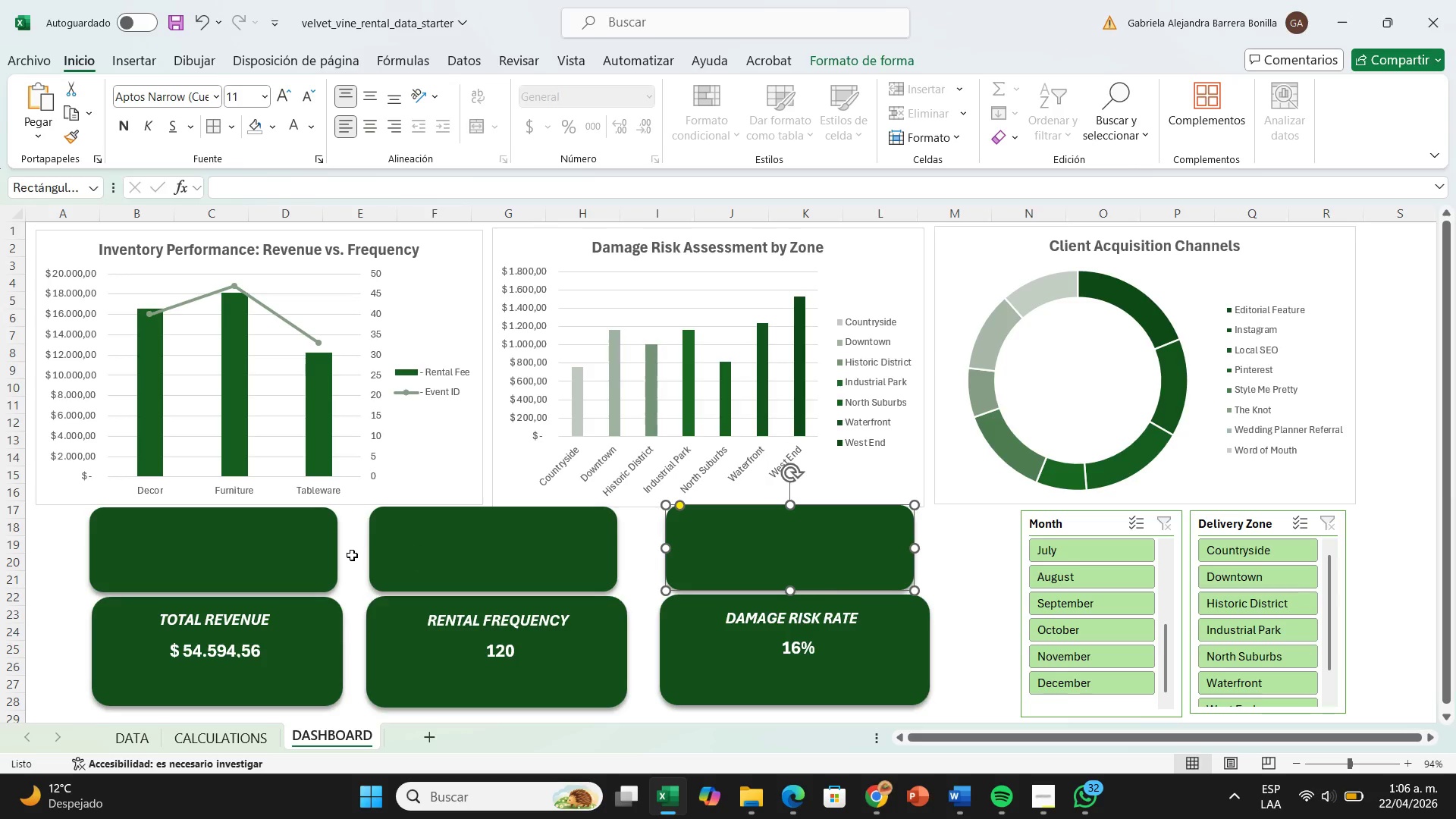 
left_click([308, 549])
 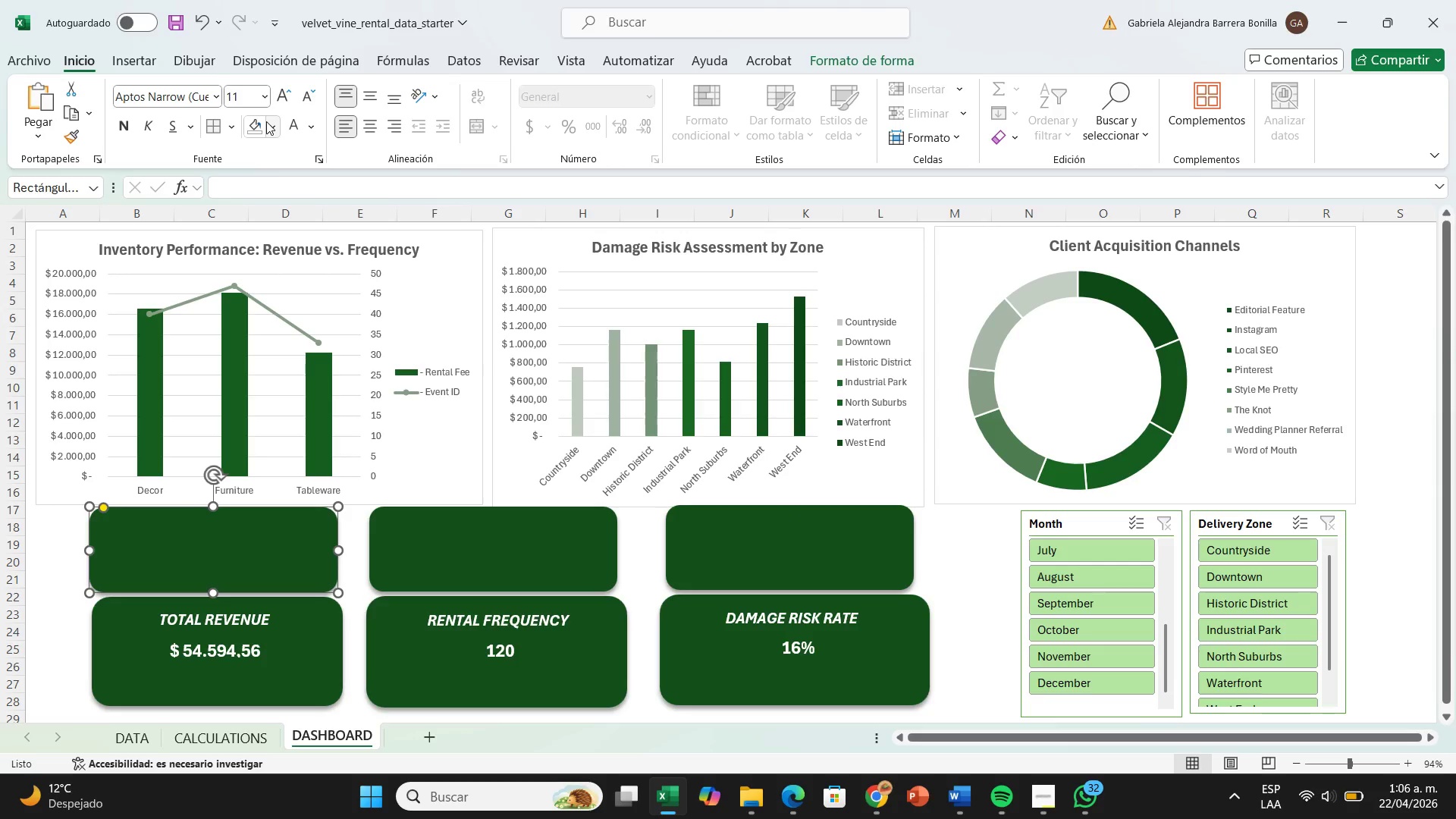 
left_click([271, 124])
 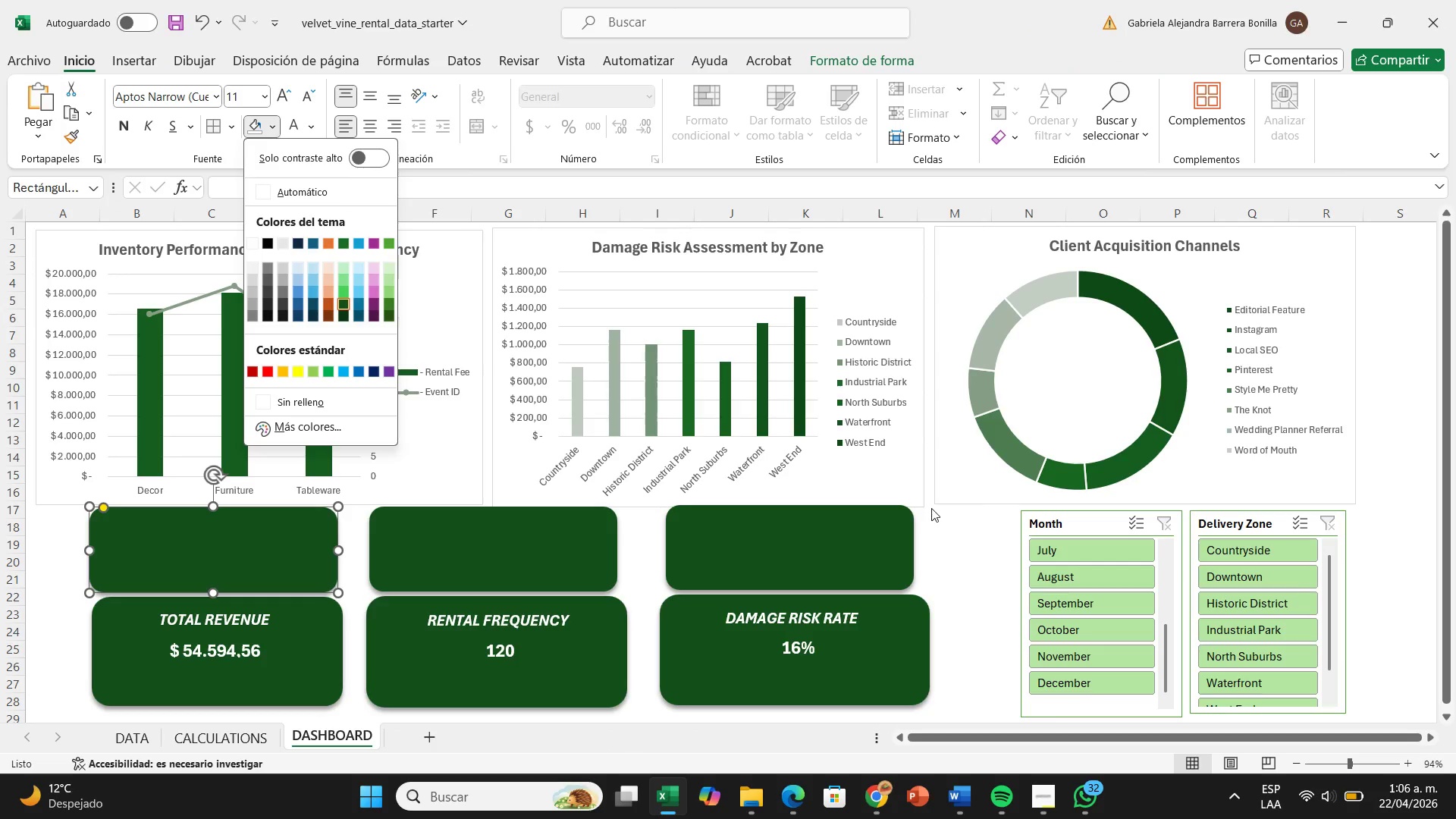 
wait(14.58)
 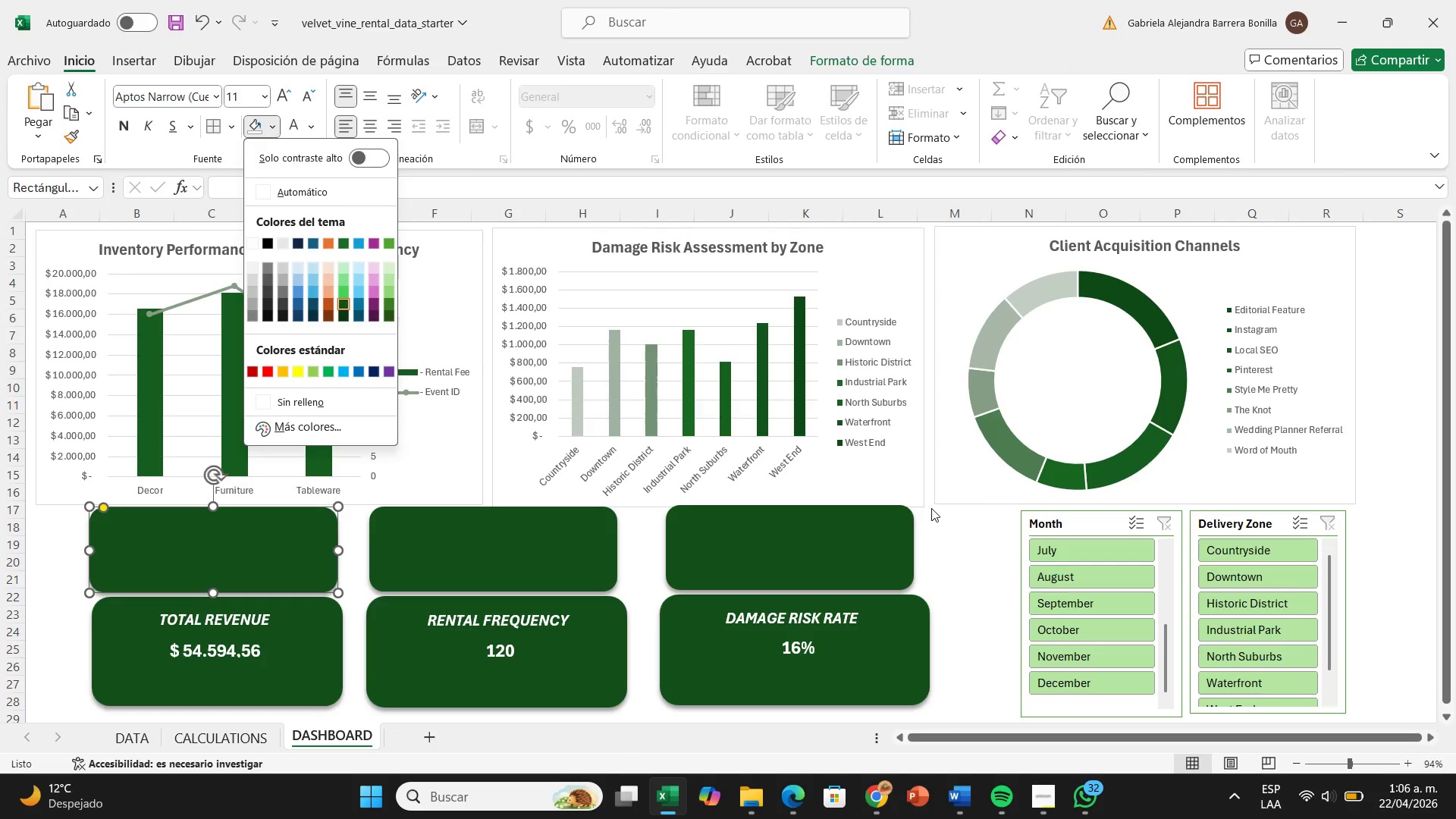 
left_click([249, 294])
 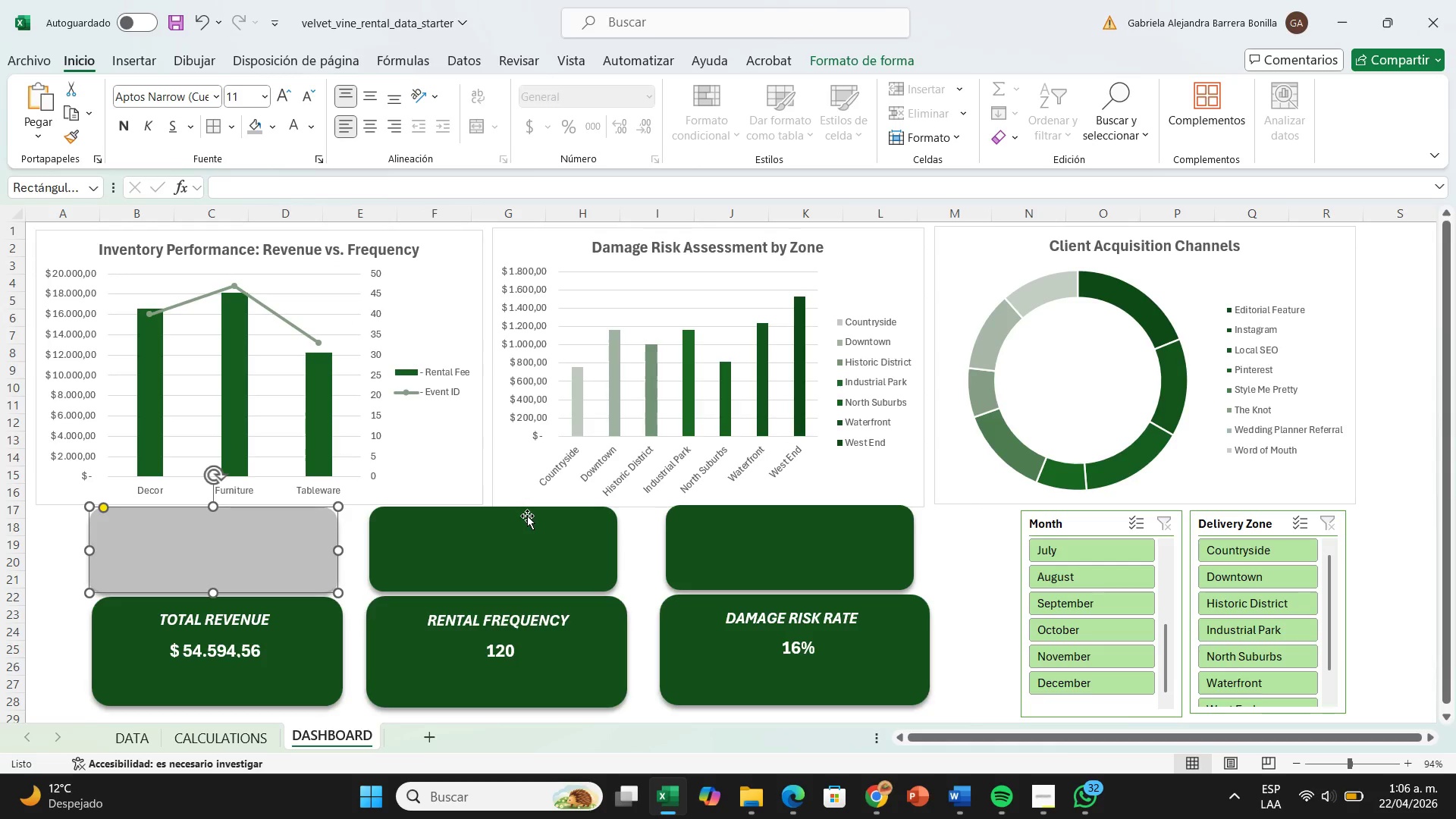 
left_click([527, 518])
 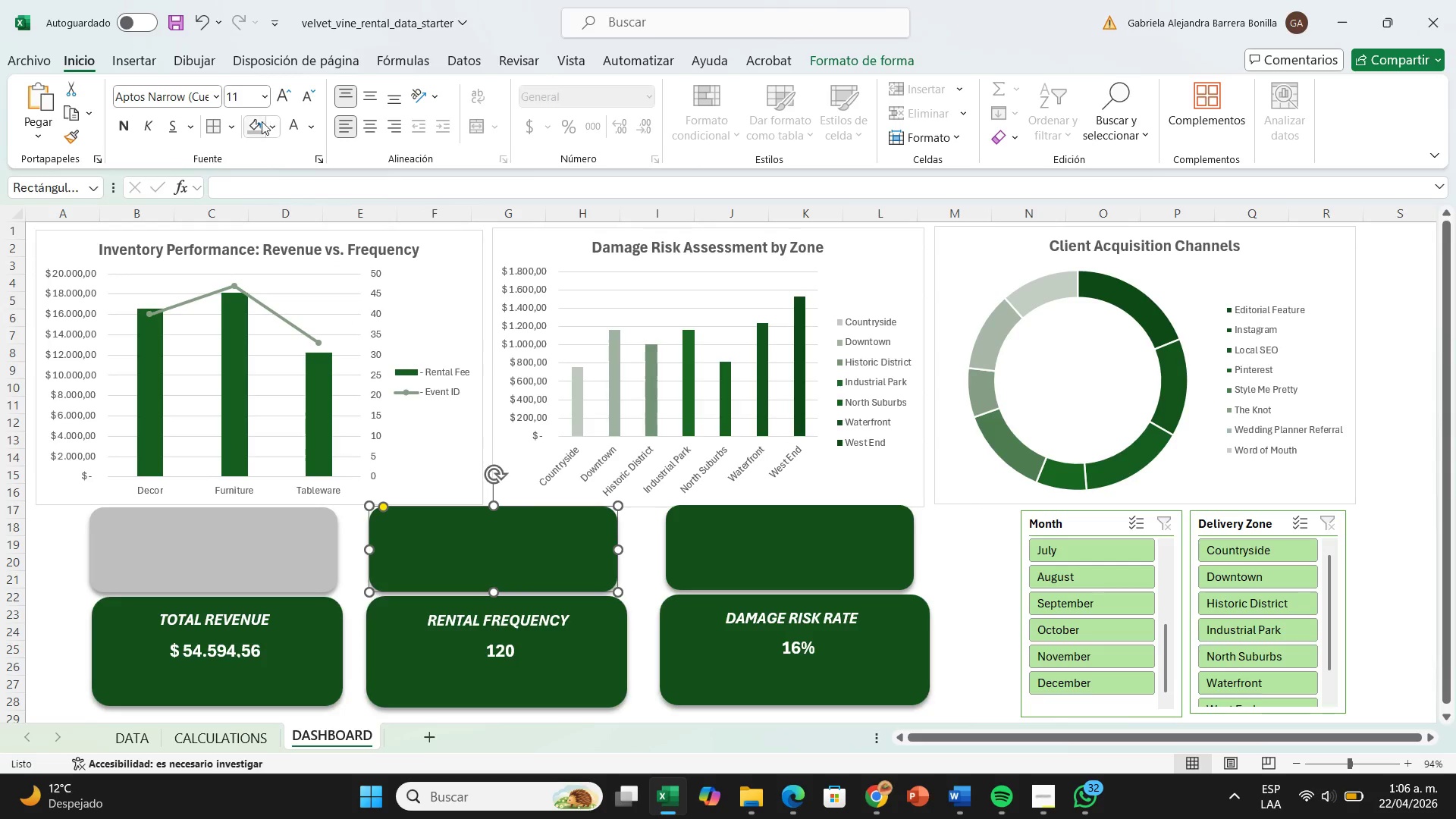 
left_click([257, 121])
 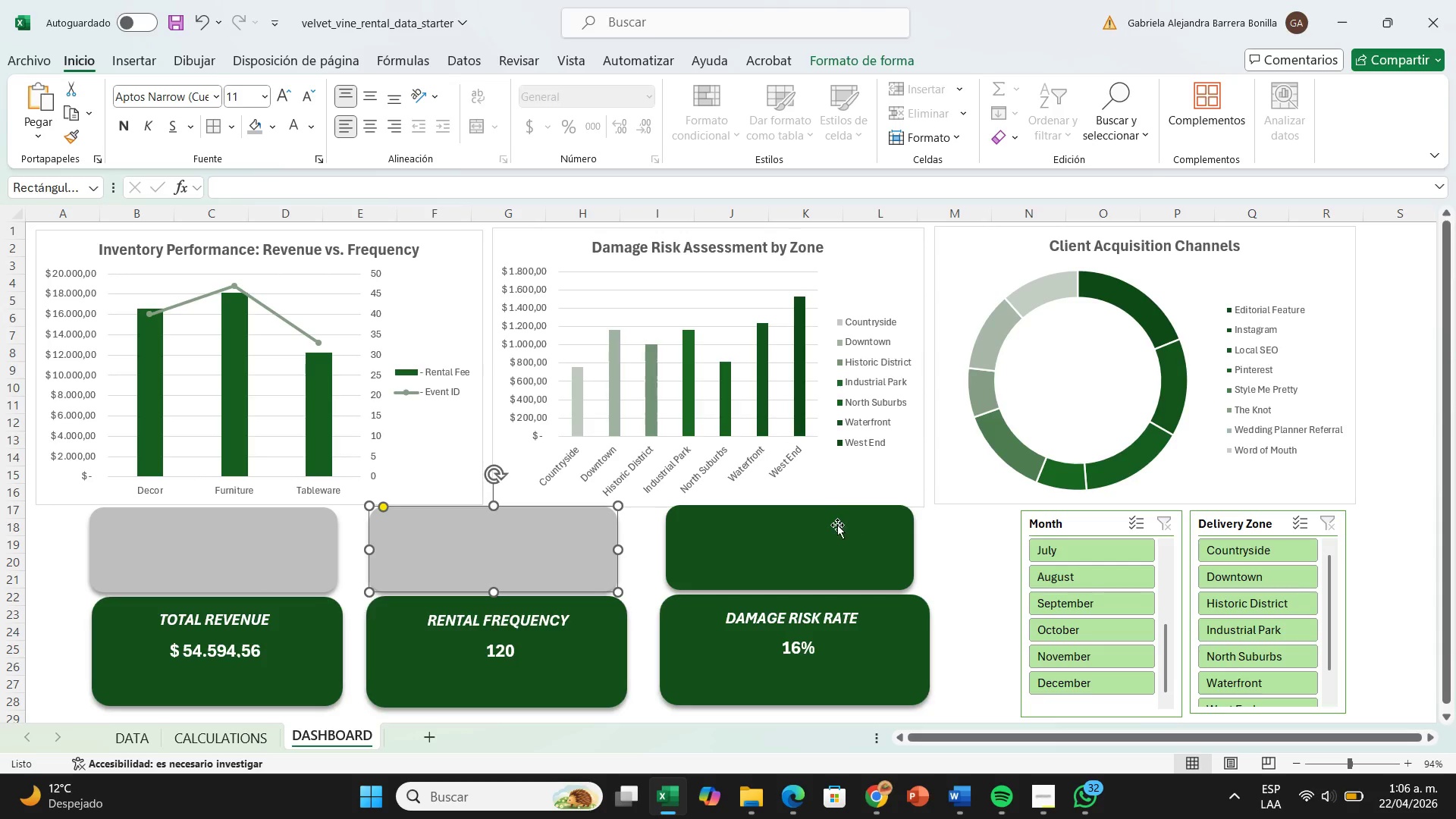 
left_click([837, 525])
 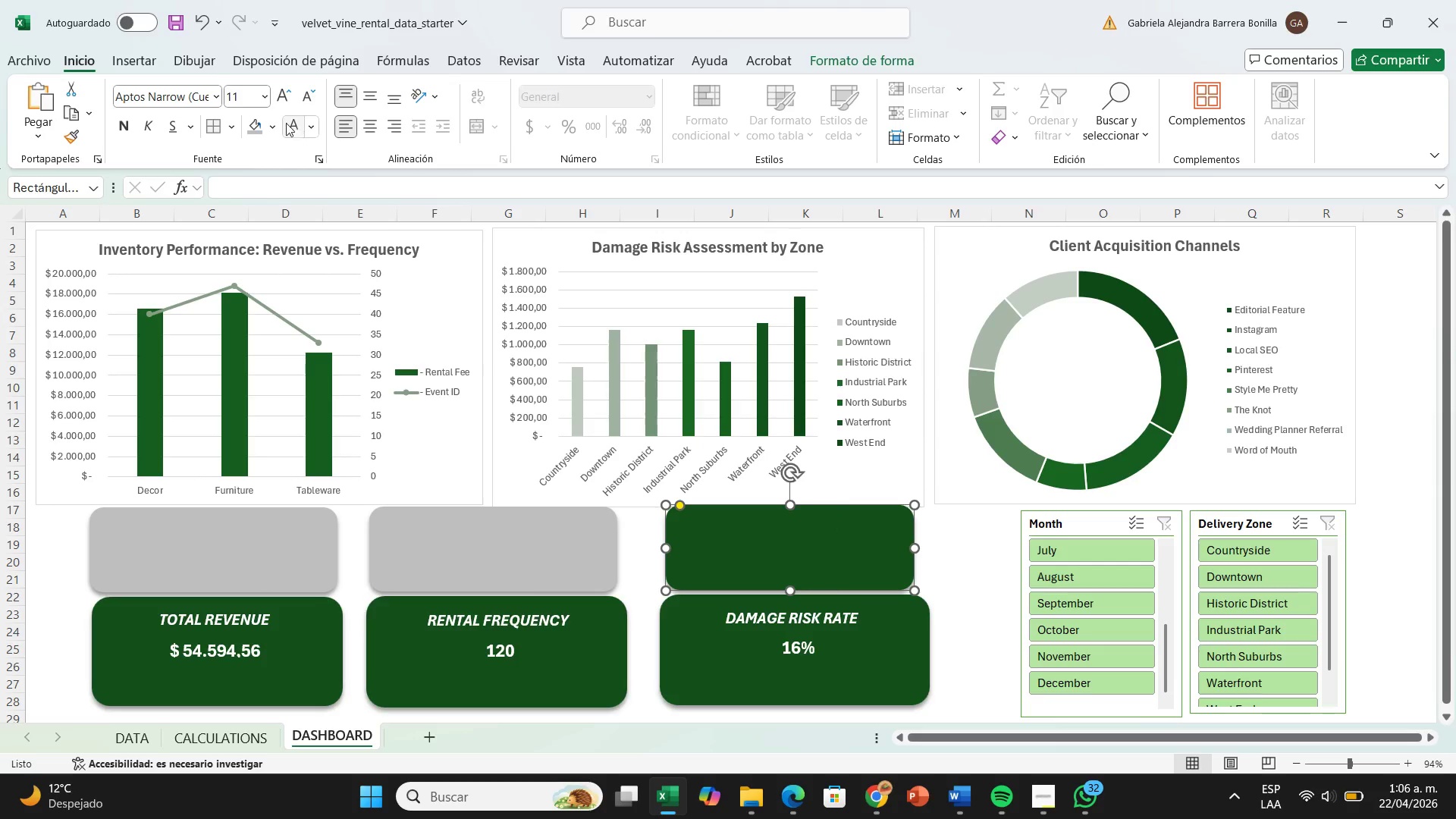 
left_click([262, 118])
 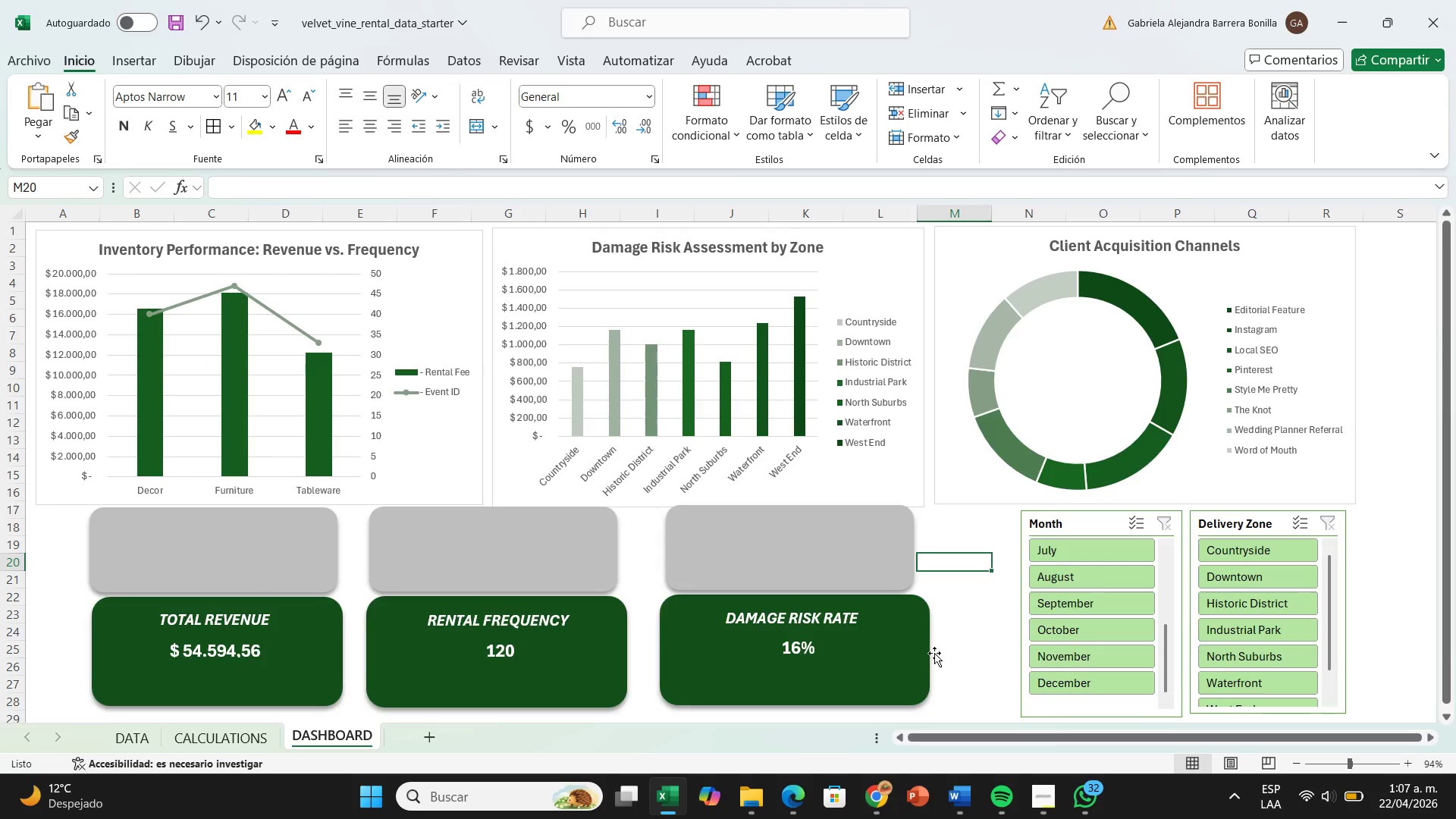 
wait(10.27)
 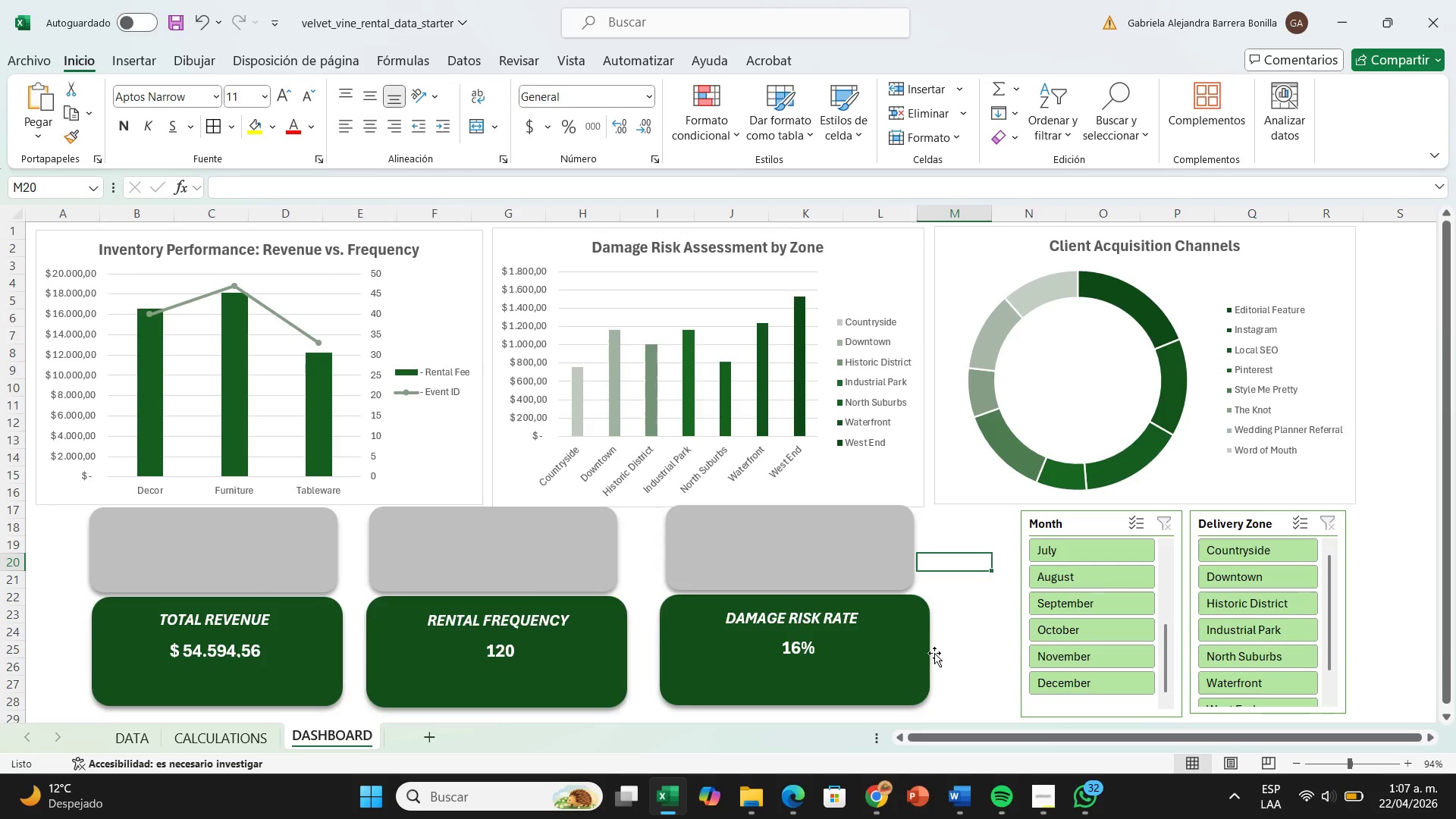 
left_click_drag(start_coordinate=[258, 231], to_coordinate=[259, 225])
 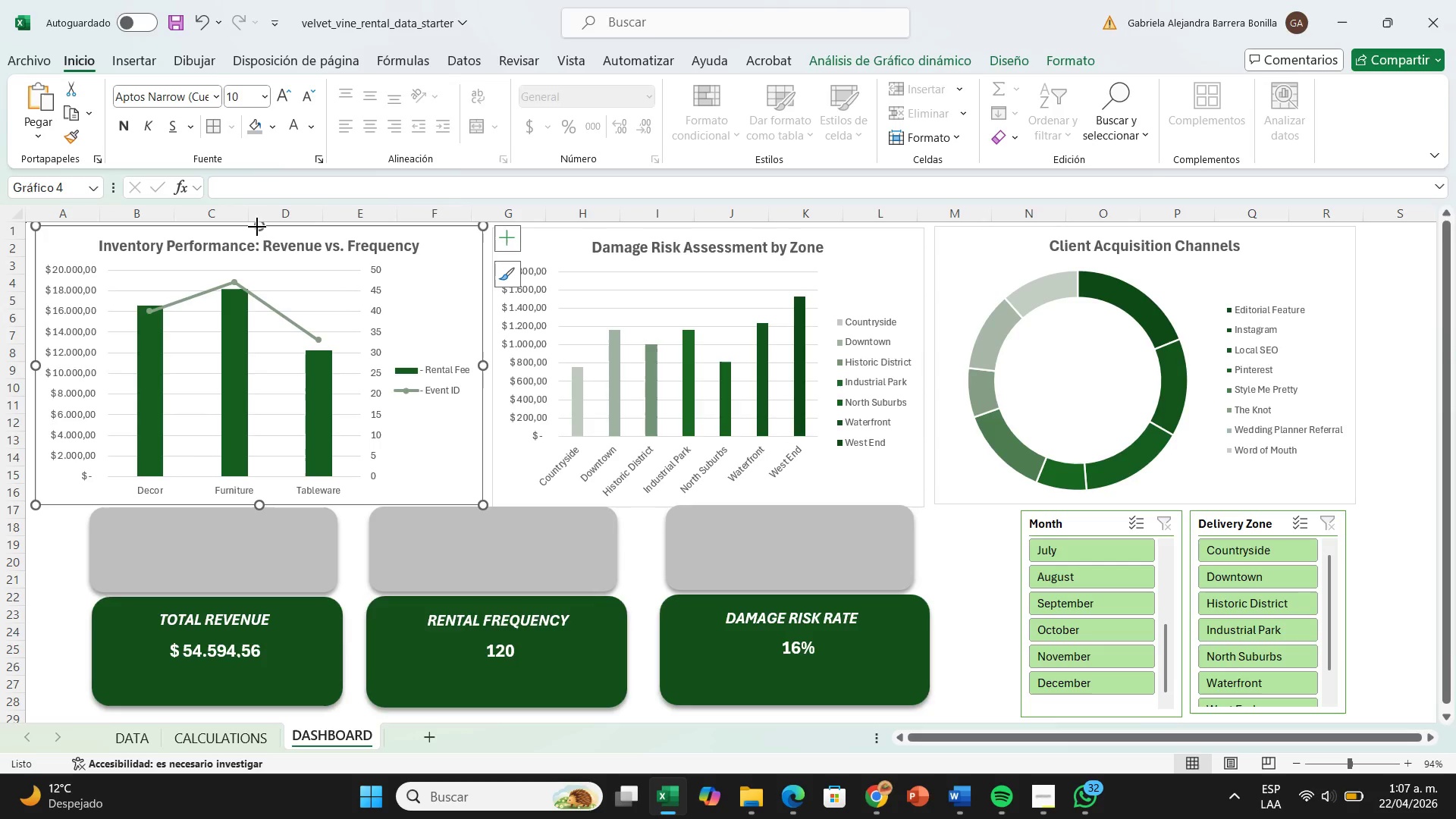 
left_click([5, 233])
 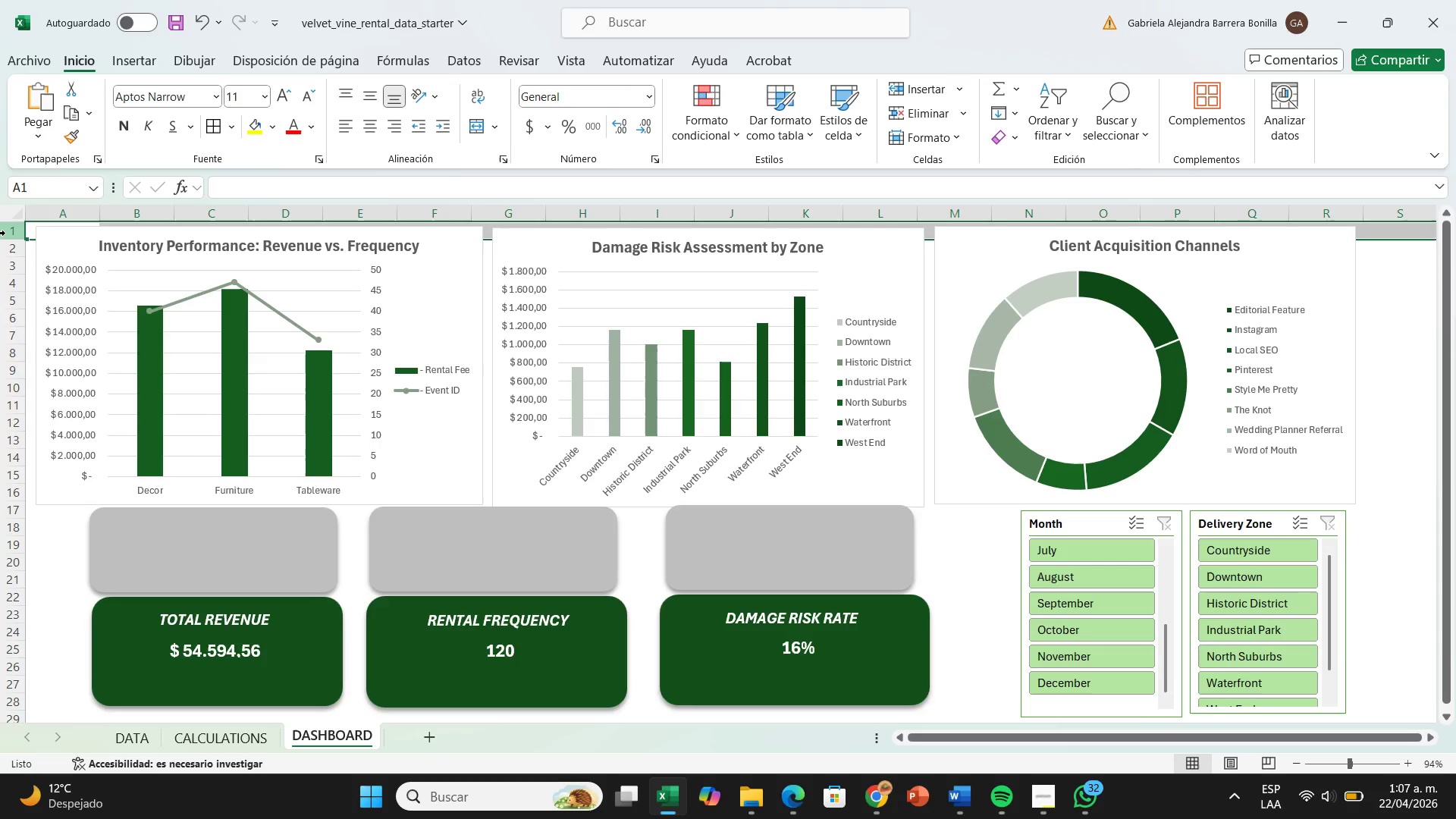 
key(Control+Equal)
 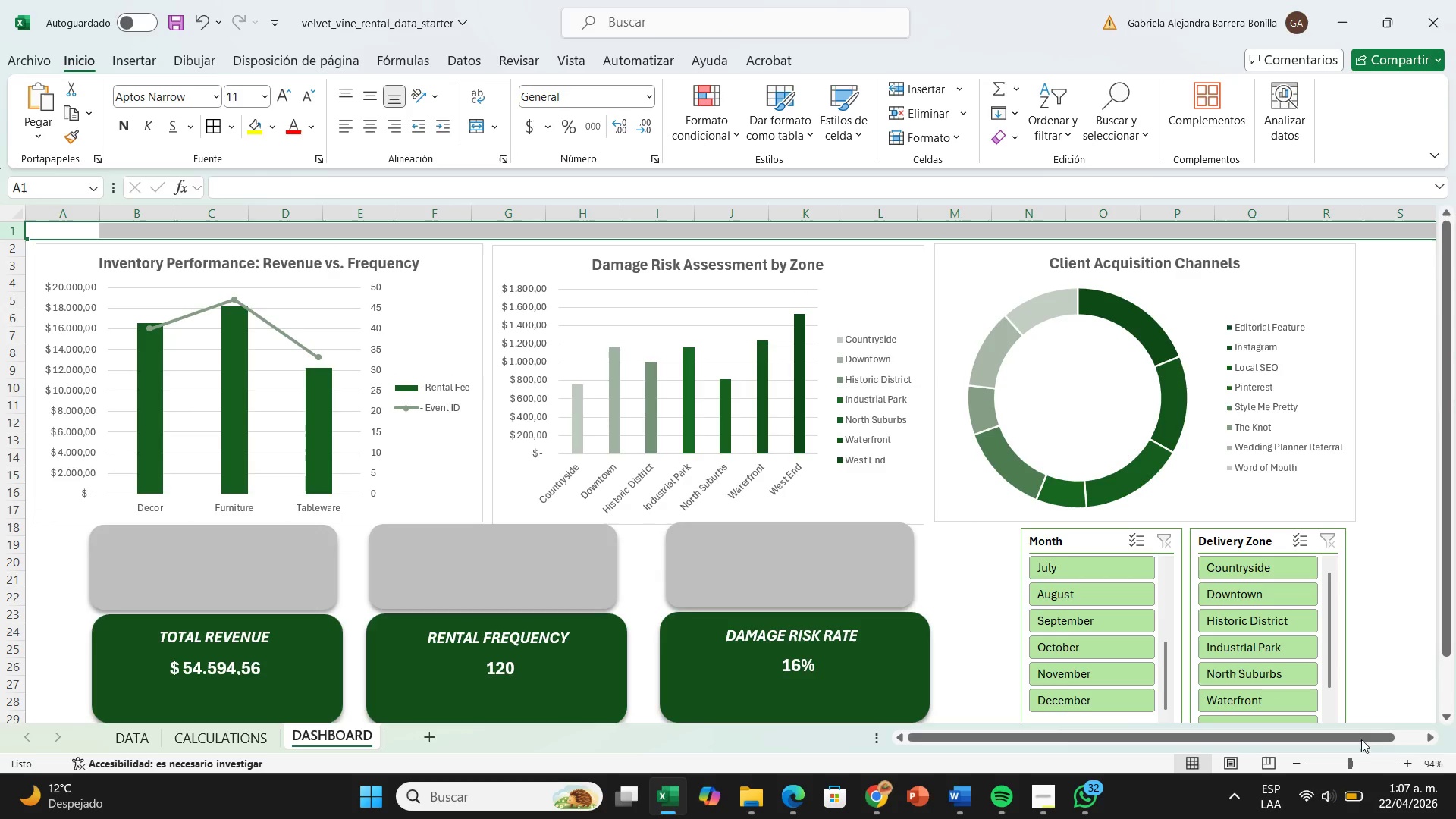 
wait(6.11)
 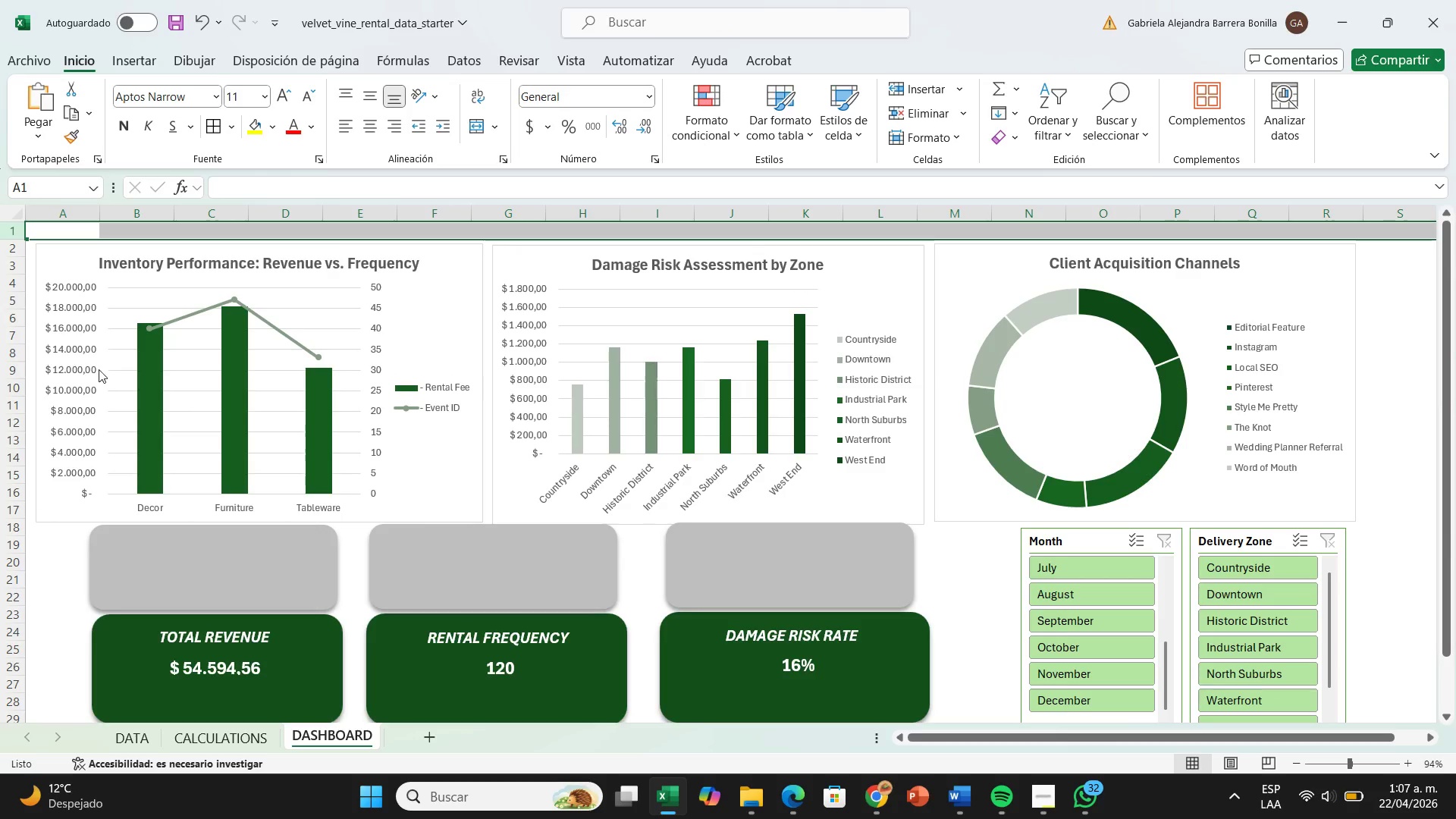 
left_click_drag(start_coordinate=[1348, 769], to_coordinate=[1343, 769])
 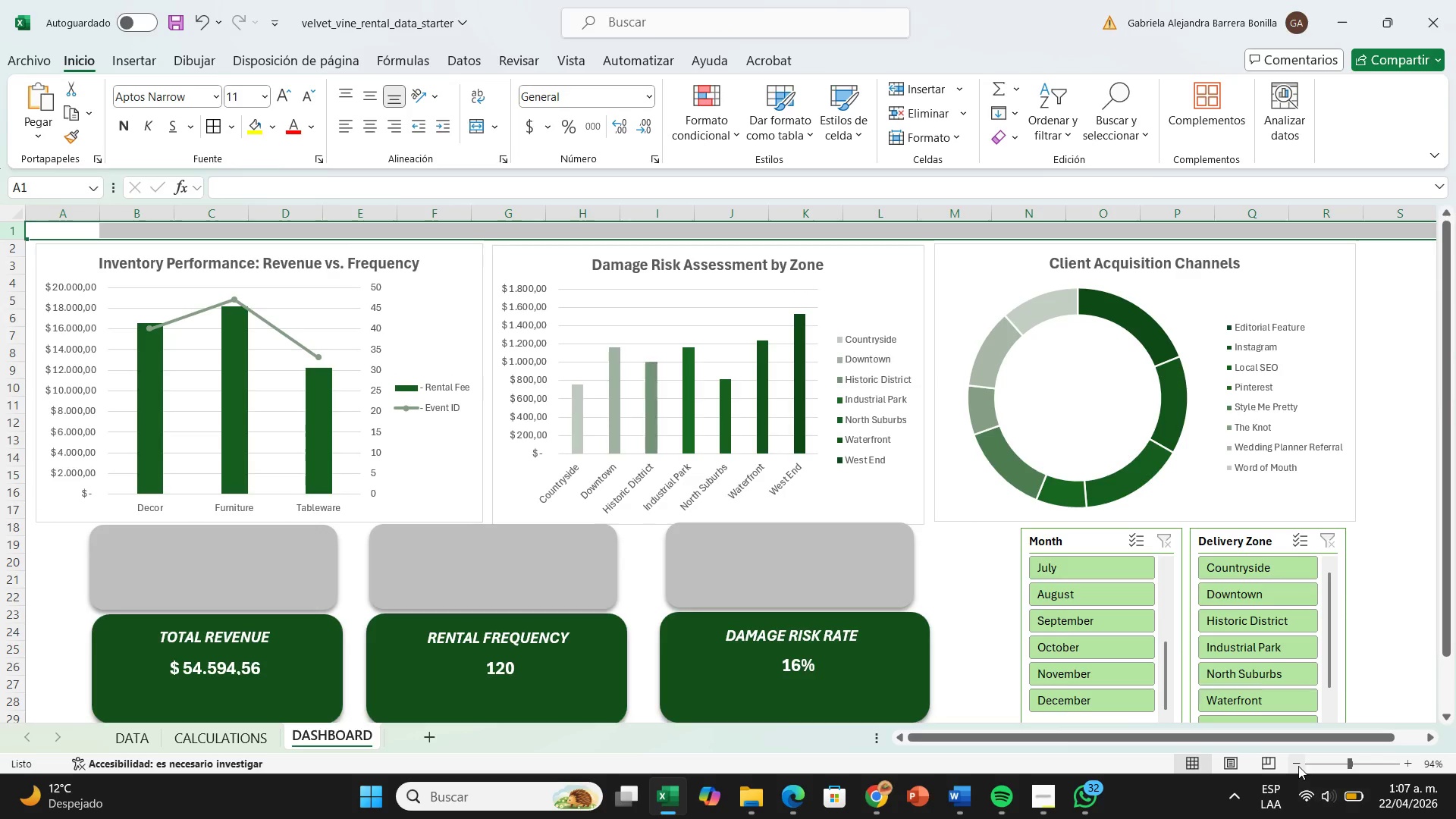 
left_click([1298, 764])
 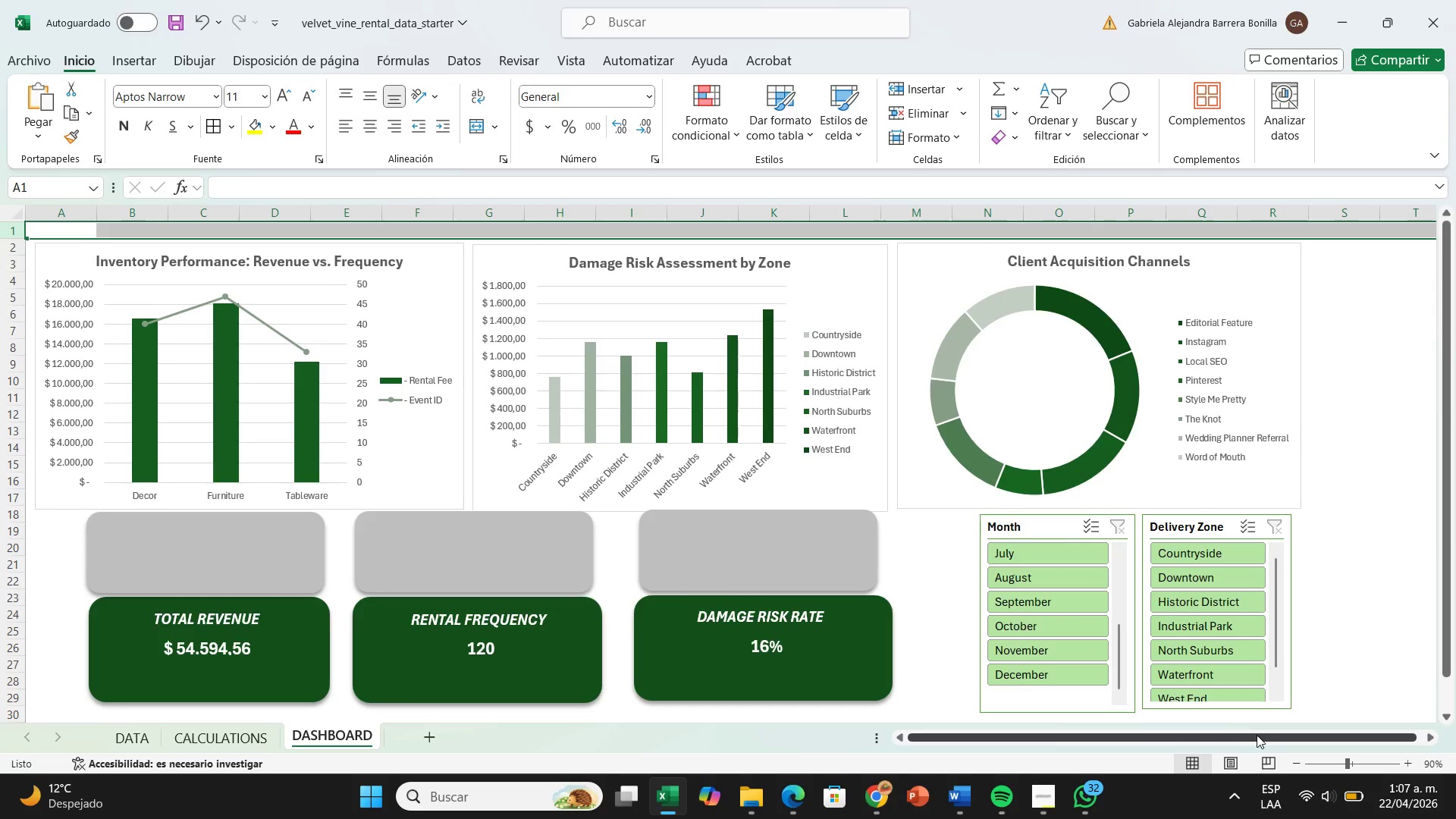 
left_click_drag(start_coordinate=[1255, 735], to_coordinate=[1222, 740])
 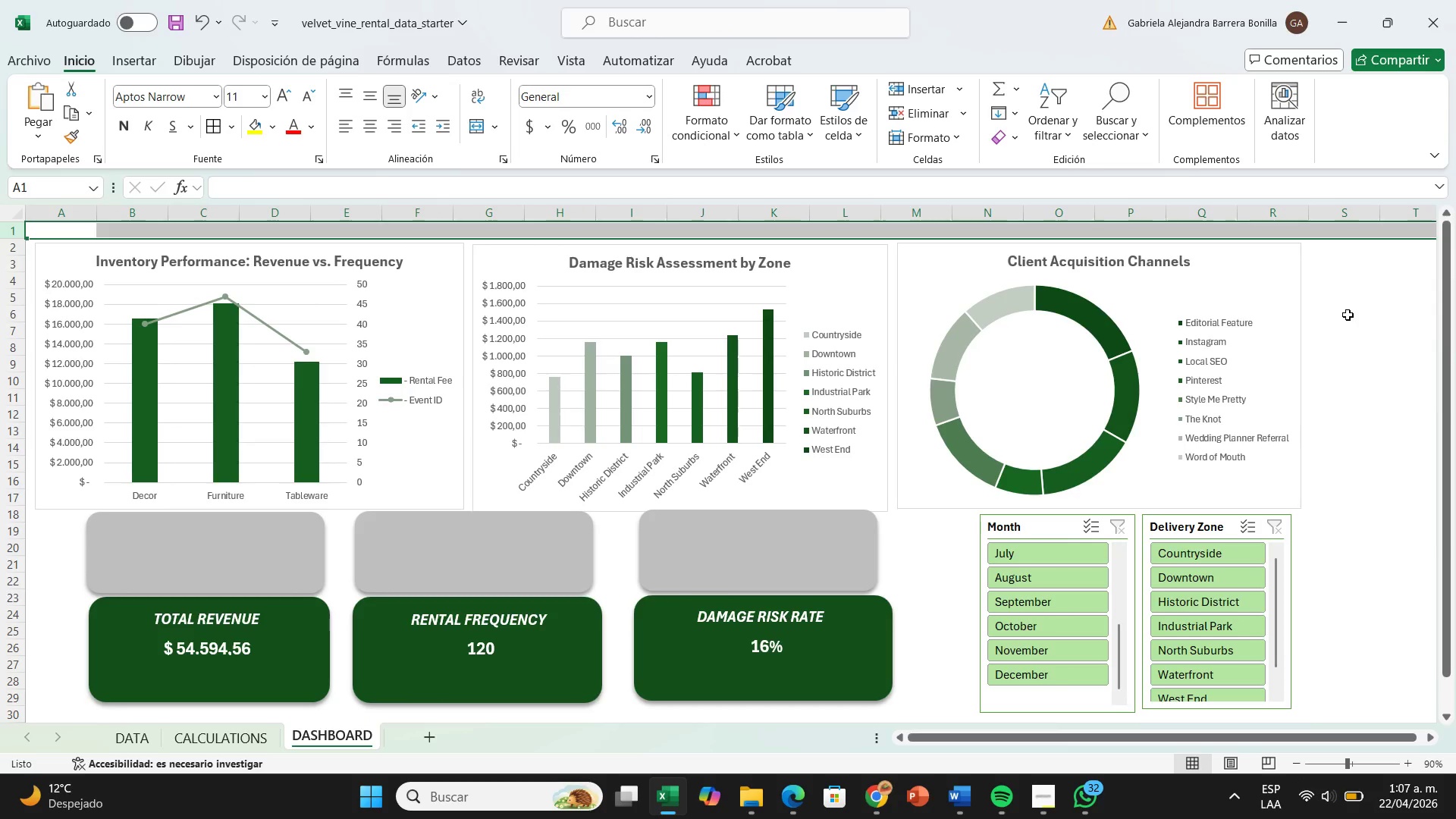 
wait(15.72)
 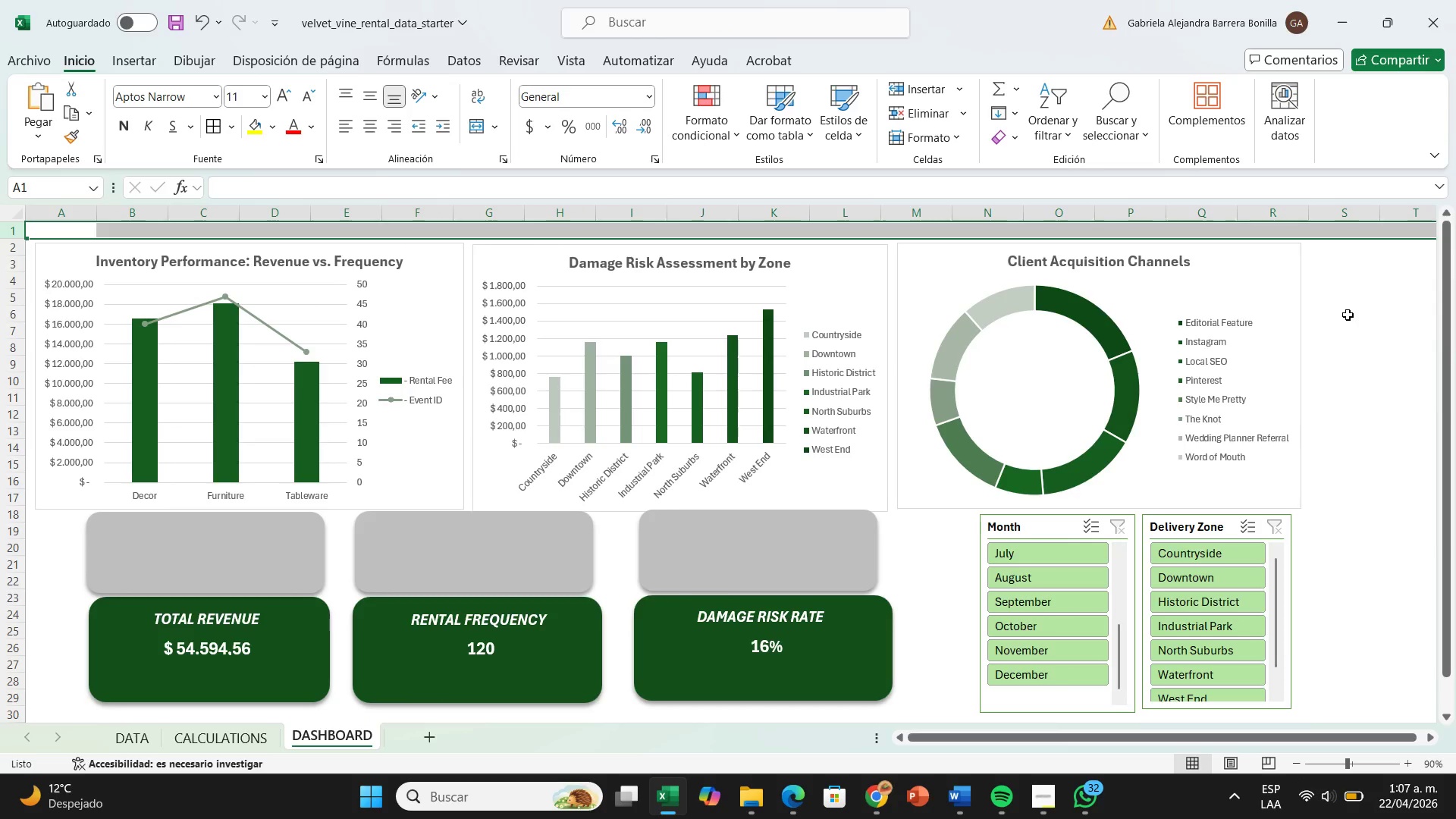 
left_click_drag(start_coordinate=[1204, 284], to_coordinate=[1292, 277])
 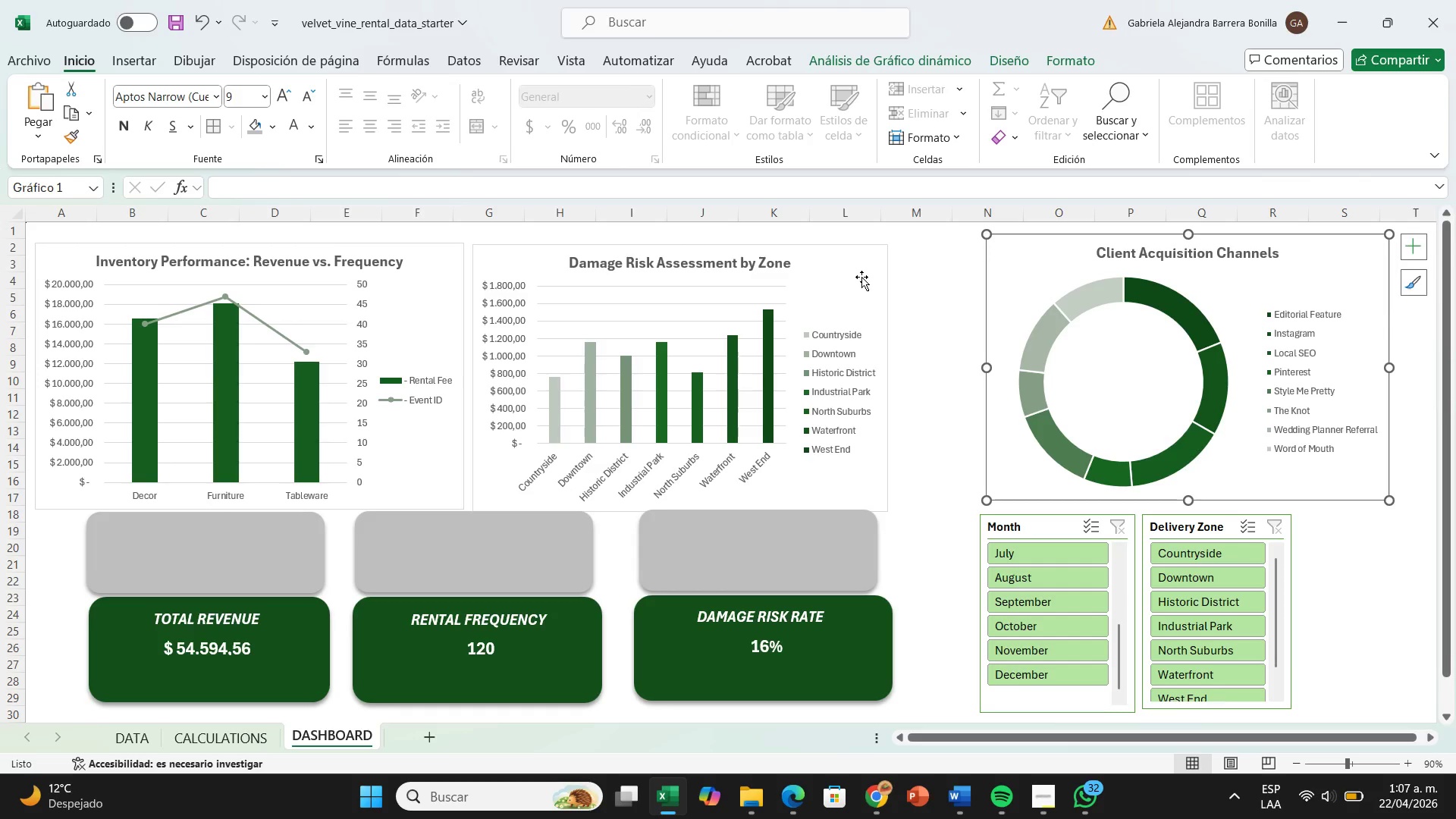 
left_click_drag(start_coordinate=[861, 277], to_coordinate=[920, 274])
 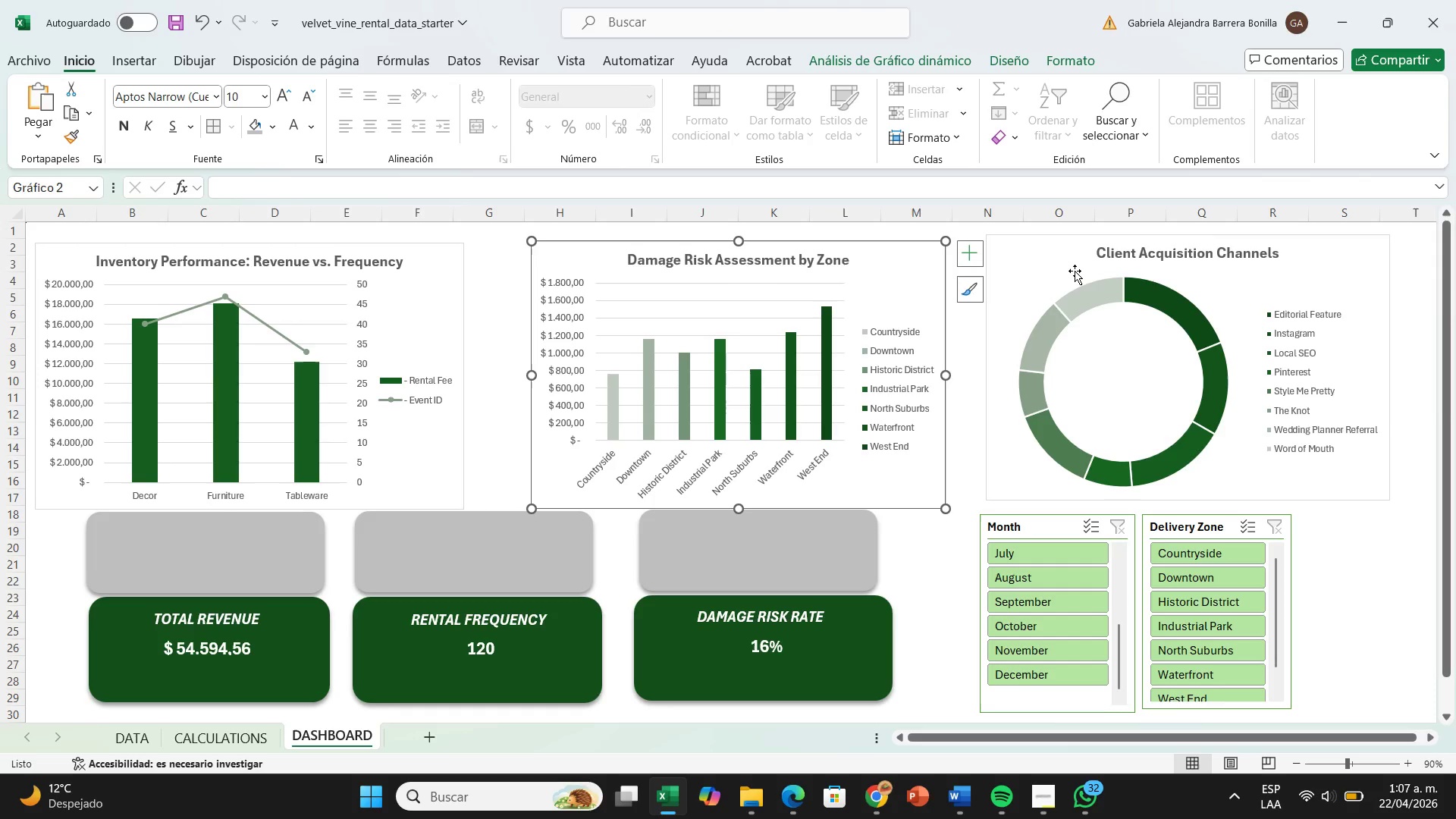 
left_click_drag(start_coordinate=[1075, 269], to_coordinate=[1070, 278])
 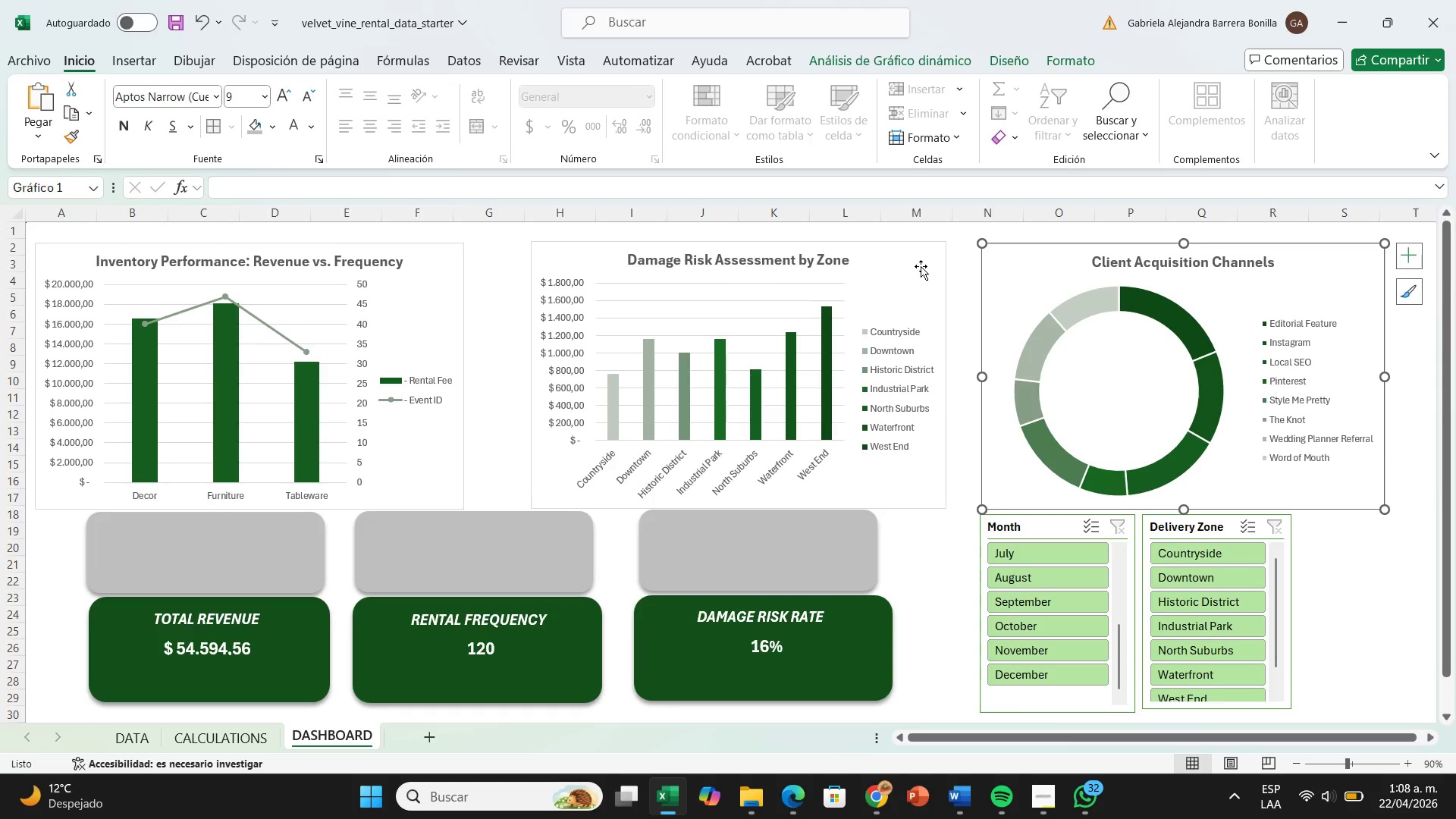 
left_click_drag(start_coordinate=[921, 266], to_coordinate=[910, 269])
 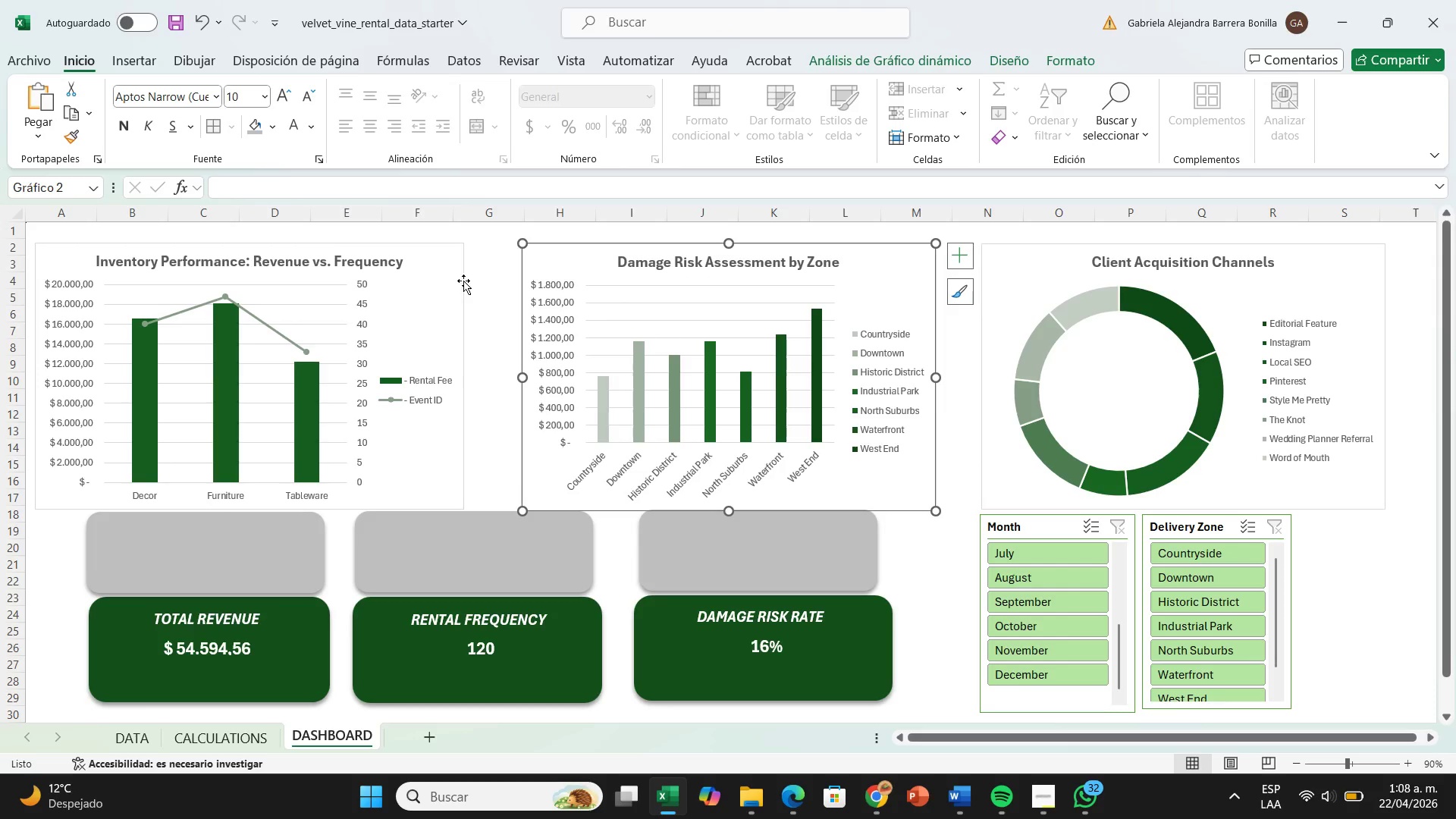 
left_click_drag(start_coordinate=[463, 281], to_coordinate=[469, 282])
 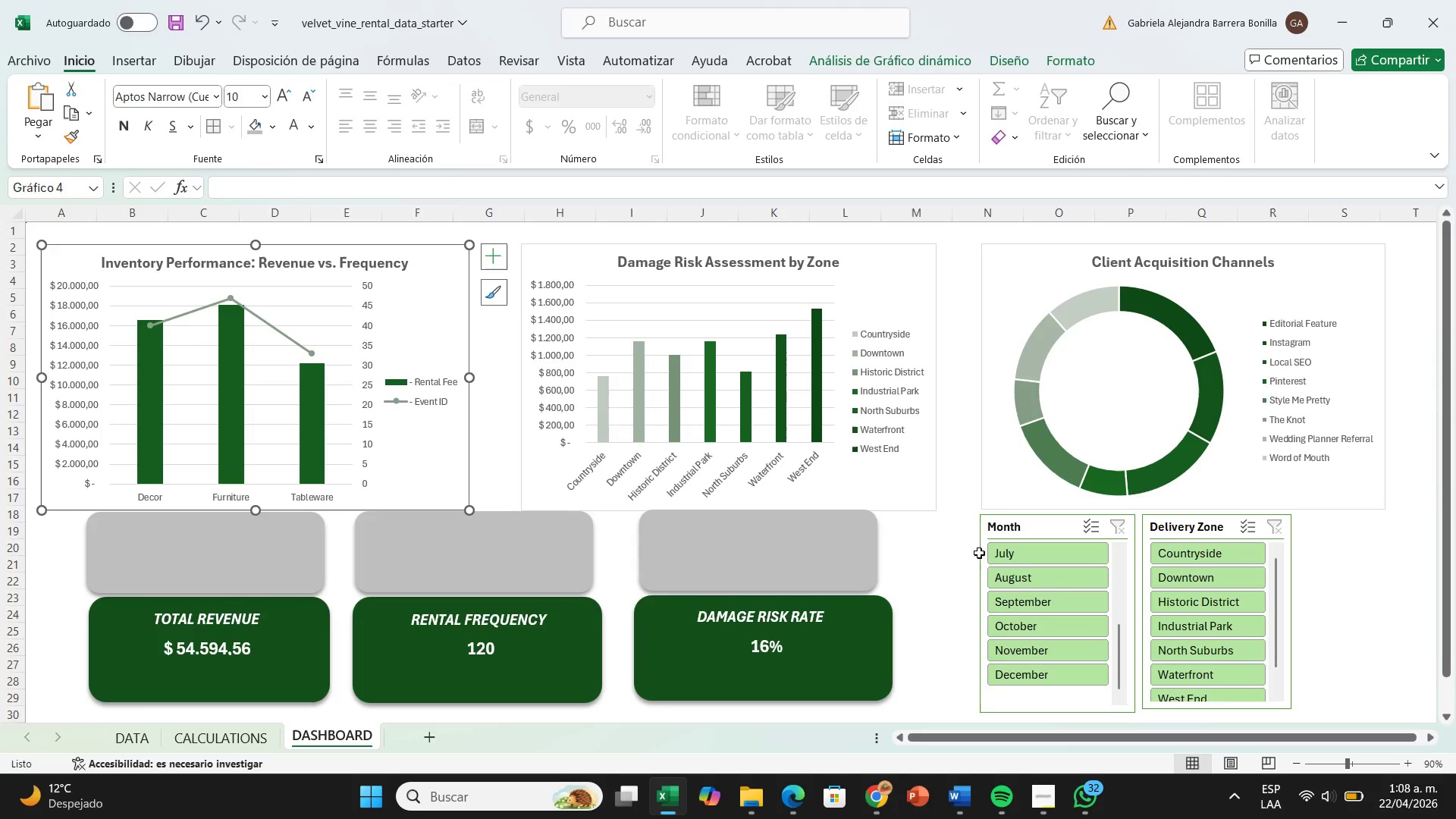 
left_click([979, 553])
 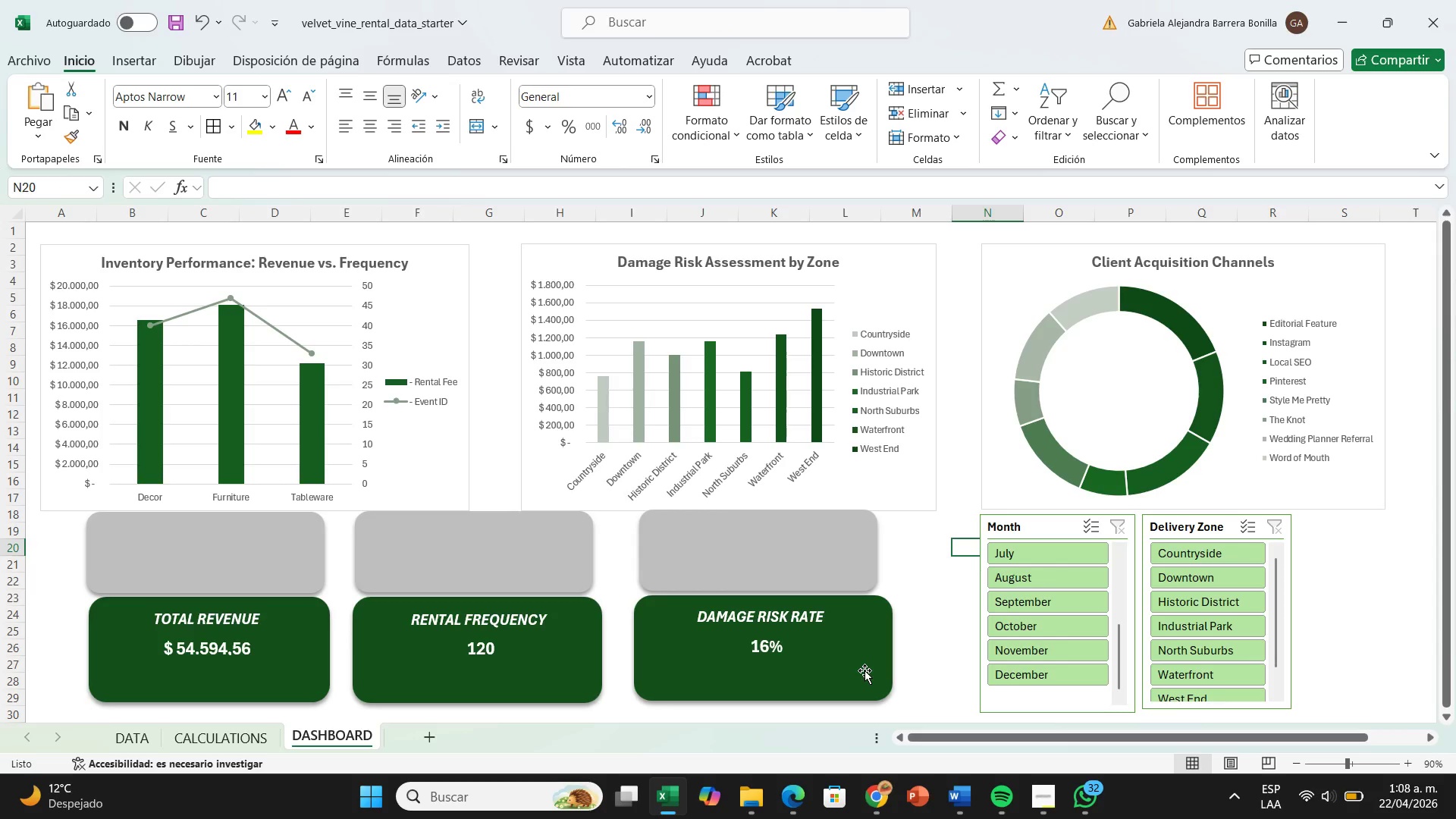 
left_click([924, 635])
 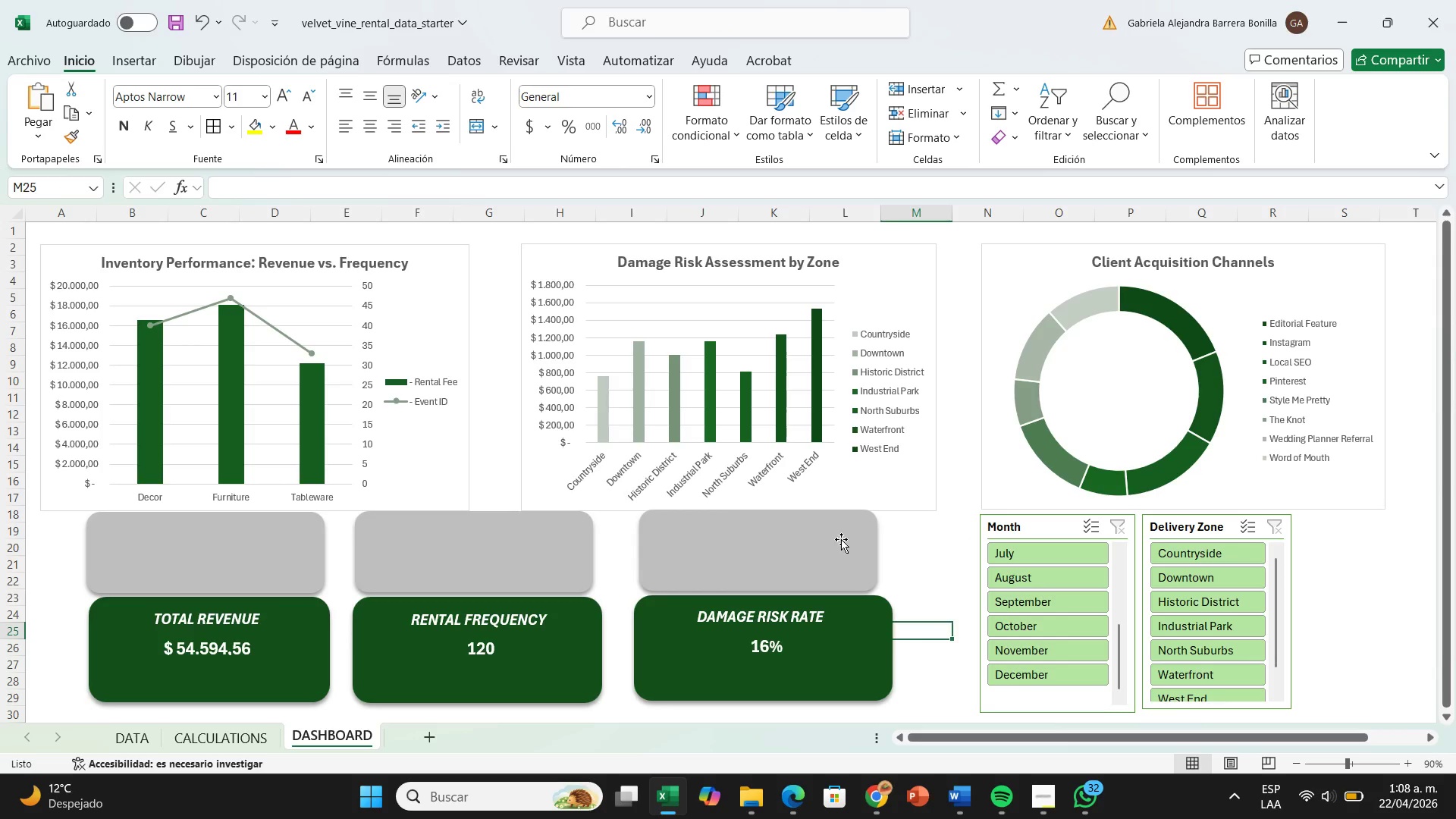 
left_click_drag(start_coordinate=[841, 539], to_coordinate=[846, 541])
 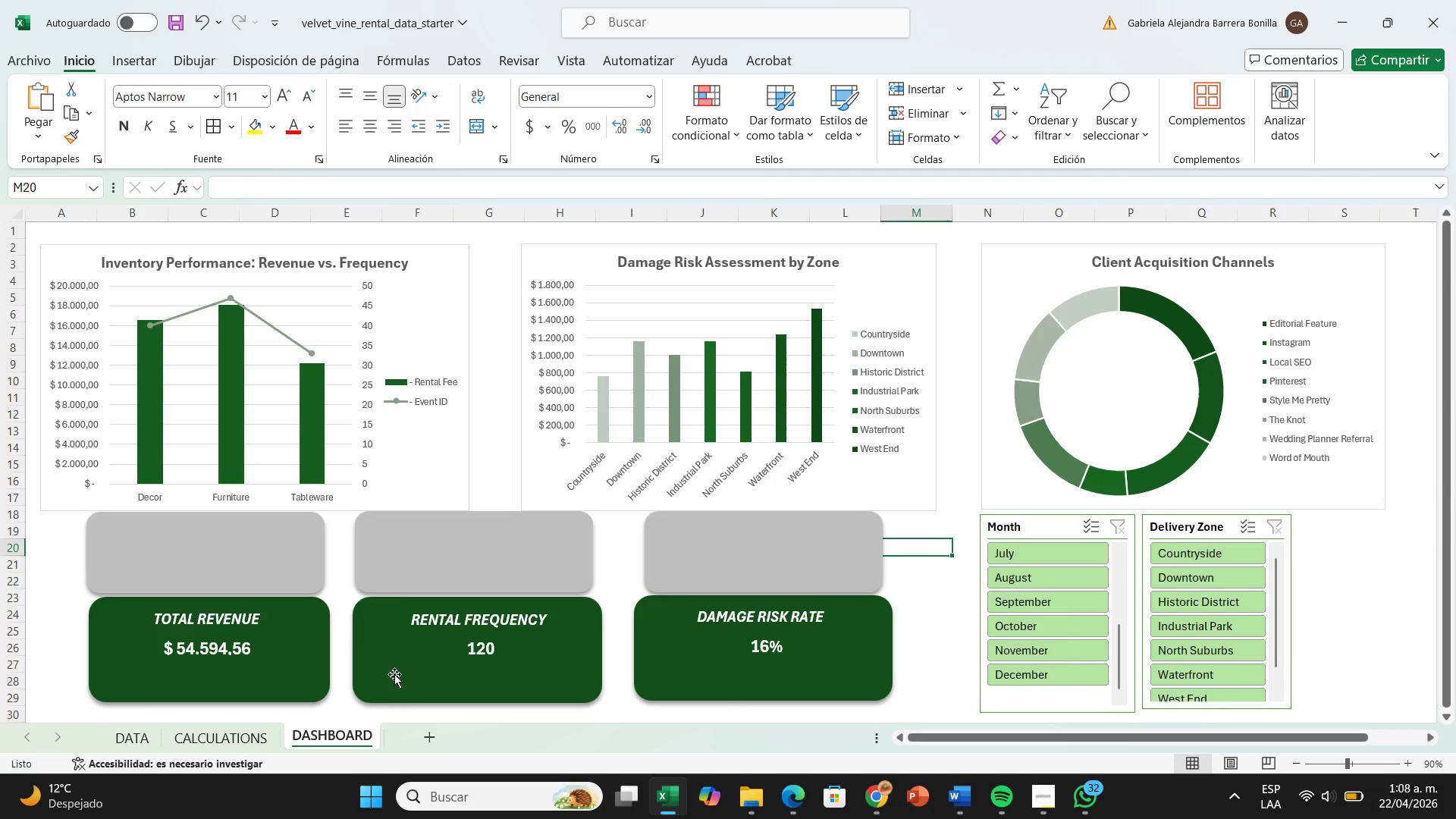 
left_click([401, 673])
 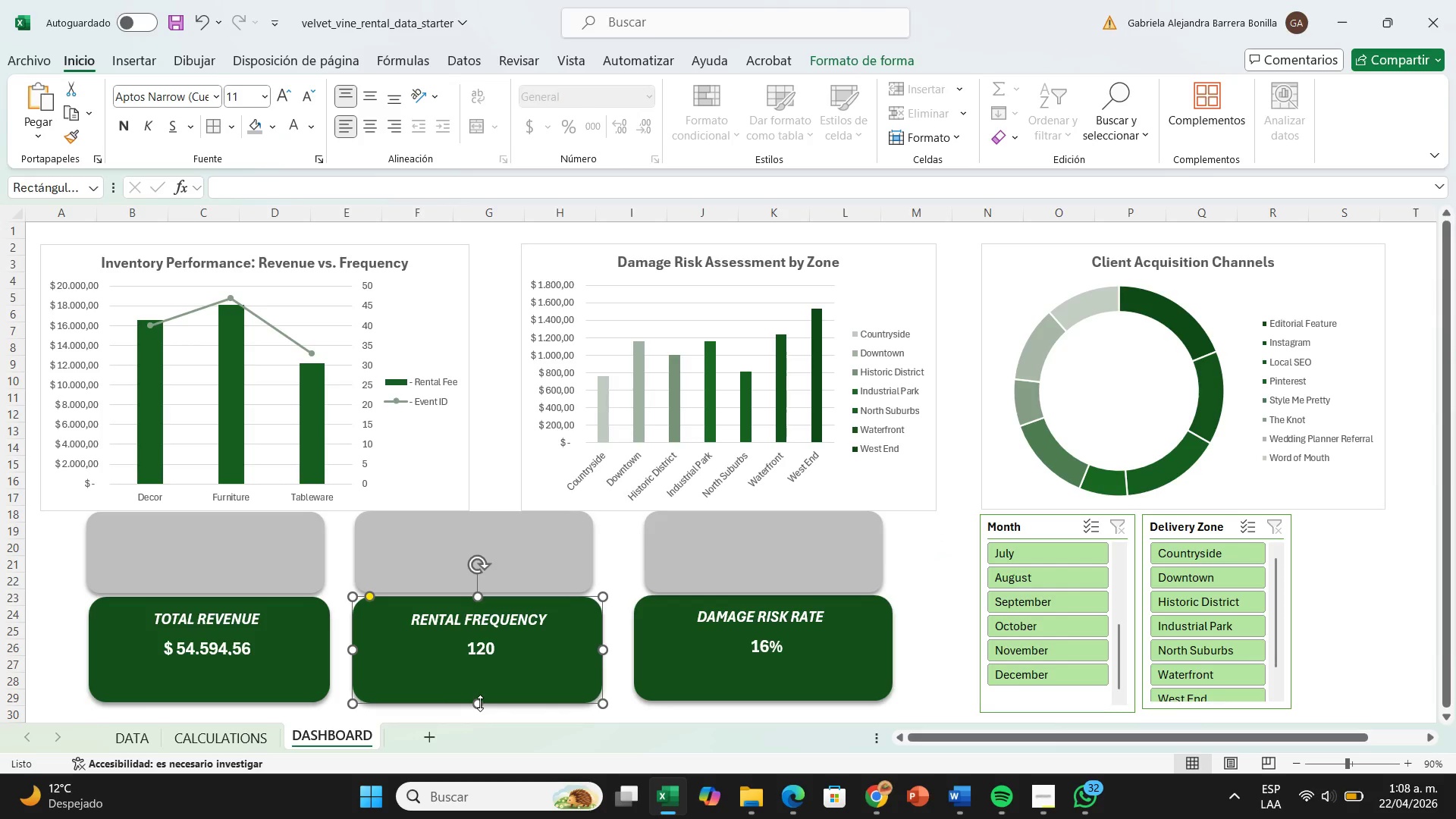 
left_click_drag(start_coordinate=[480, 703], to_coordinate=[489, 678])
 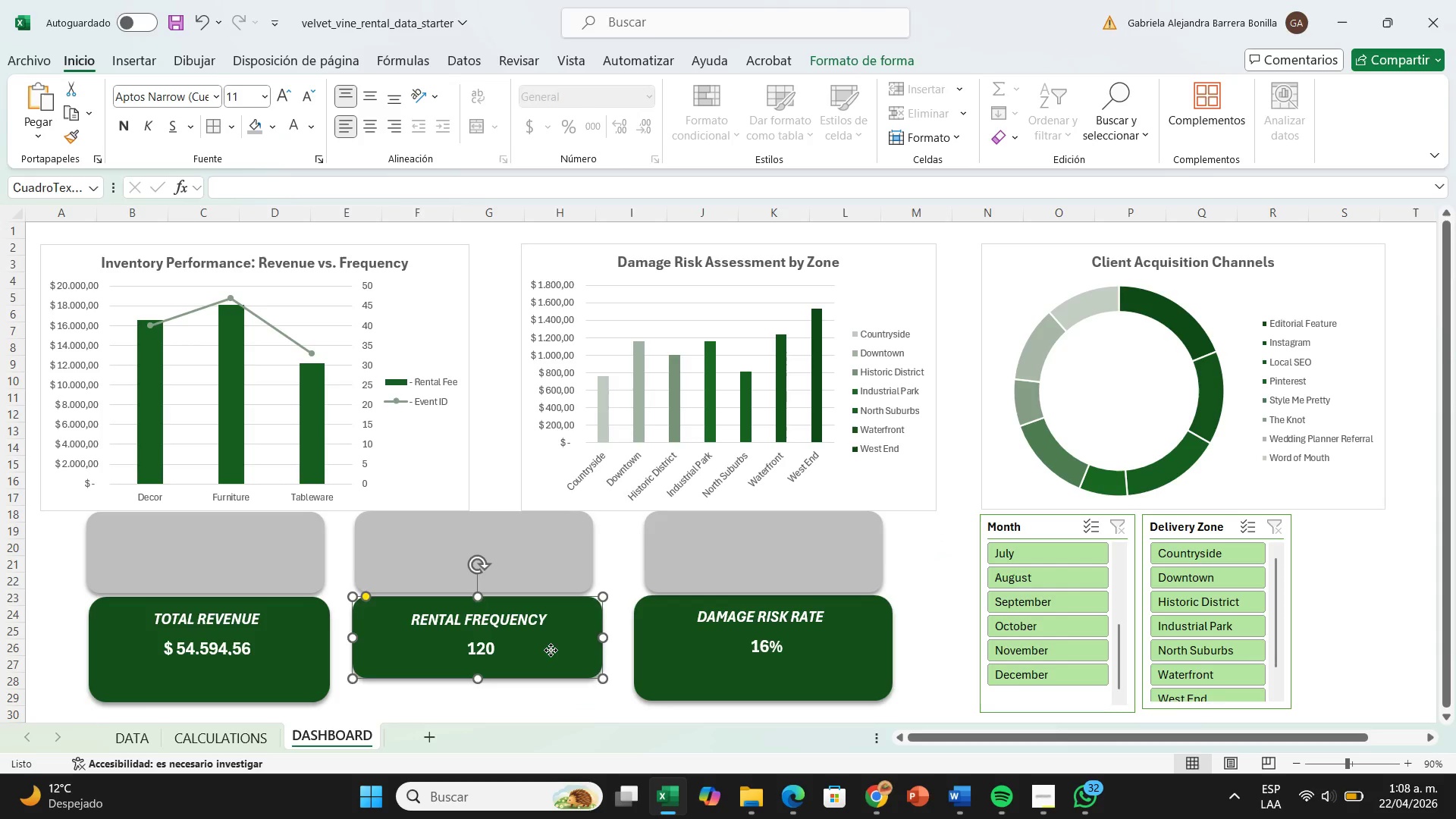 
left_click_drag(start_coordinate=[551, 650], to_coordinate=[551, 646])
 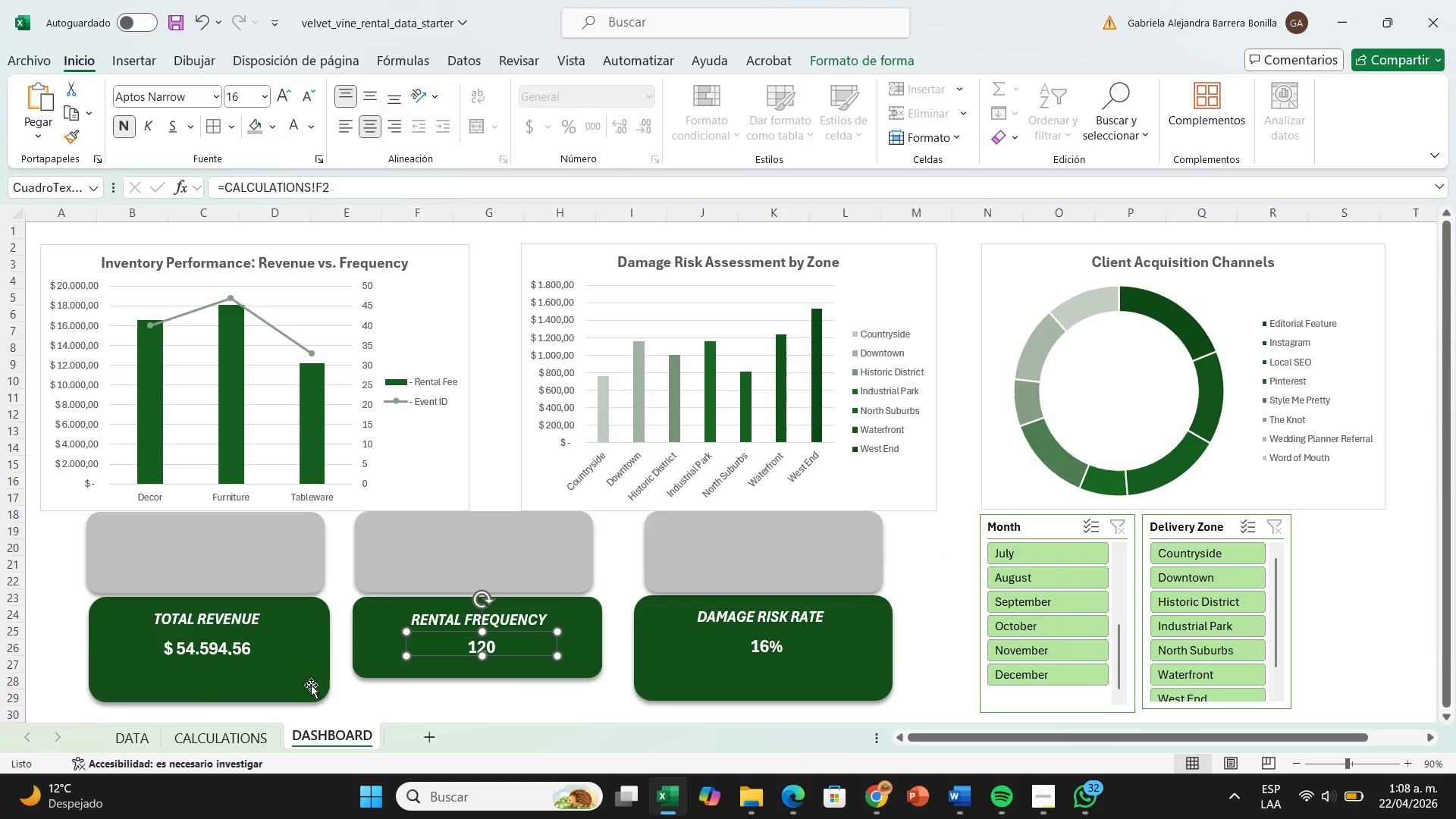 
left_click([299, 682])
 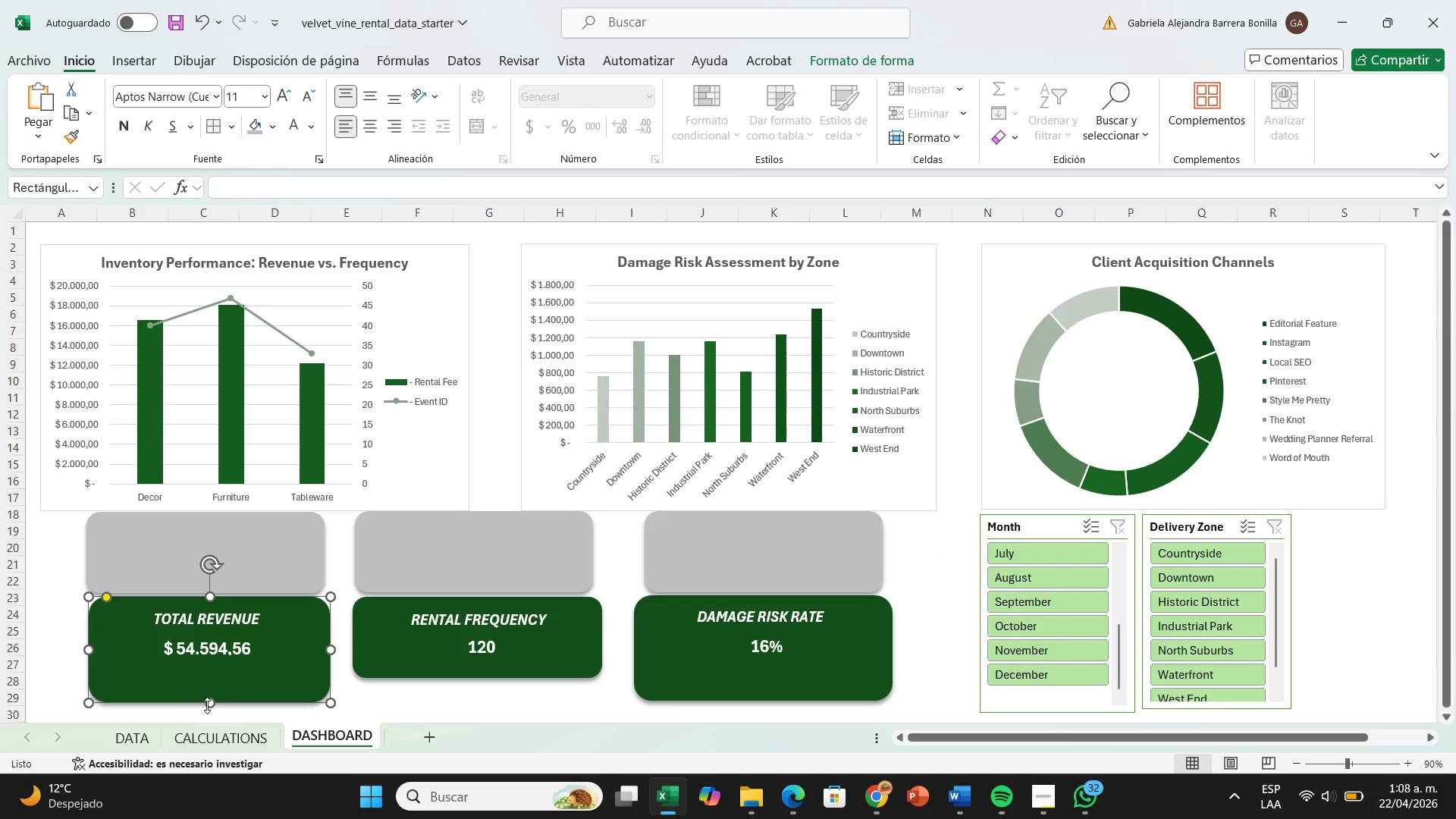 
left_click_drag(start_coordinate=[207, 705], to_coordinate=[213, 678])
 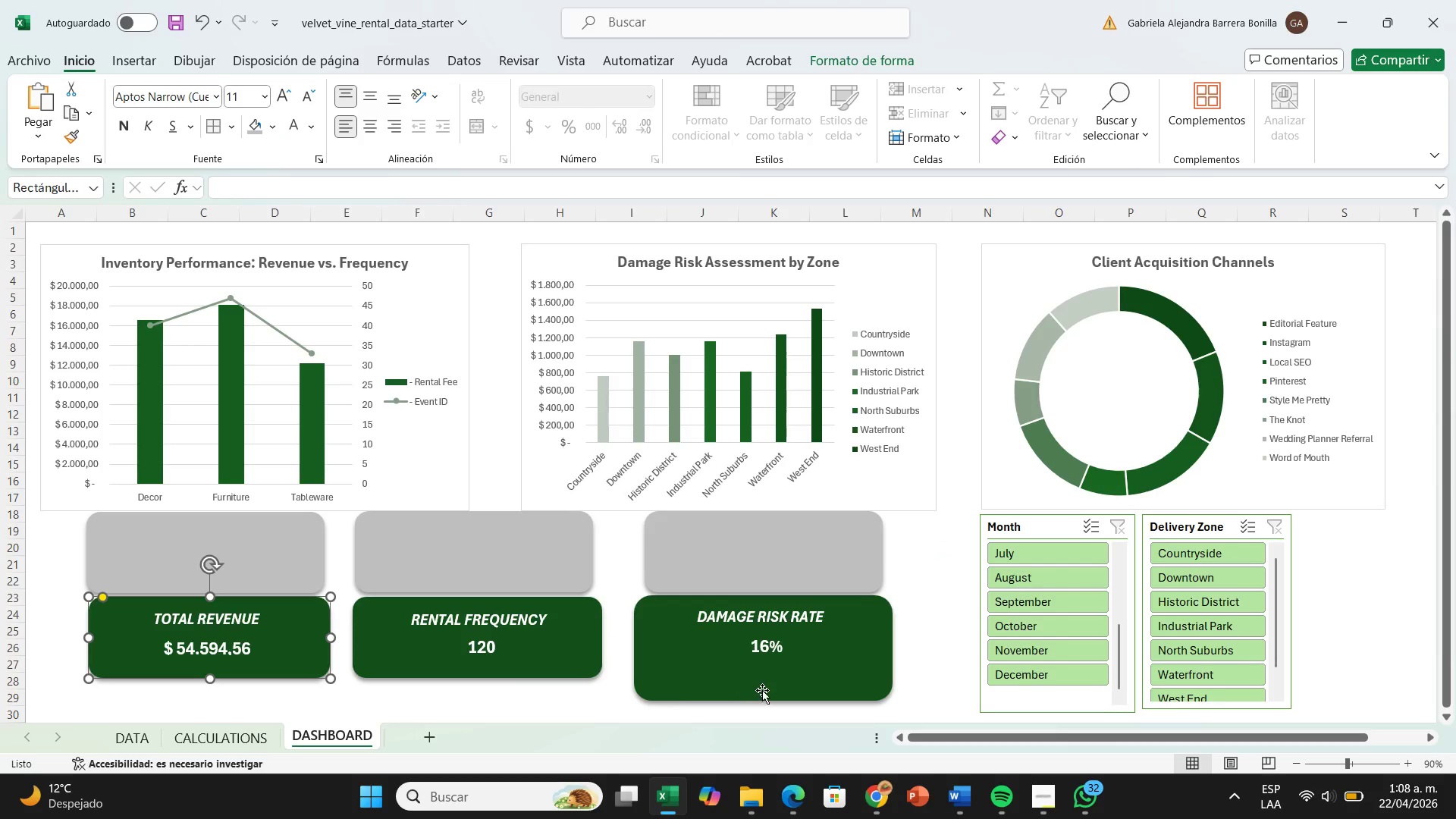 
left_click([763, 690])
 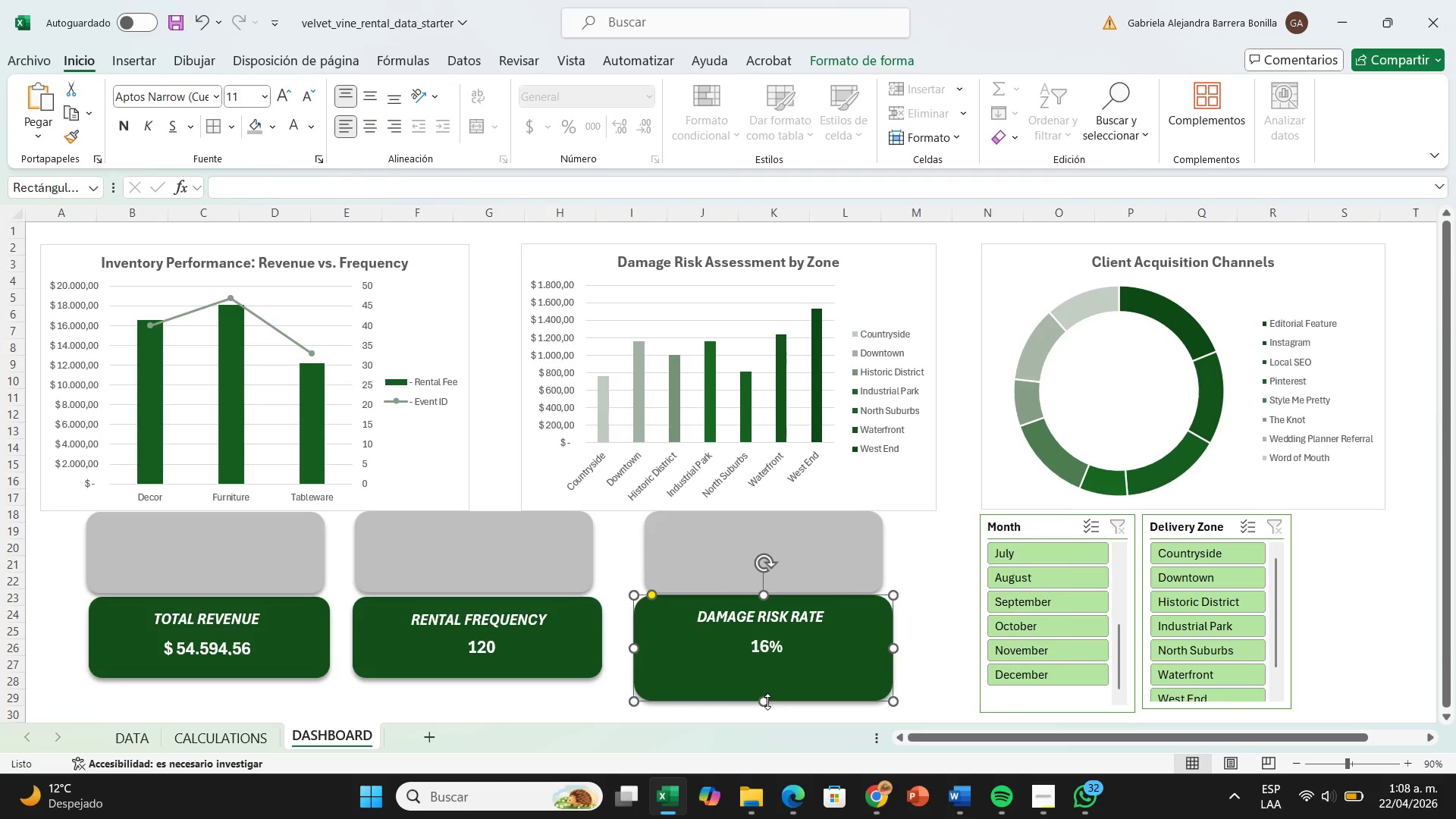 
left_click_drag(start_coordinate=[767, 701], to_coordinate=[769, 679])
 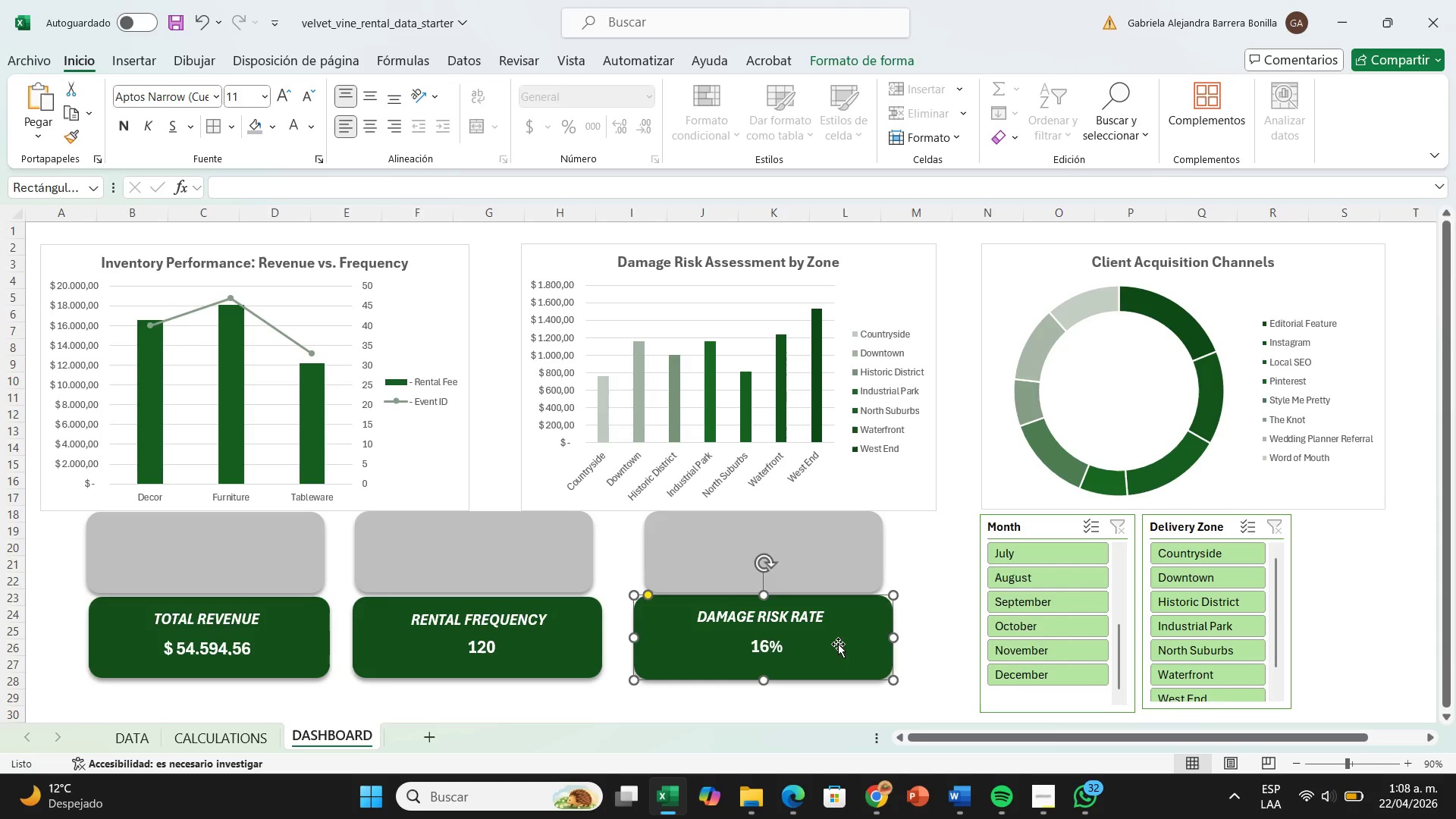 
left_click([838, 644])
 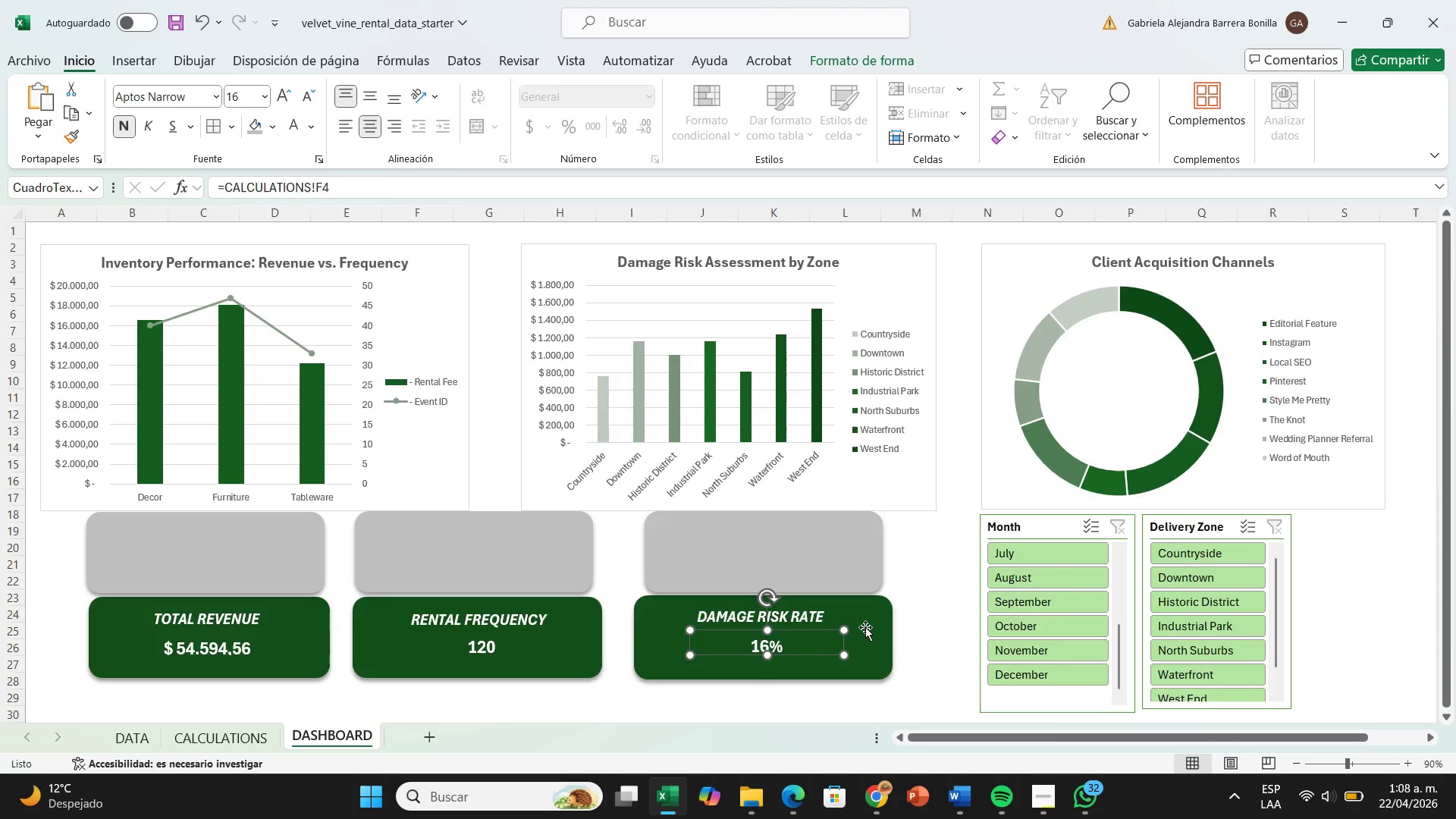 
left_click([865, 627])
 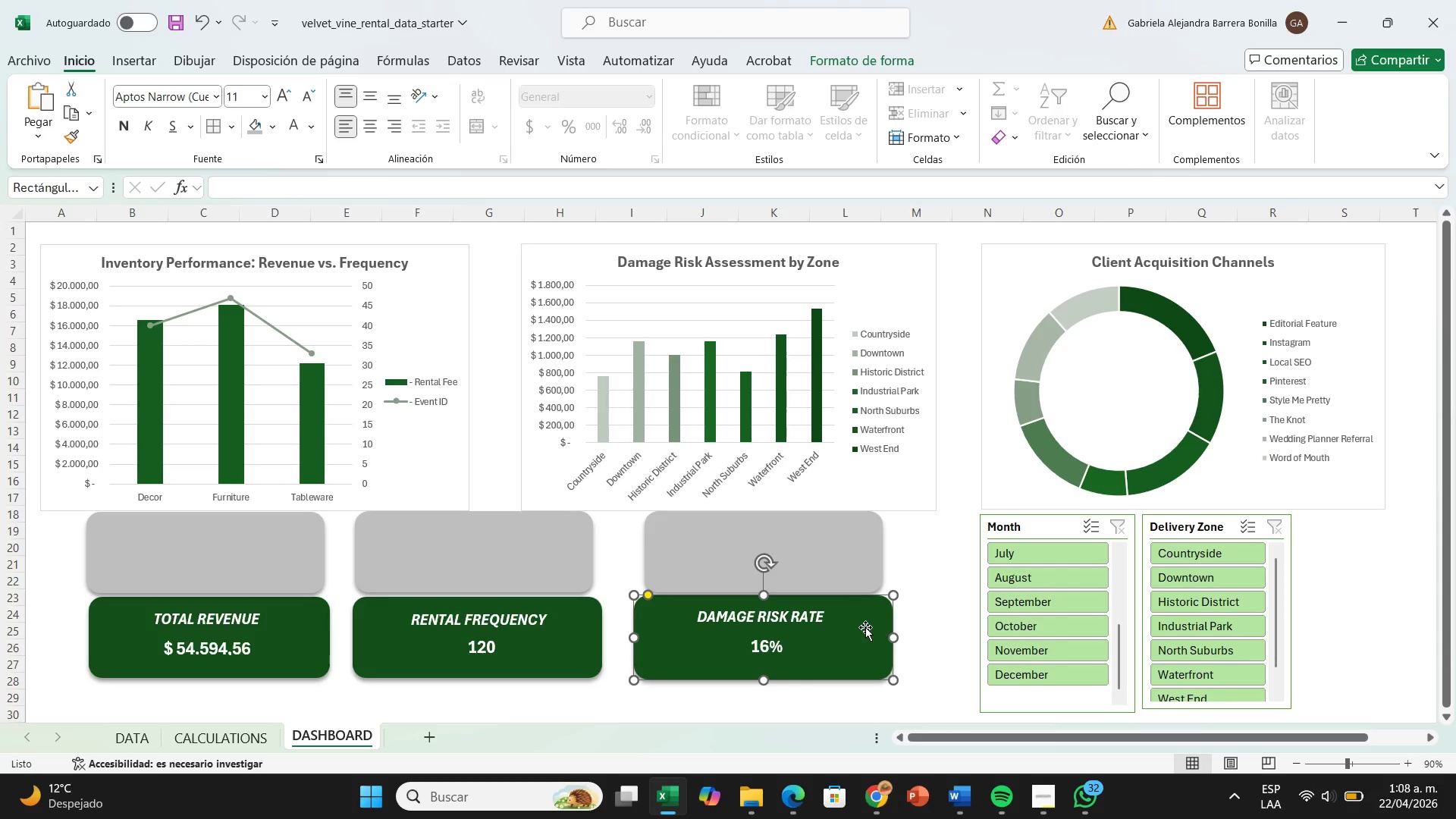 
wait(8.03)
 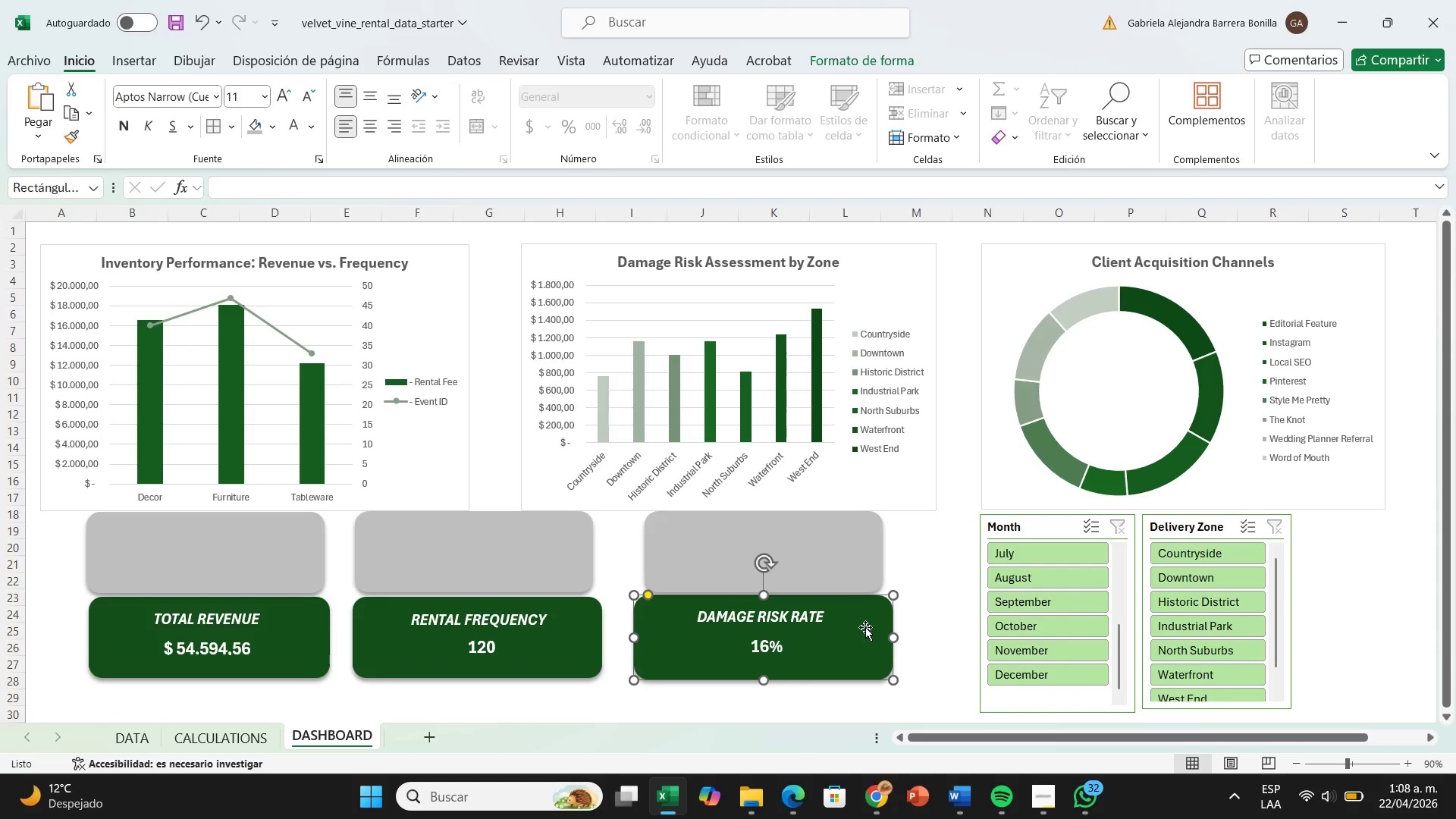 
left_click_drag(start_coordinate=[820, 622], to_coordinate=[828, 626])
 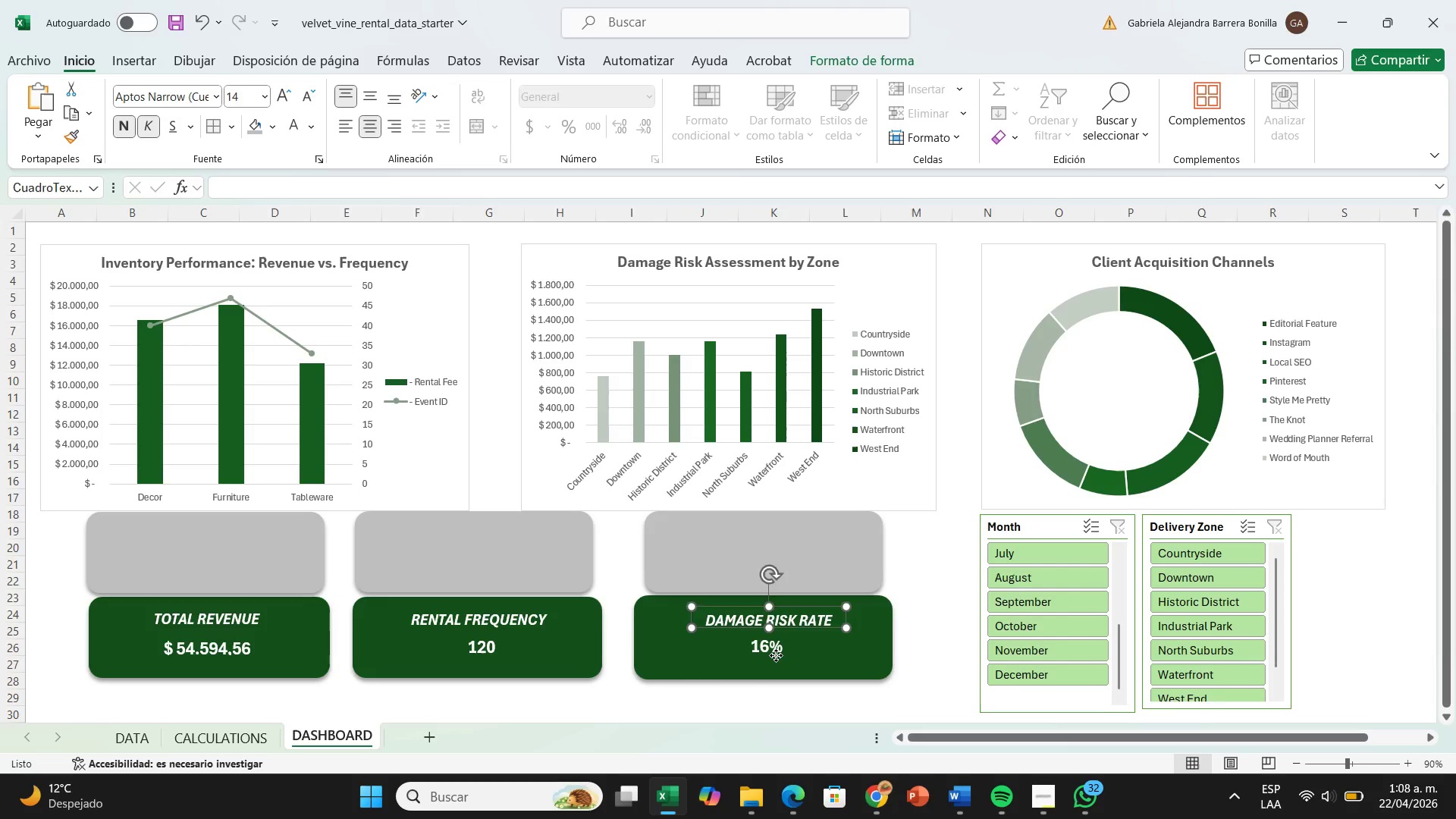 
left_click([776, 655])
 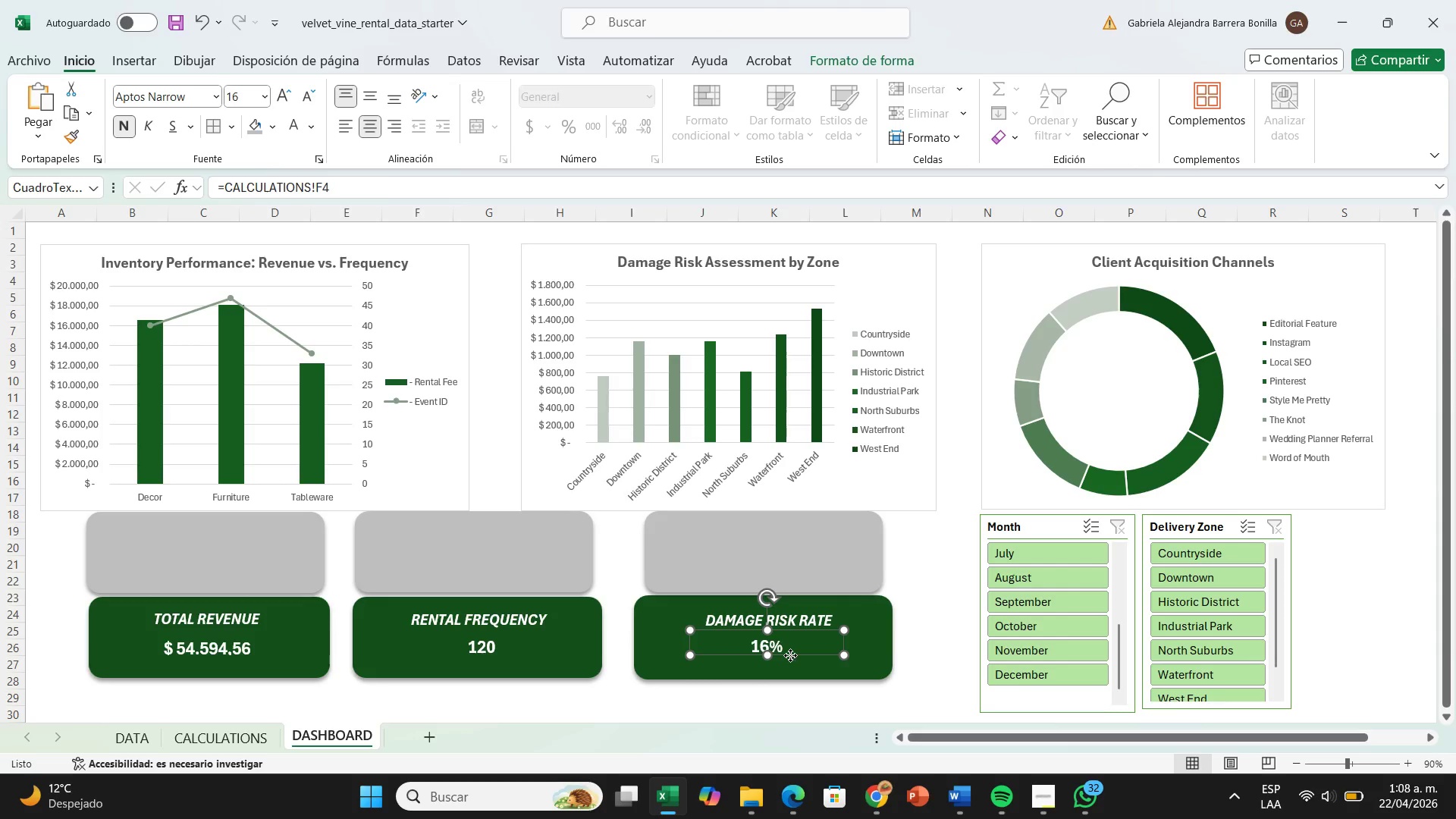 
left_click_drag(start_coordinate=[790, 655], to_coordinate=[799, 657])
 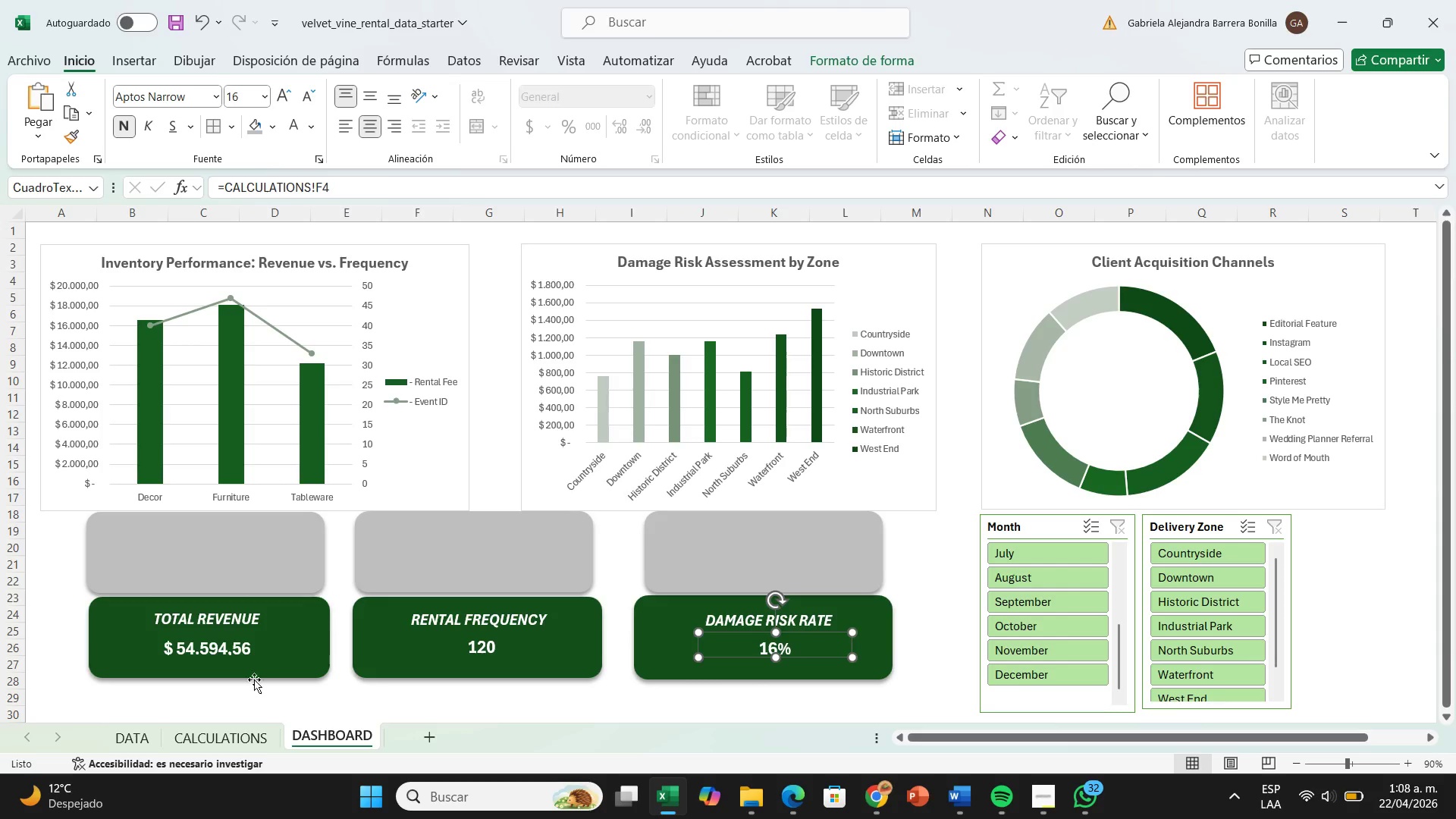 
left_click([271, 706])
 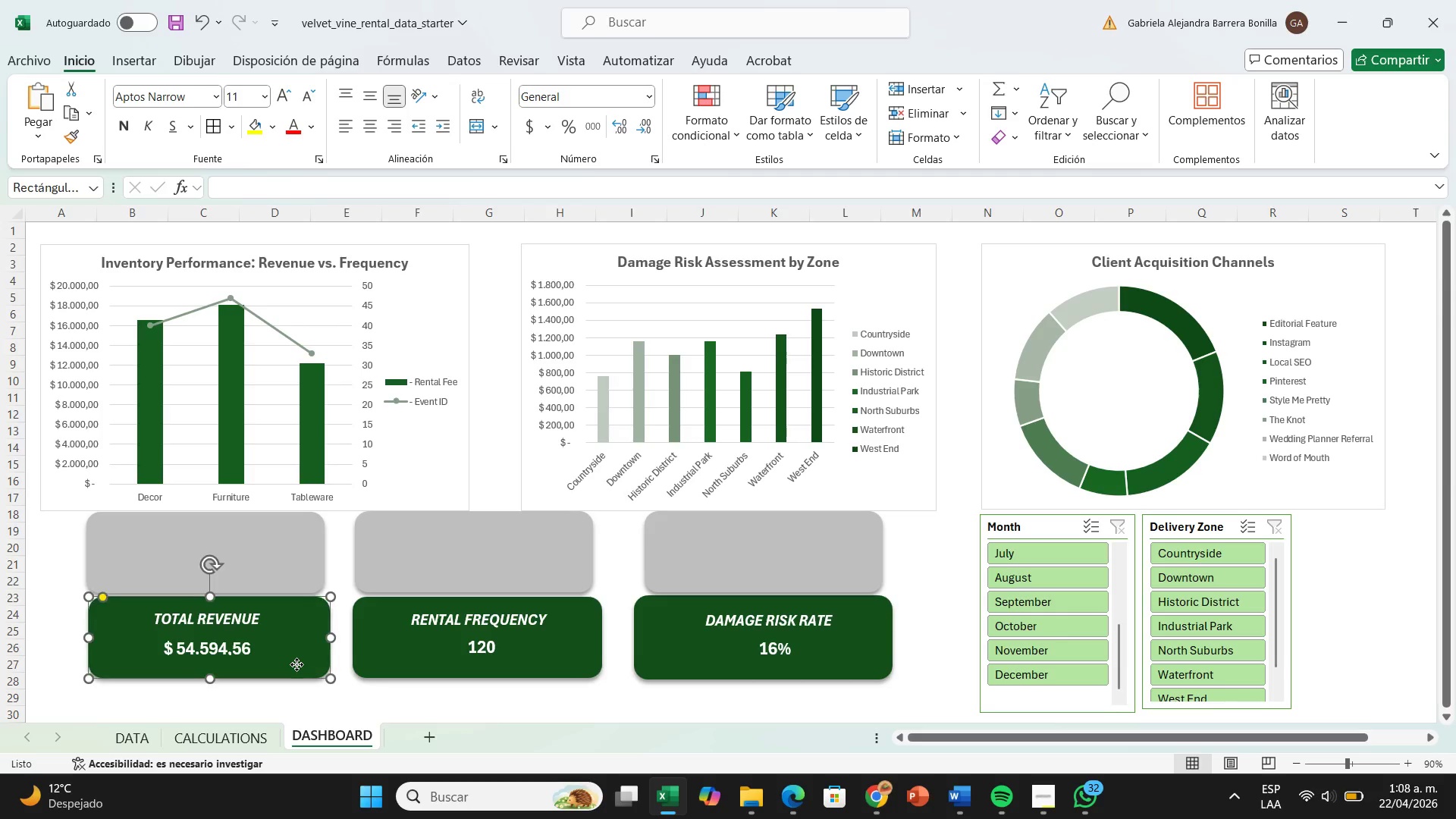 
hold_key(key=ControlLeft, duration=8.47)
left_click([253, 619])
 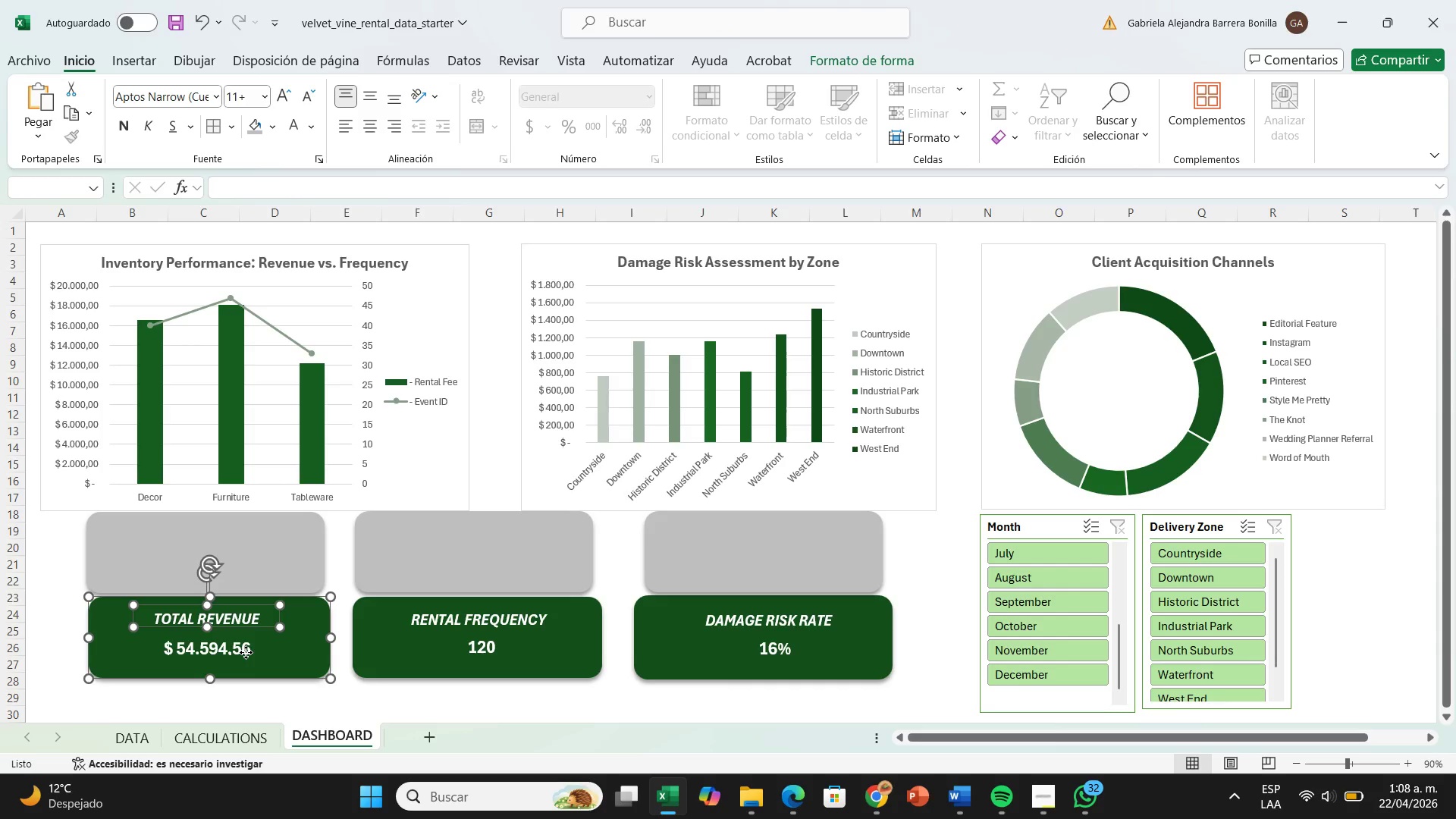 
left_click([246, 652])
 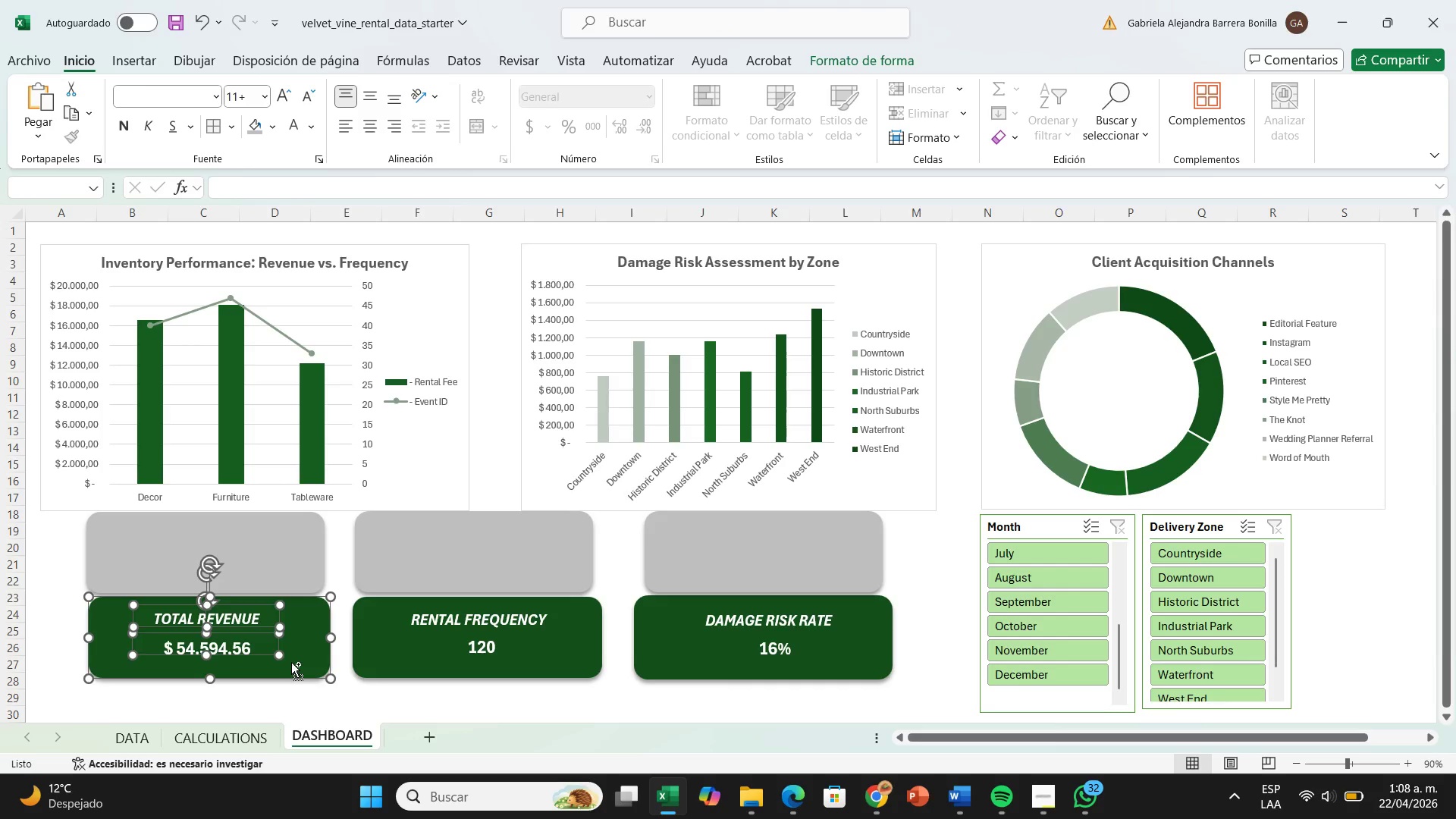 
left_click_drag(start_coordinate=[291, 662], to_coordinate=[290, 676])
 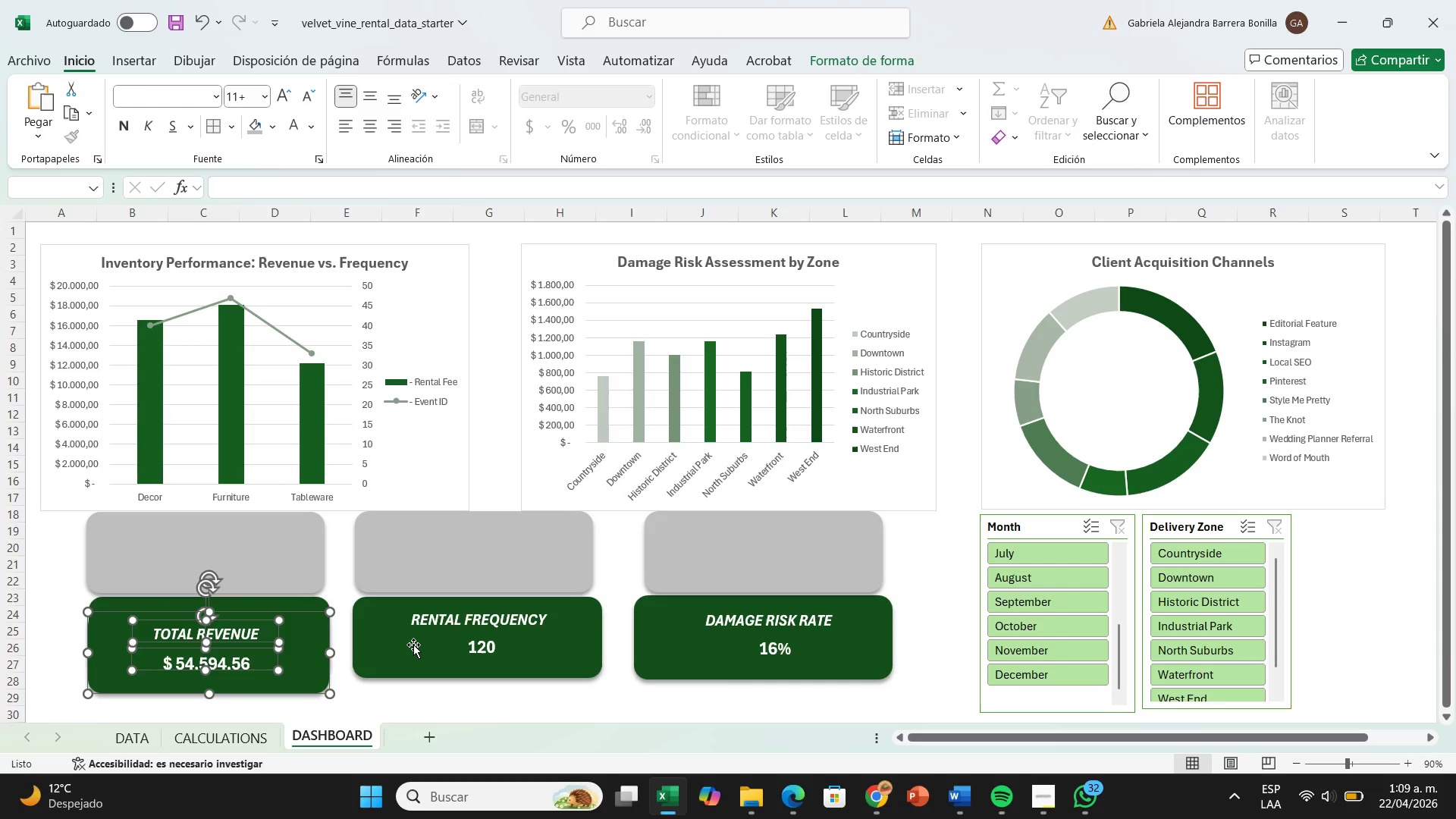 
left_click([413, 645])
 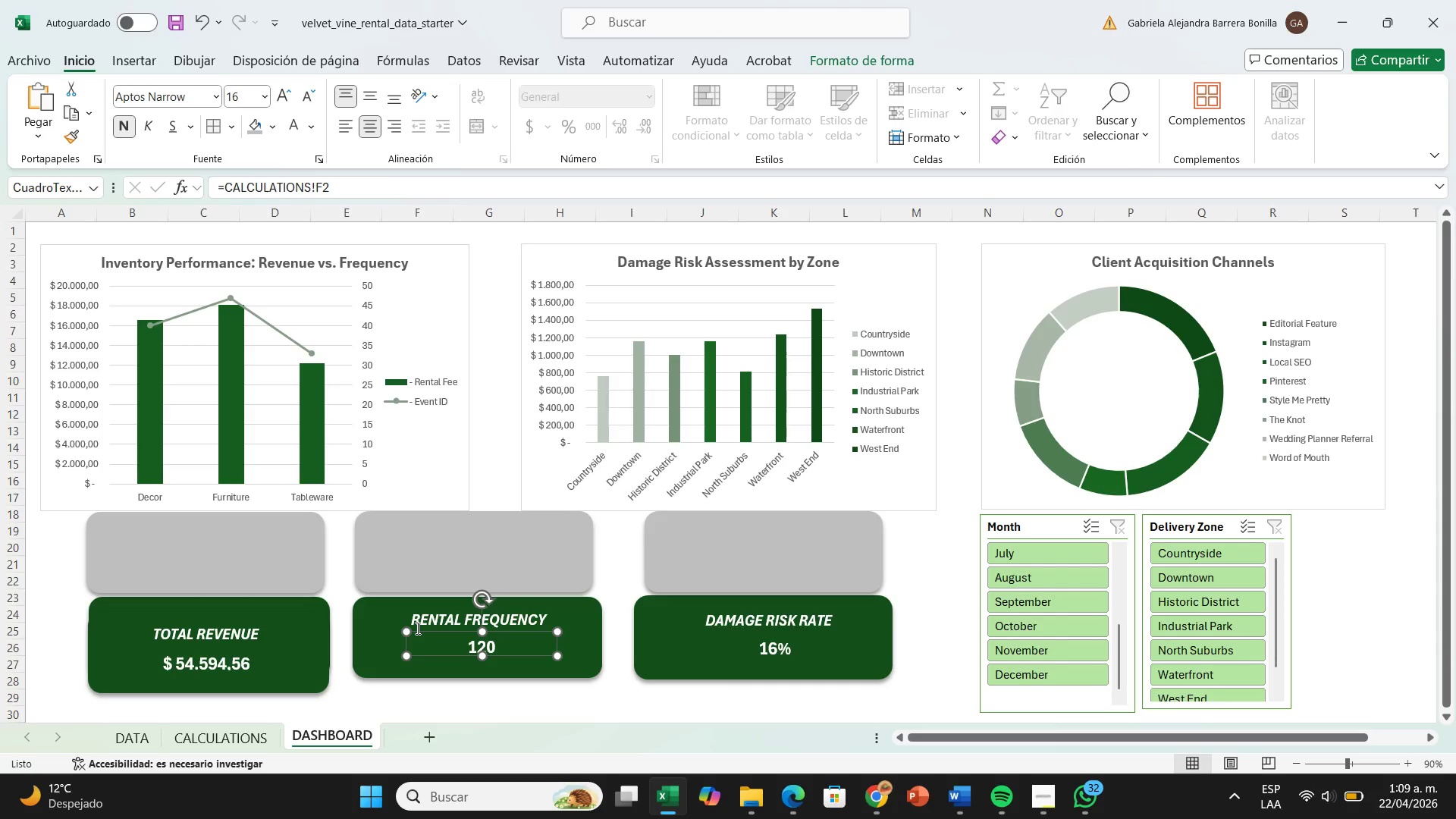 
hold_key(key=ControlLeft, duration=5.97)
left_click([417, 617])
 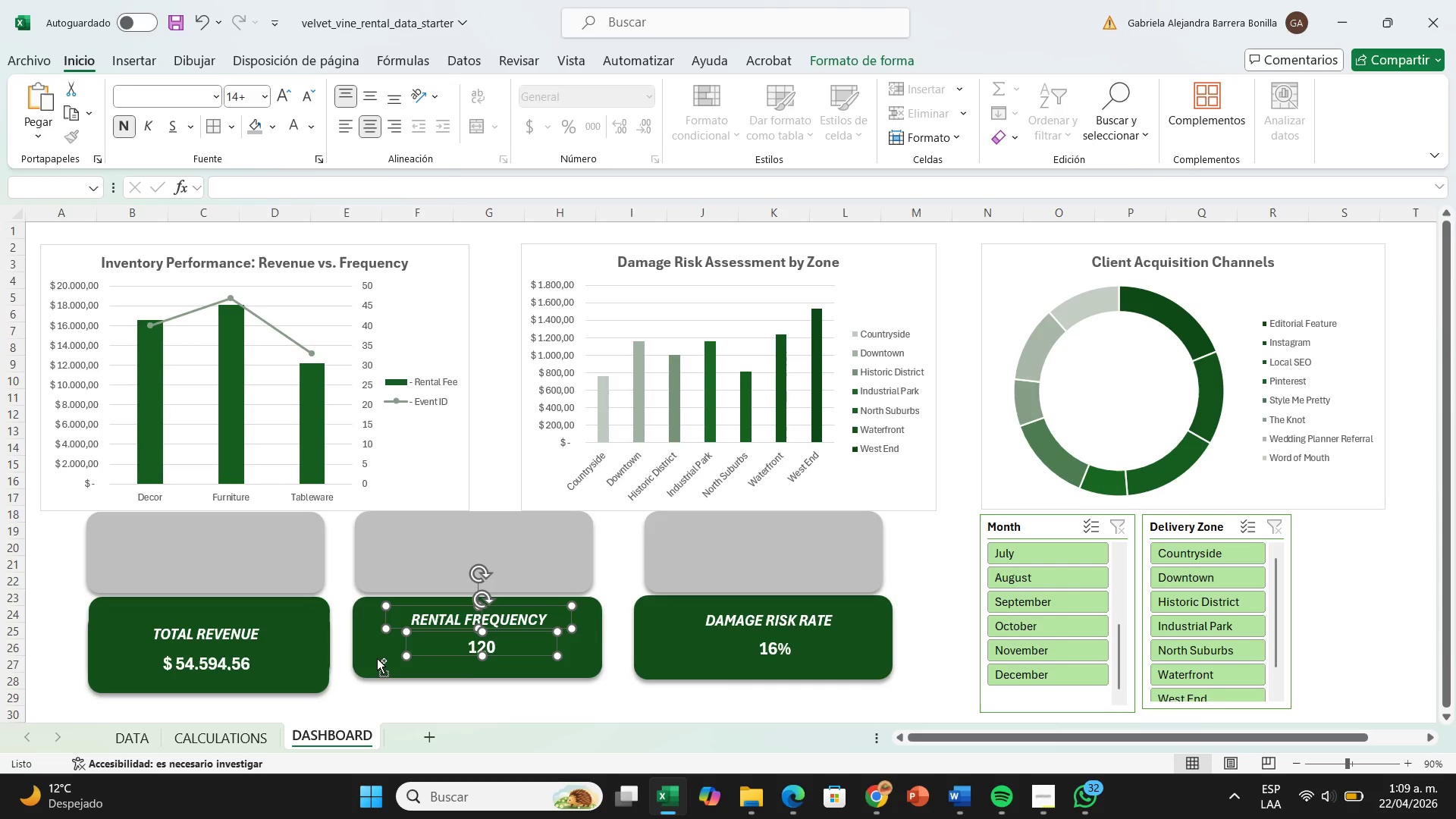 
left_click([377, 658])
 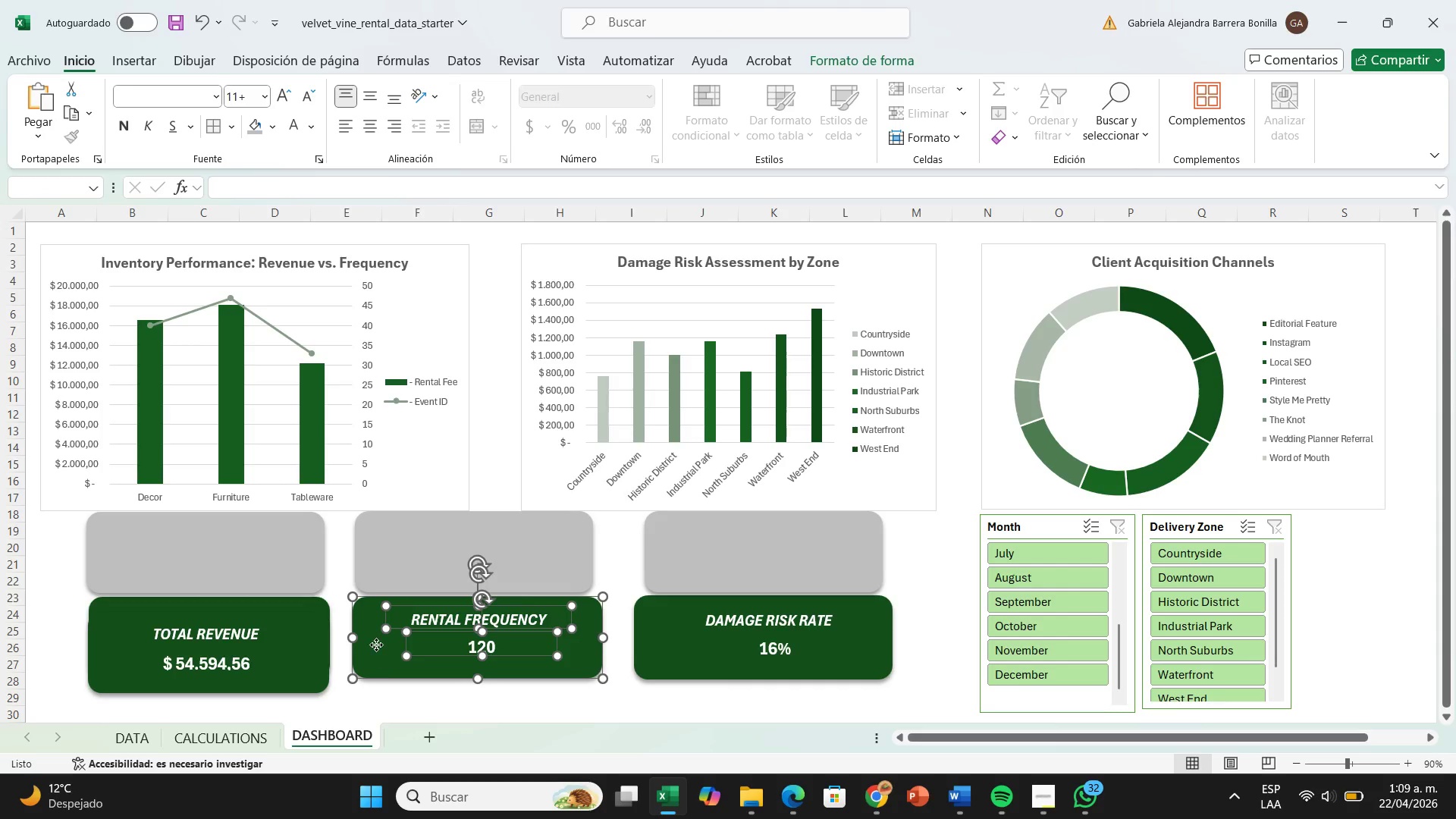 
left_click_drag(start_coordinate=[376, 645], to_coordinate=[378, 660])
 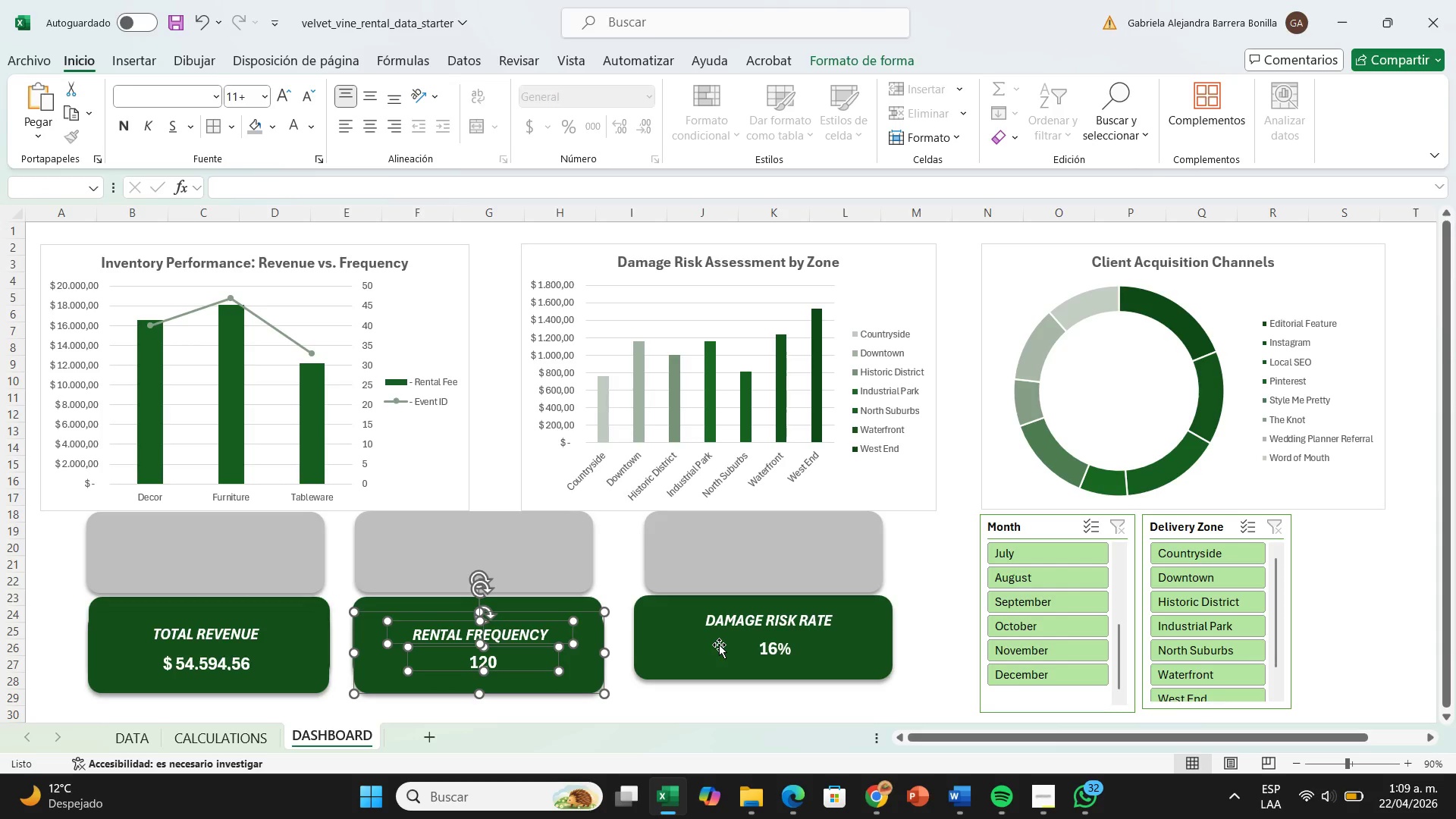 
left_click([719, 644])
 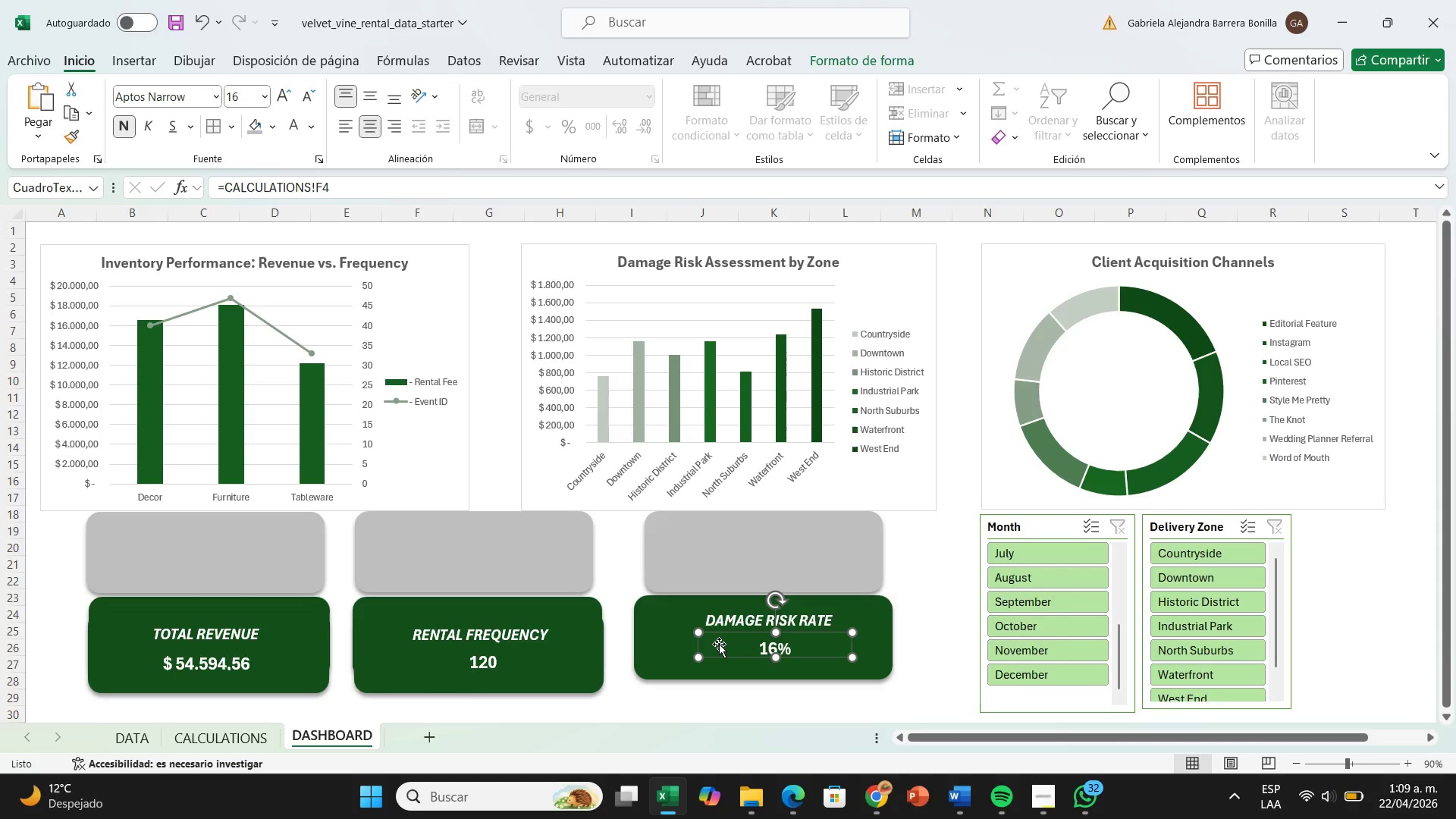 
hold_key(key=ControlLeft, duration=3.72)
left_click([708, 614])
 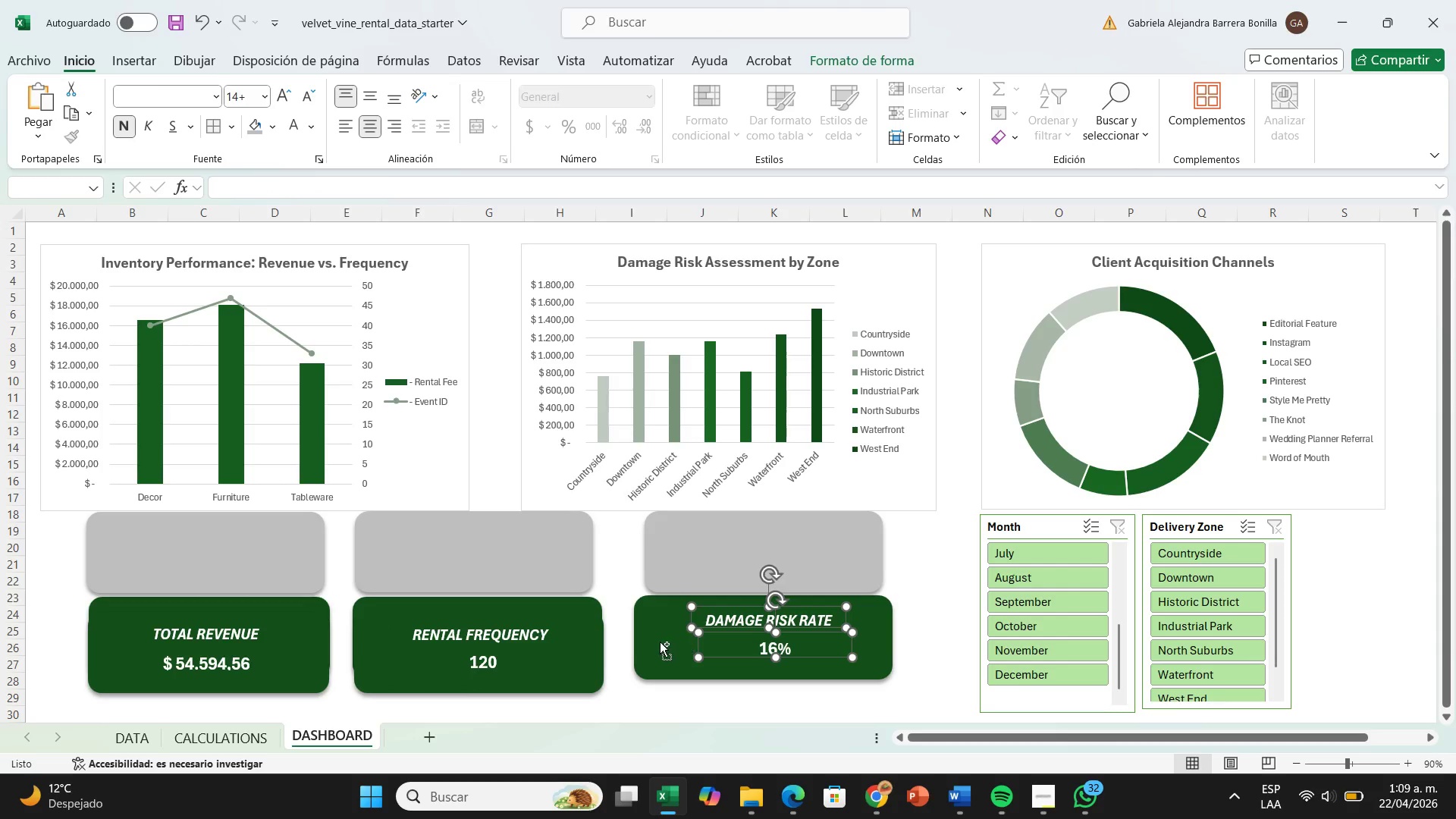 
left_click([658, 642])
 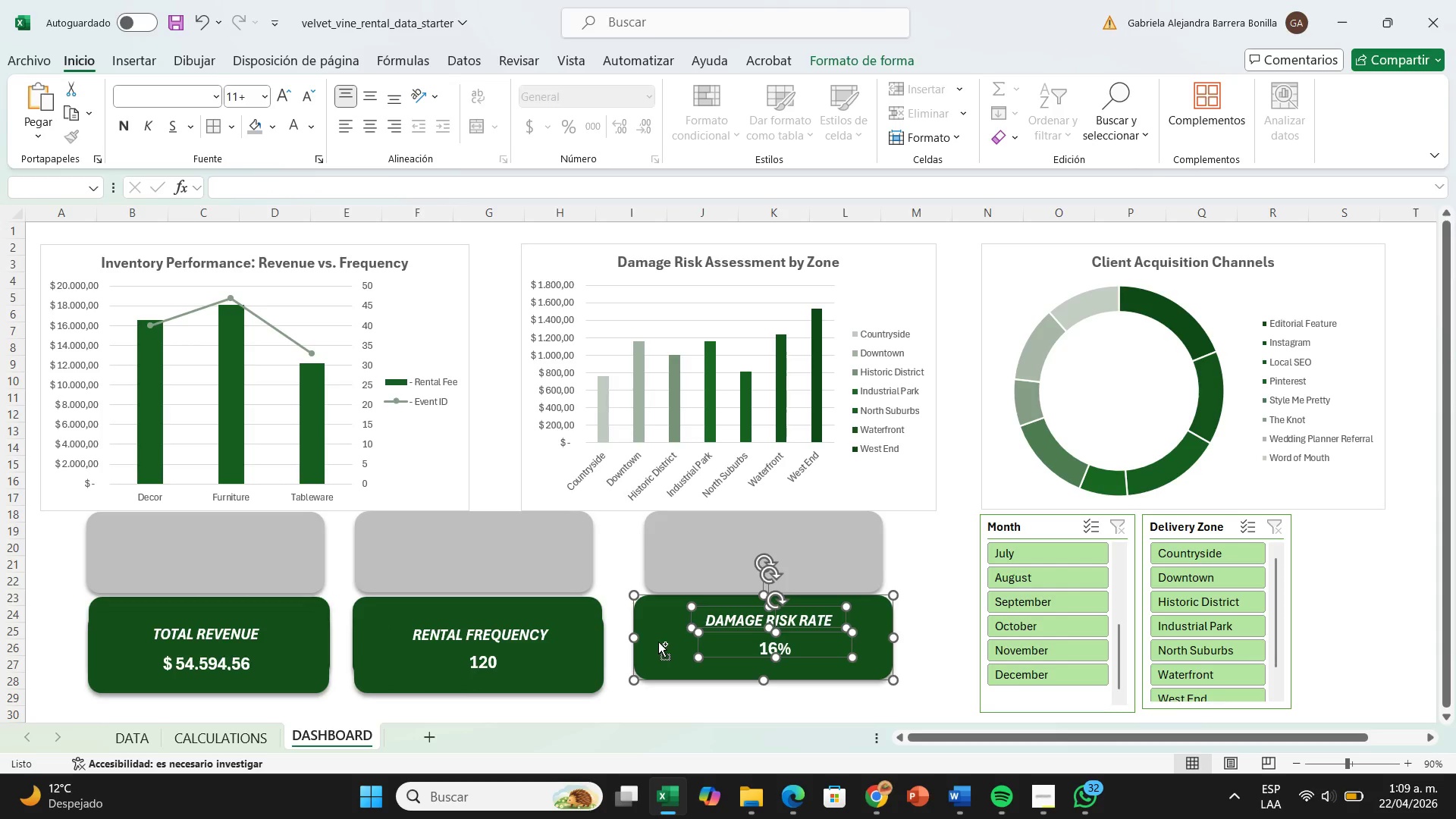 
left_click_drag(start_coordinate=[658, 642], to_coordinate=[664, 657])
 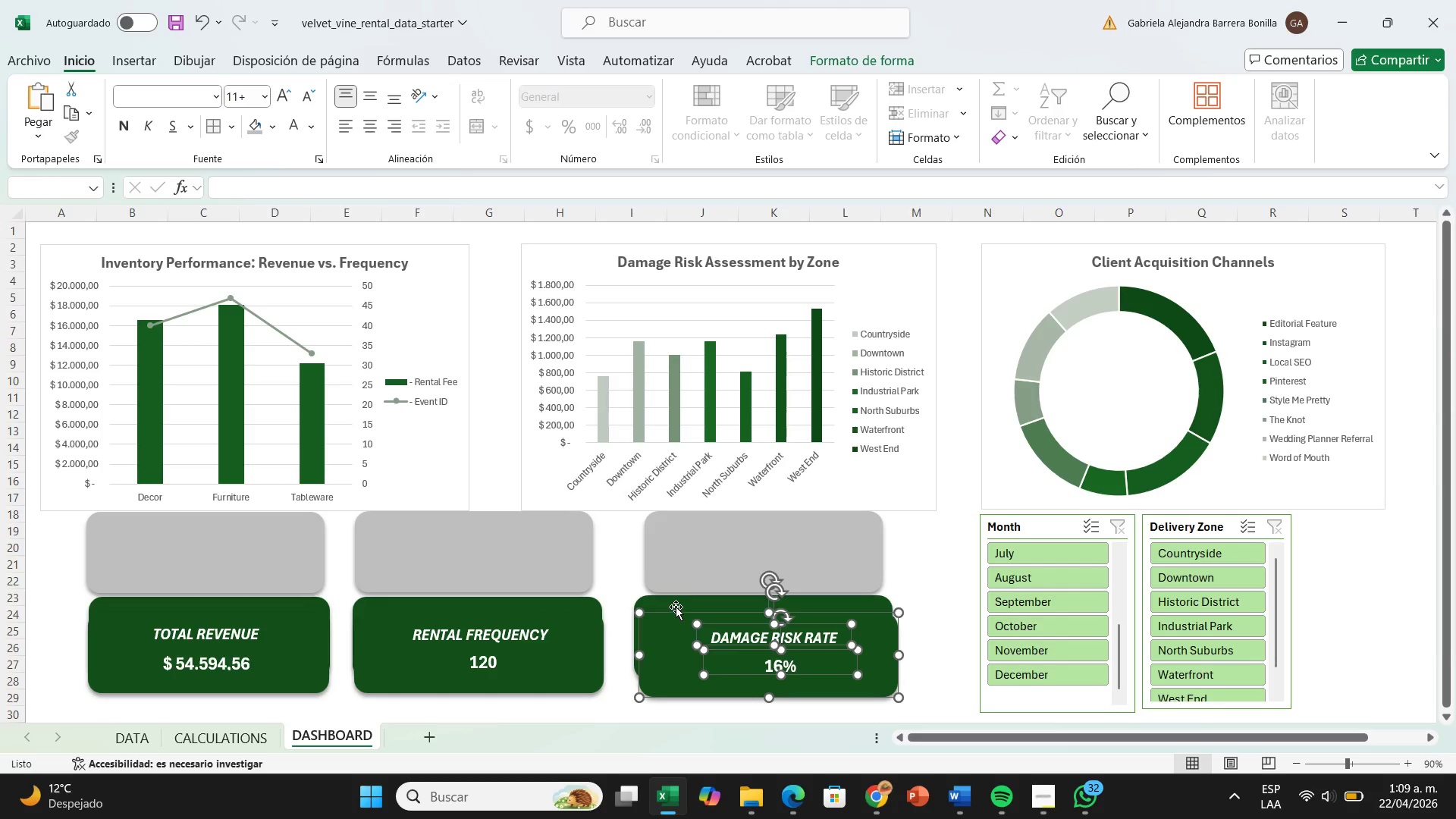 
left_click([676, 605])
 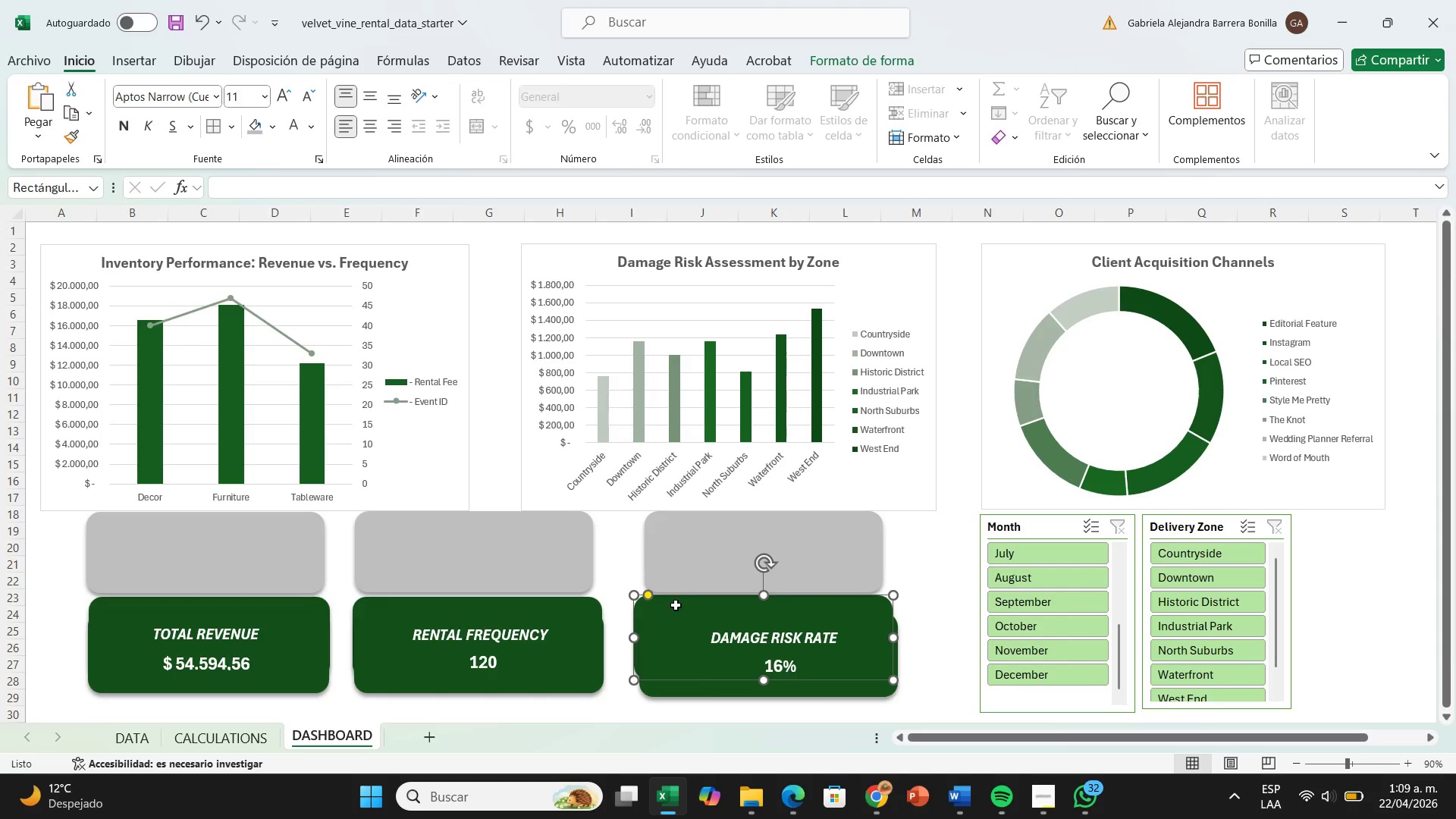 
key(Backspace)
 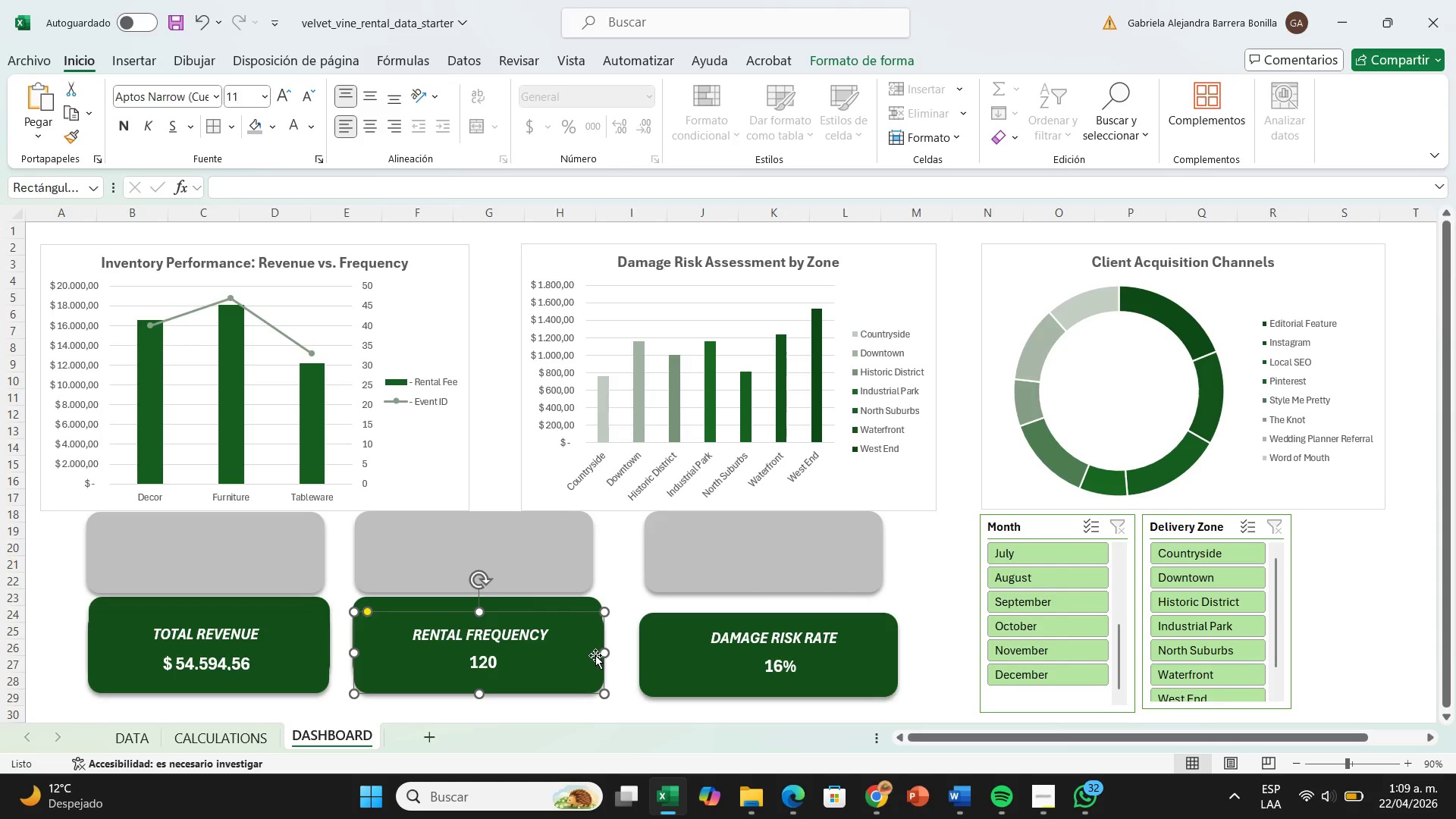 
key(Backspace)
 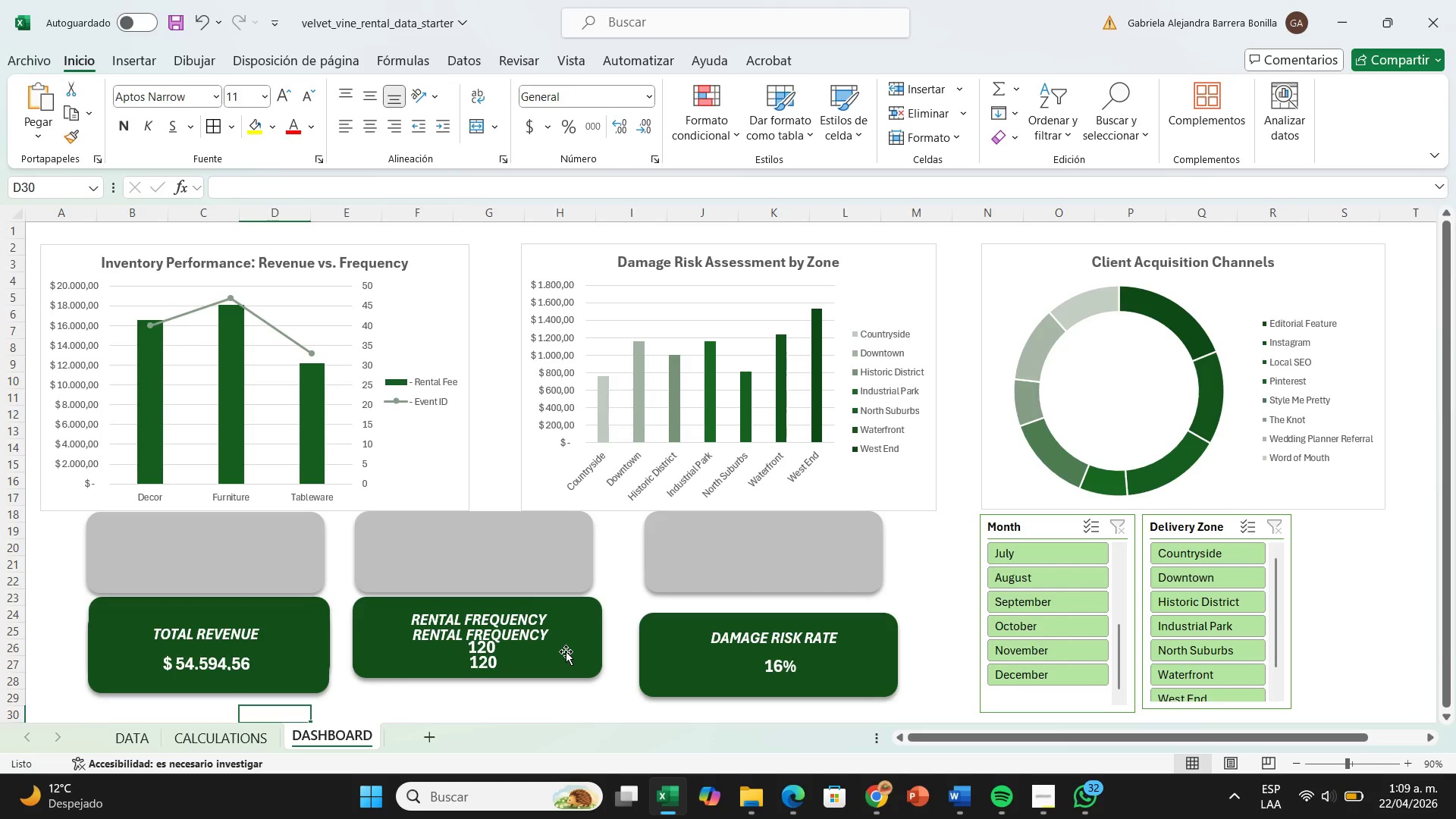 
key(Control+Z)
 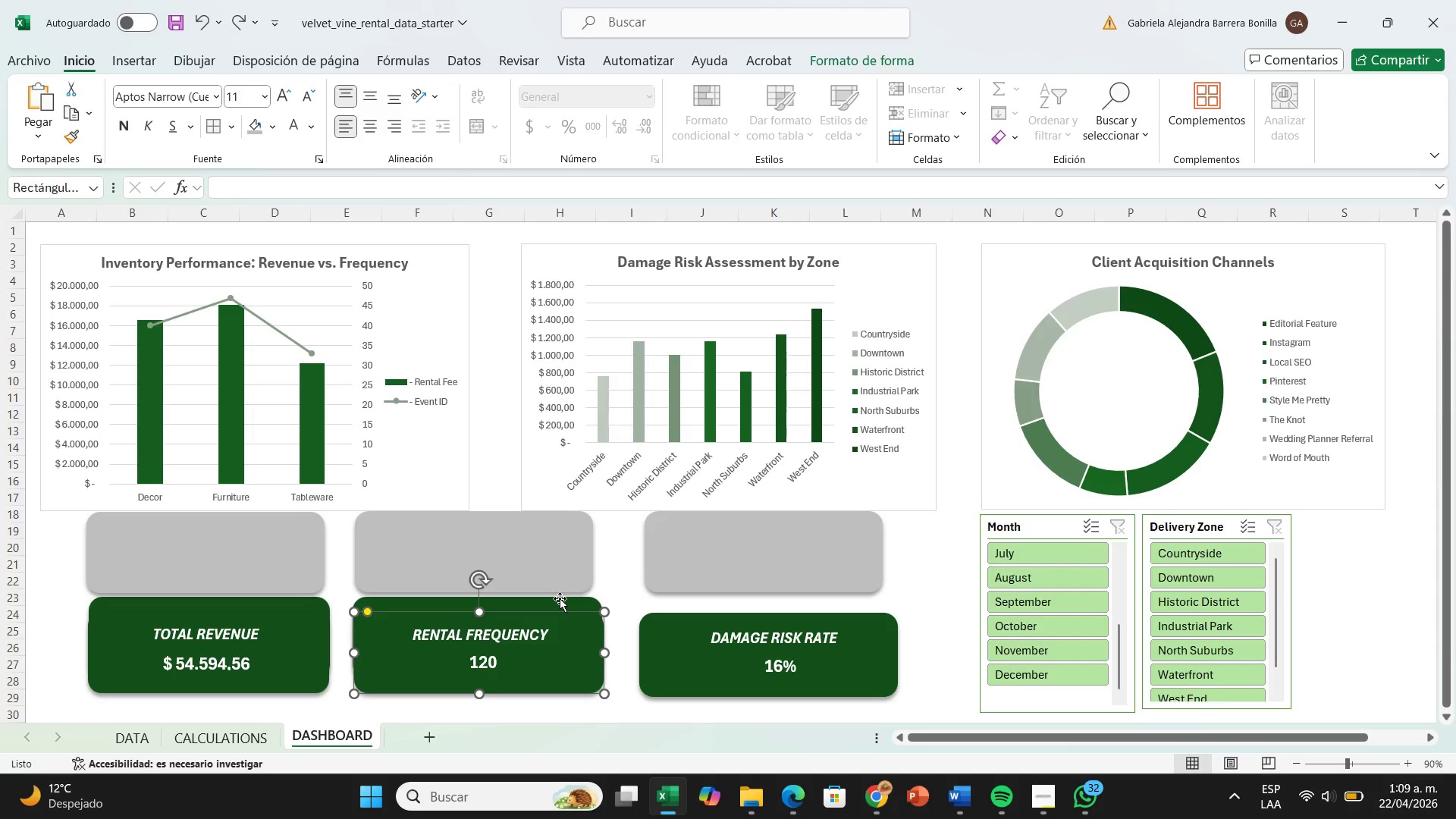 
left_click([560, 598])
 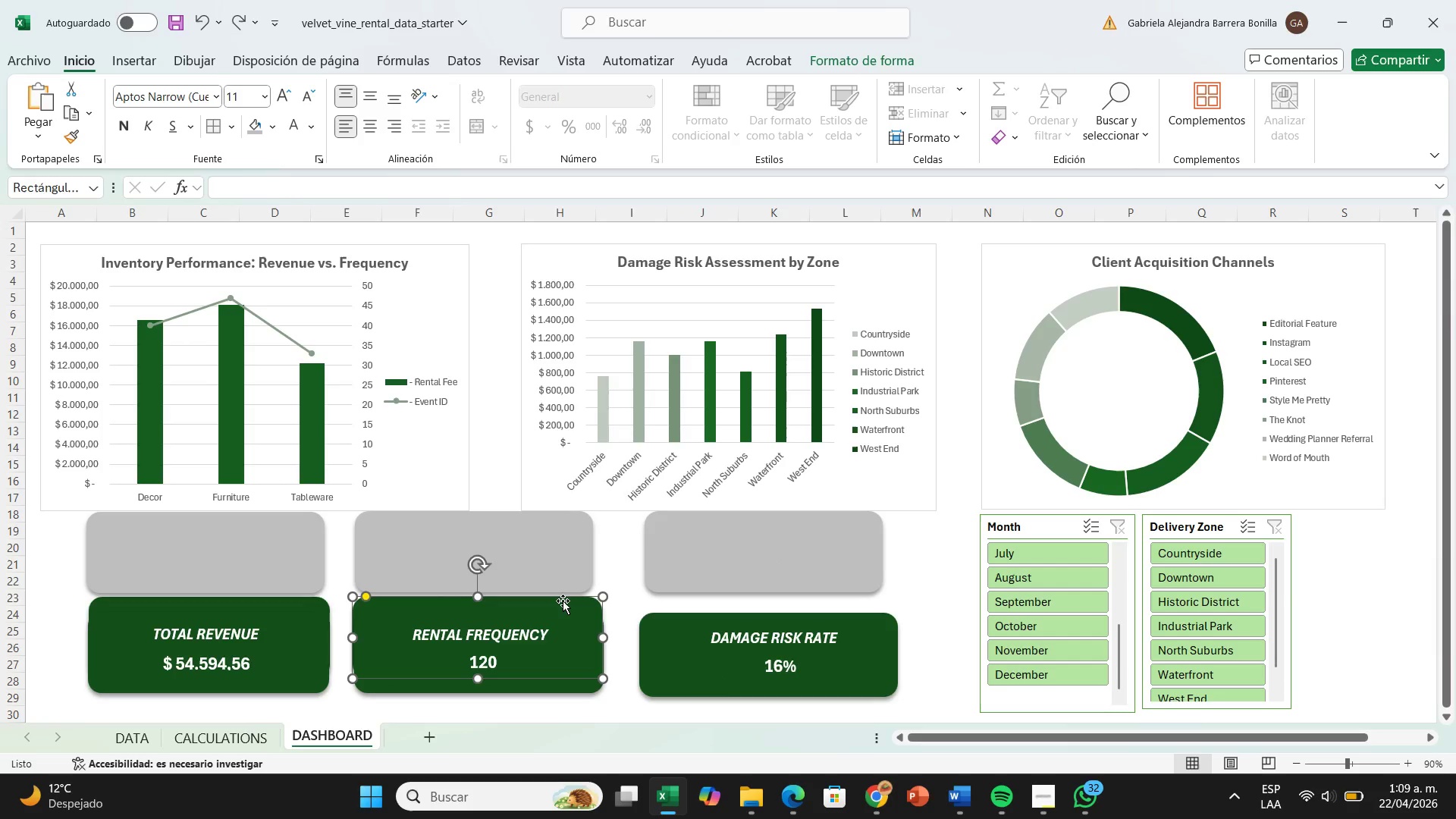 
key(Backspace)
 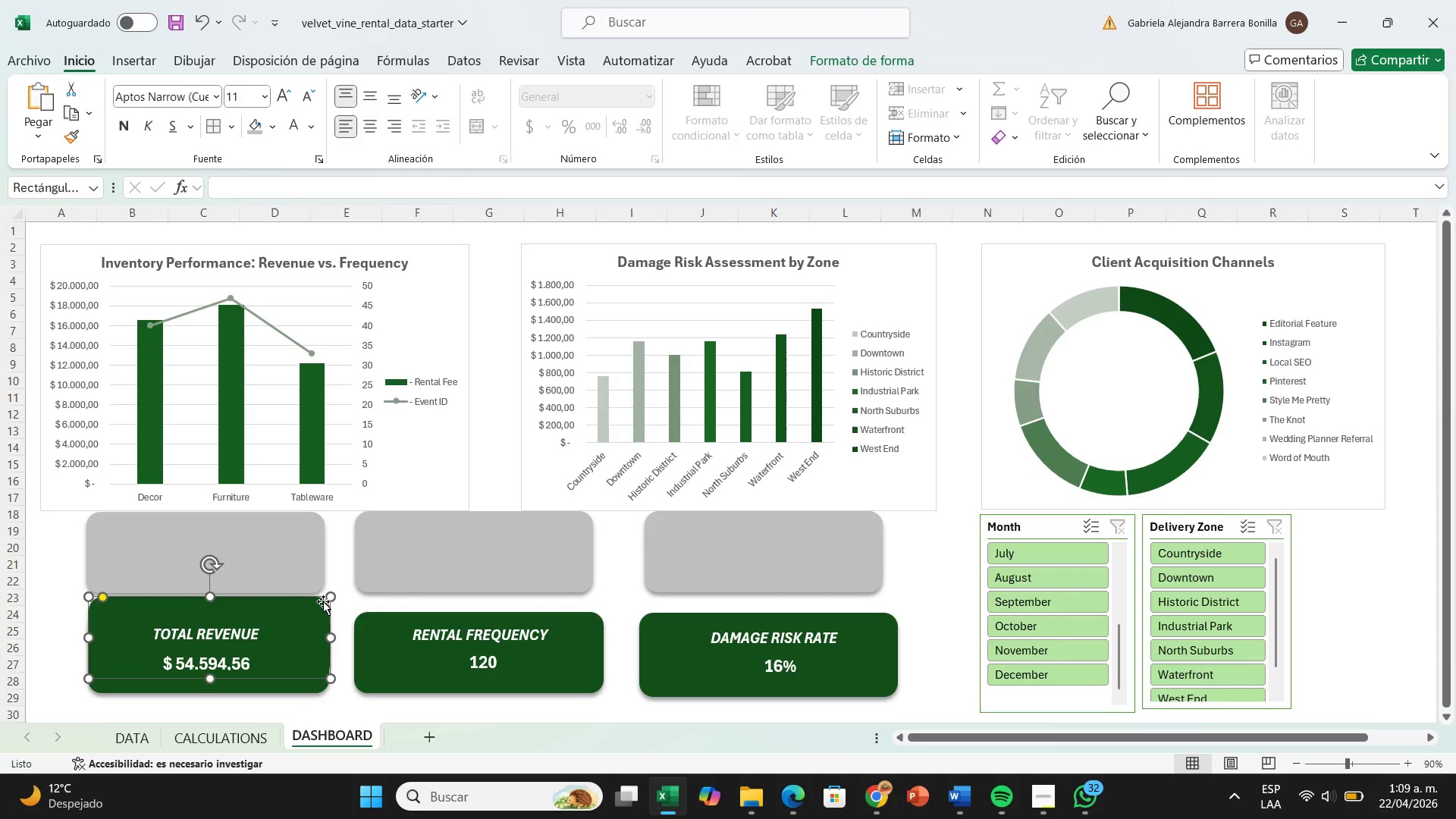 
key(Backspace)
 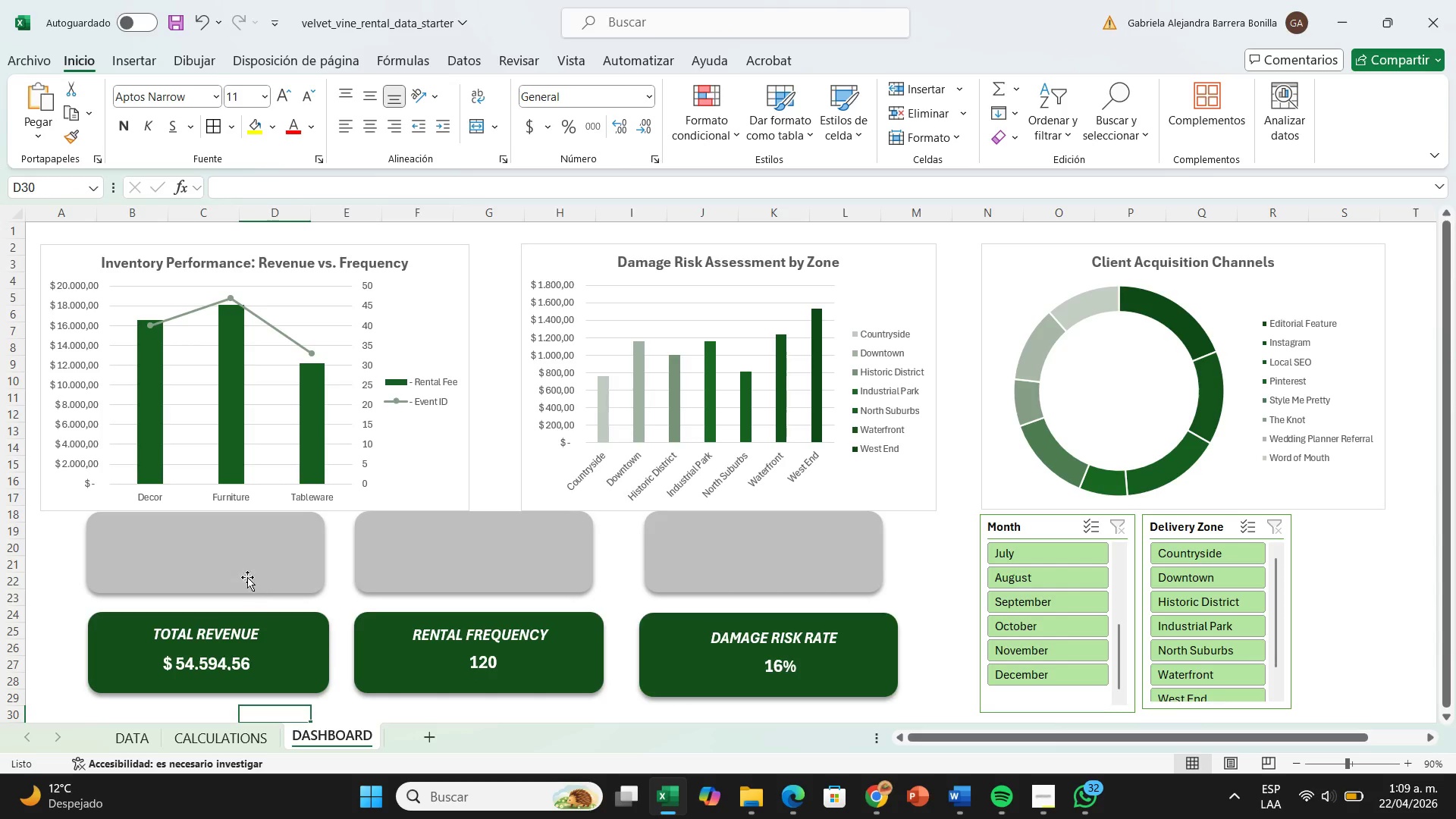 
left_click([250, 560])
 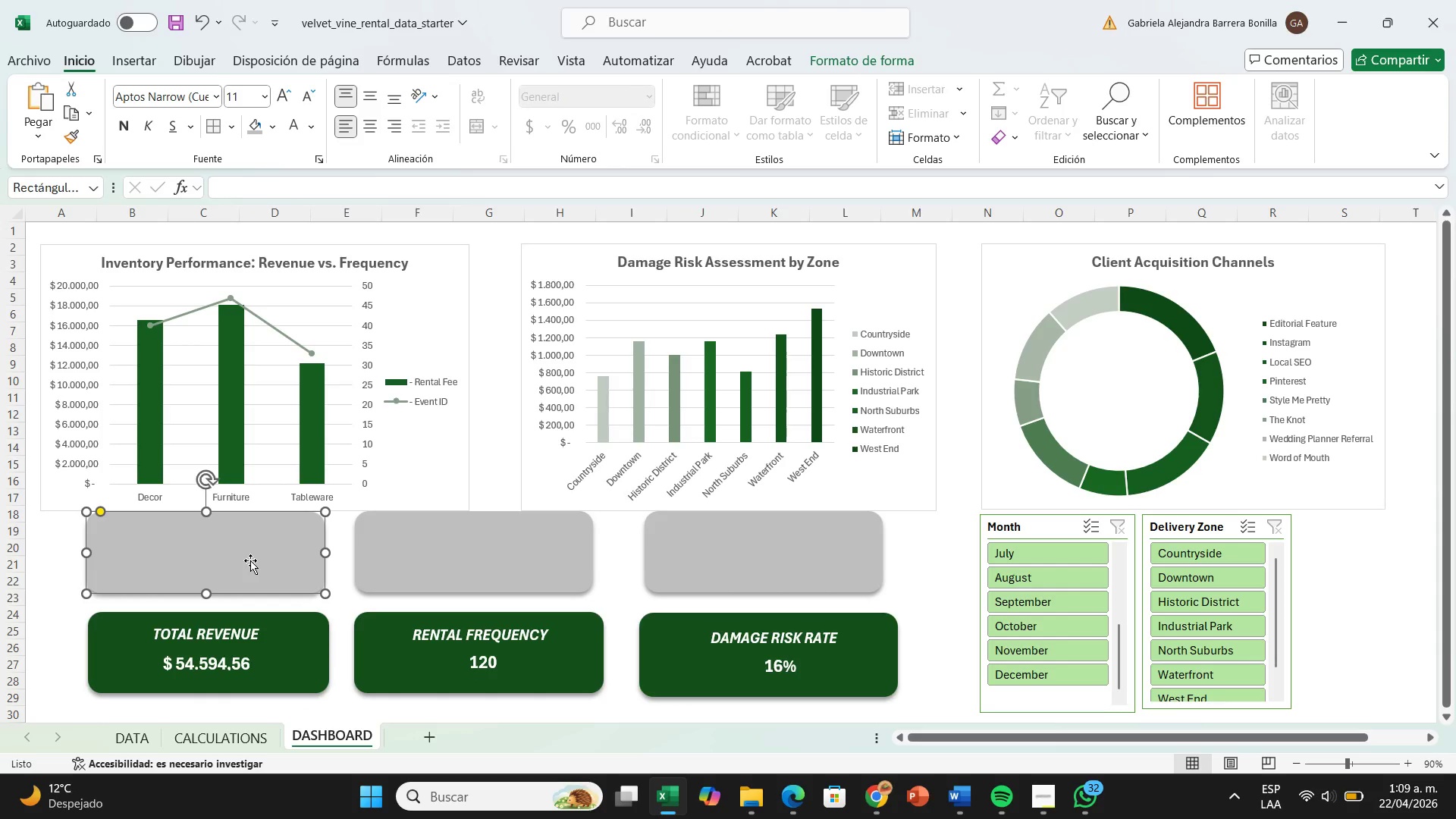 
wait(20.19)
 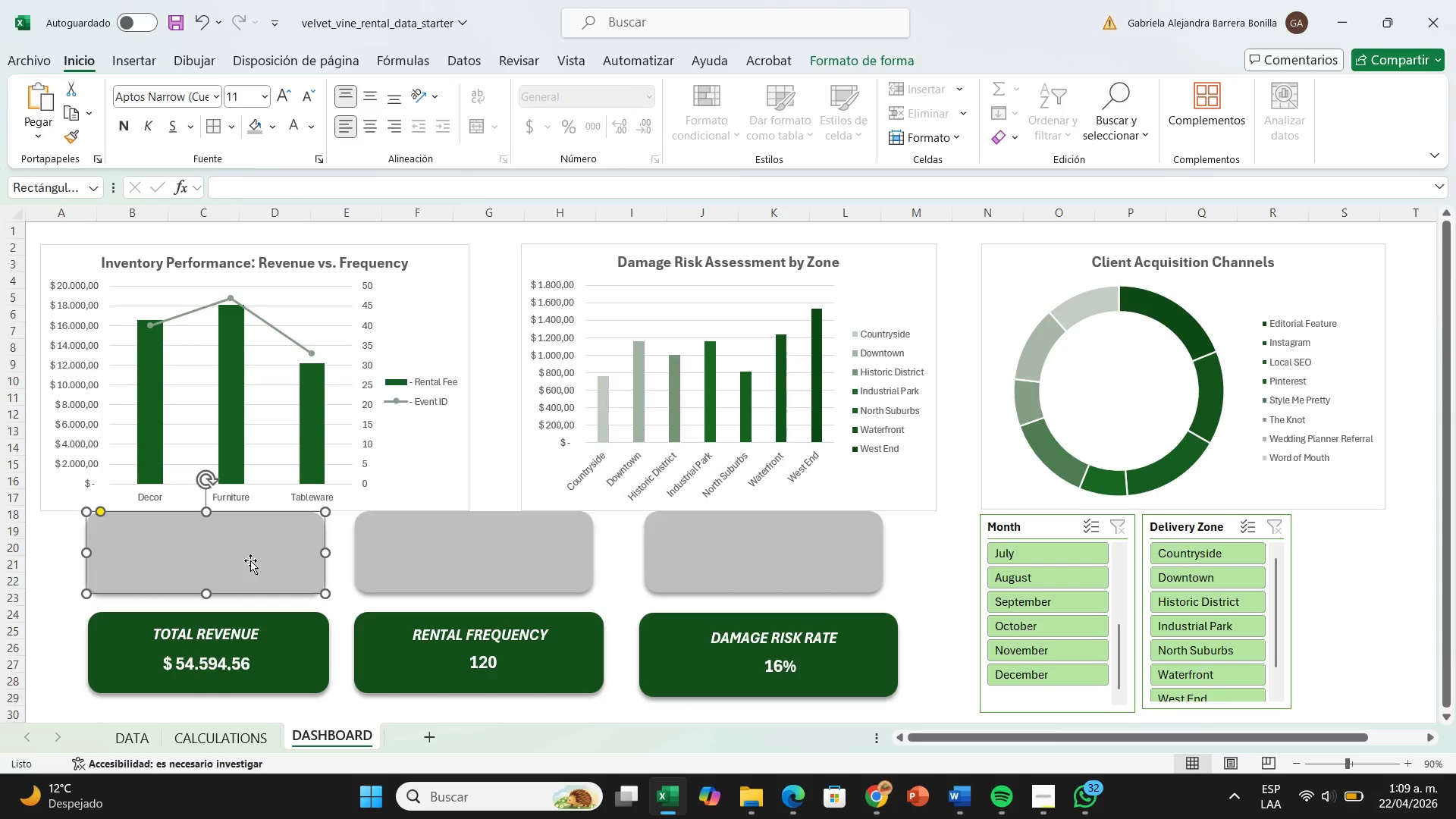 
left_click([264, 632])
 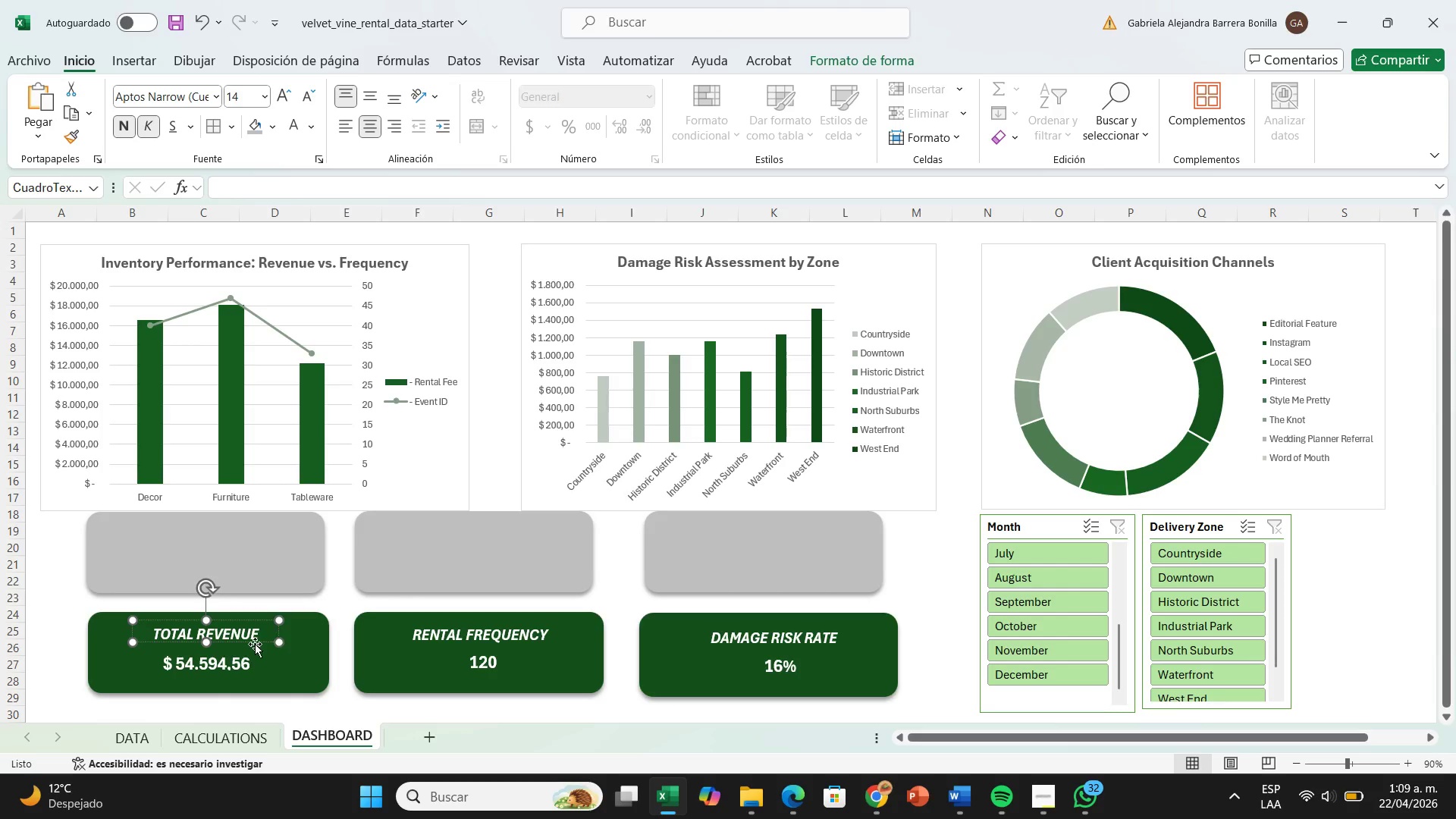 
wait(5.38)
 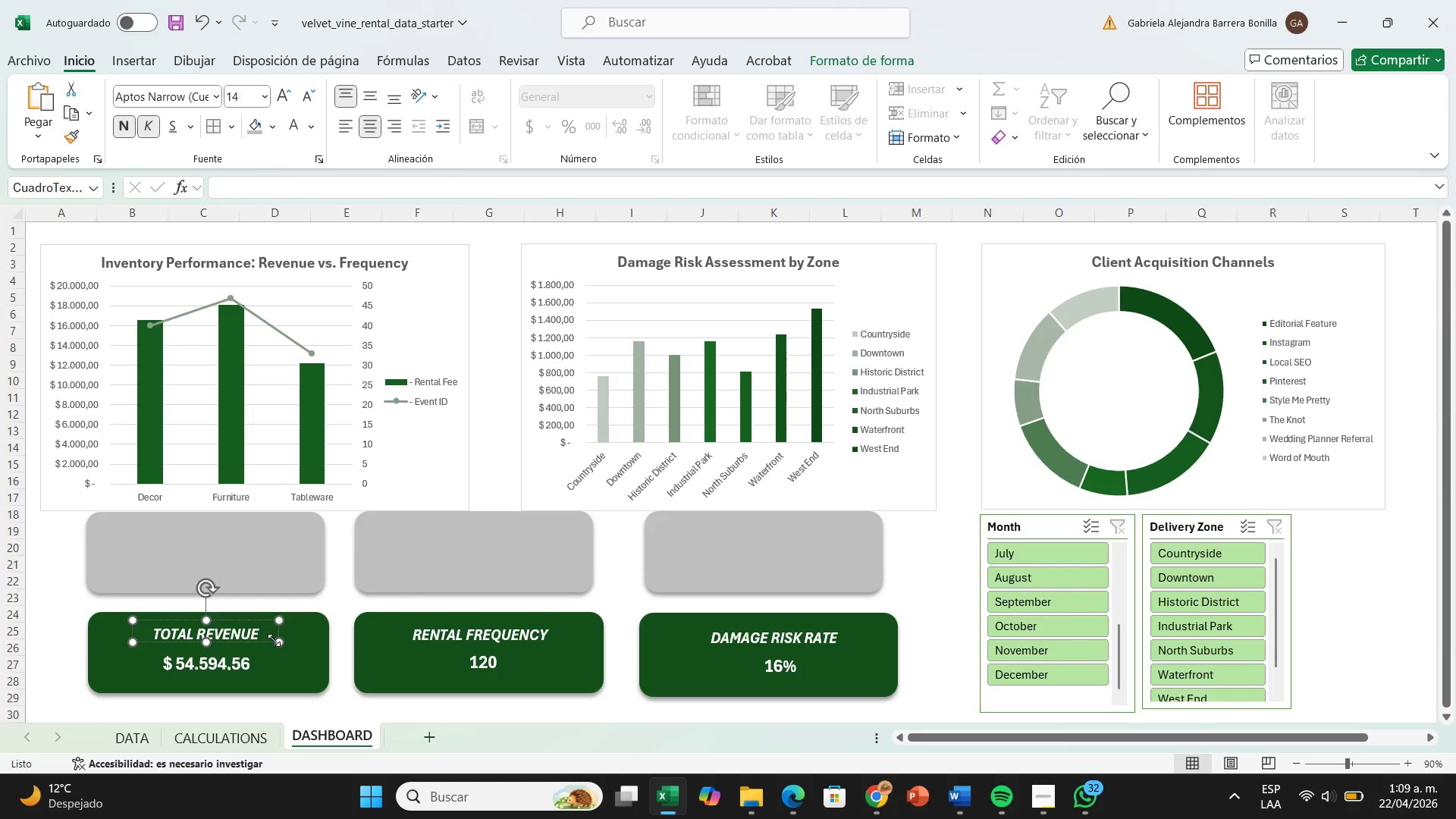 
left_click([253, 642])
 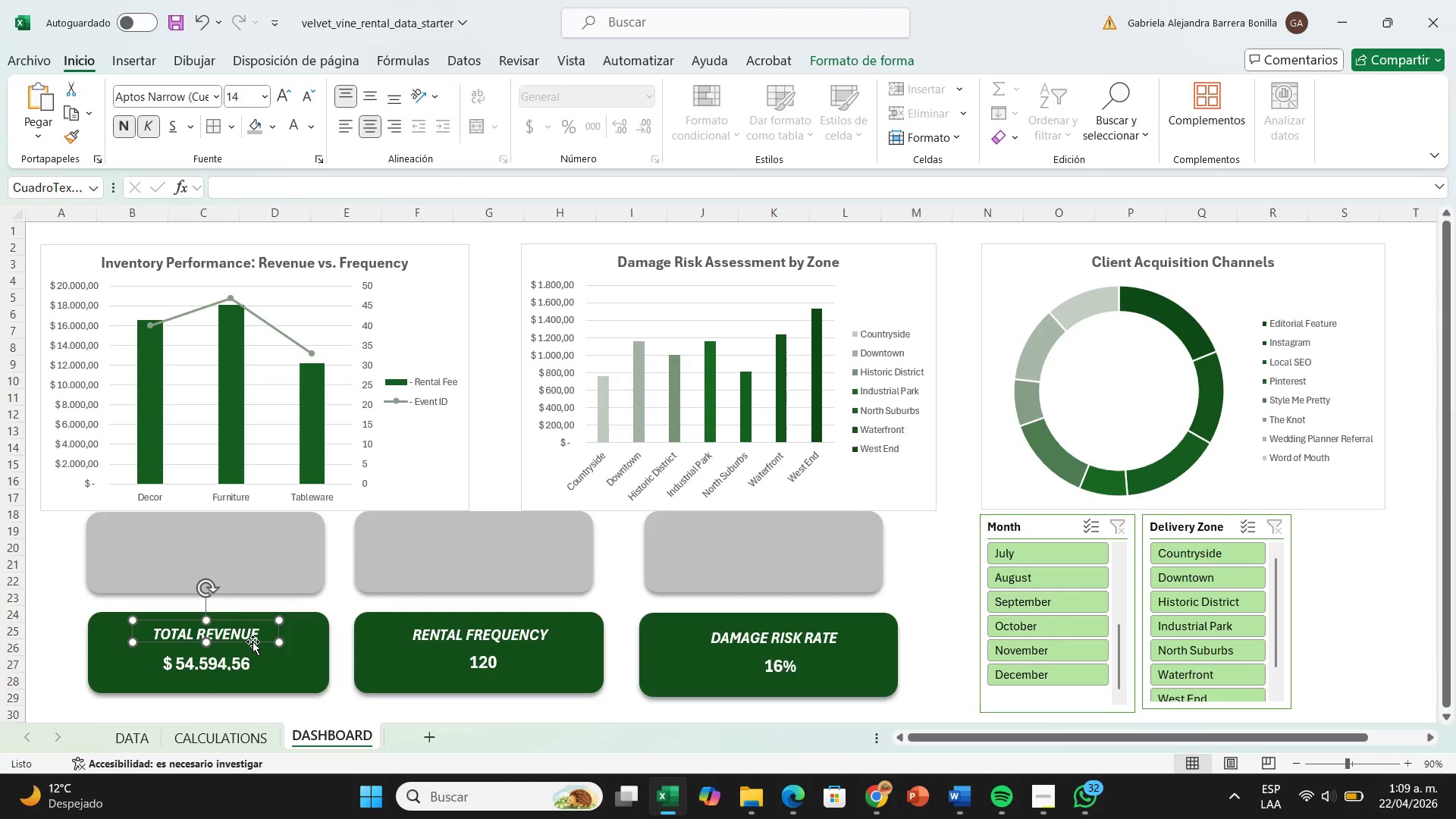 
key(Control+C)
 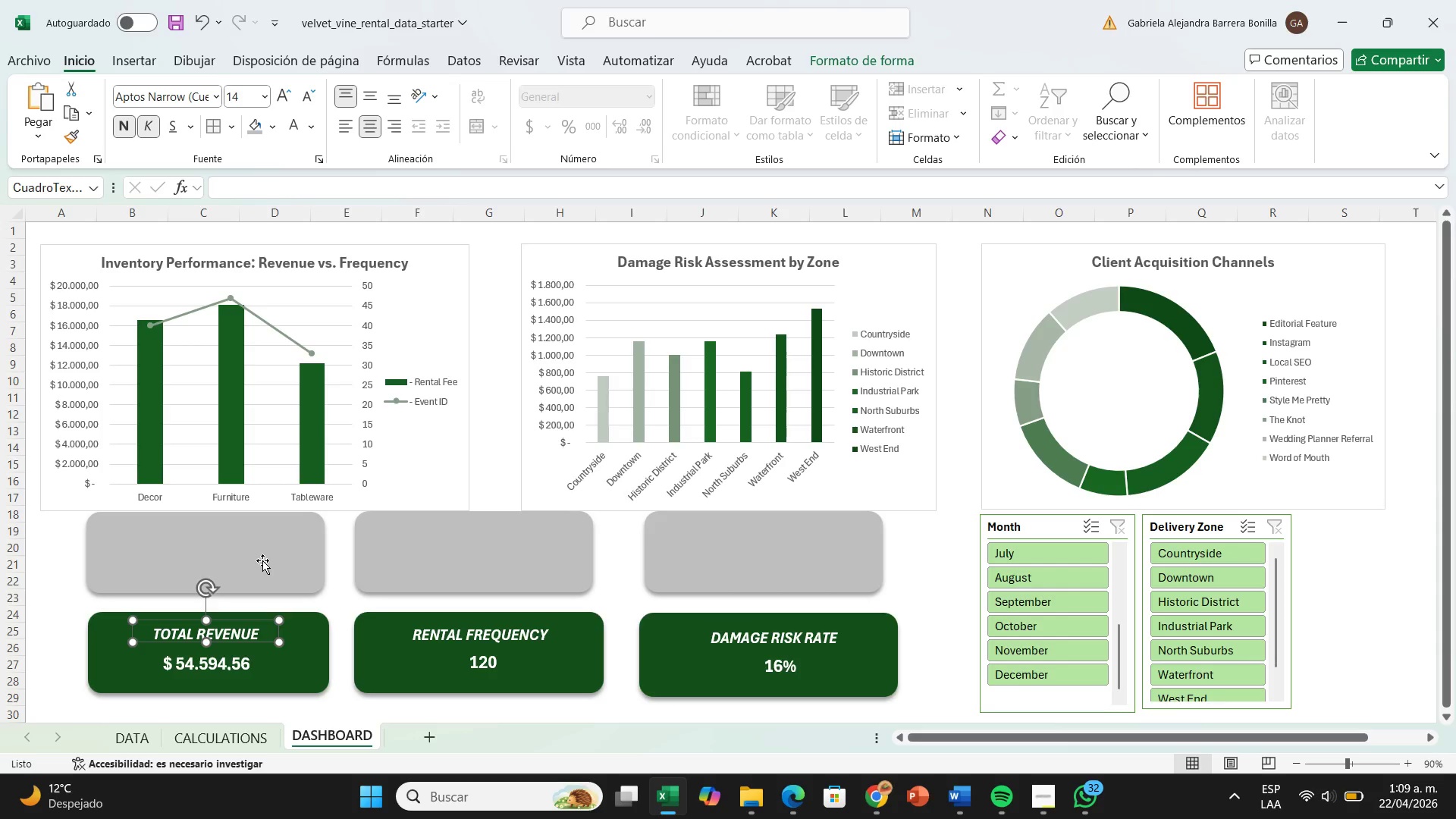 
left_click([262, 557])
 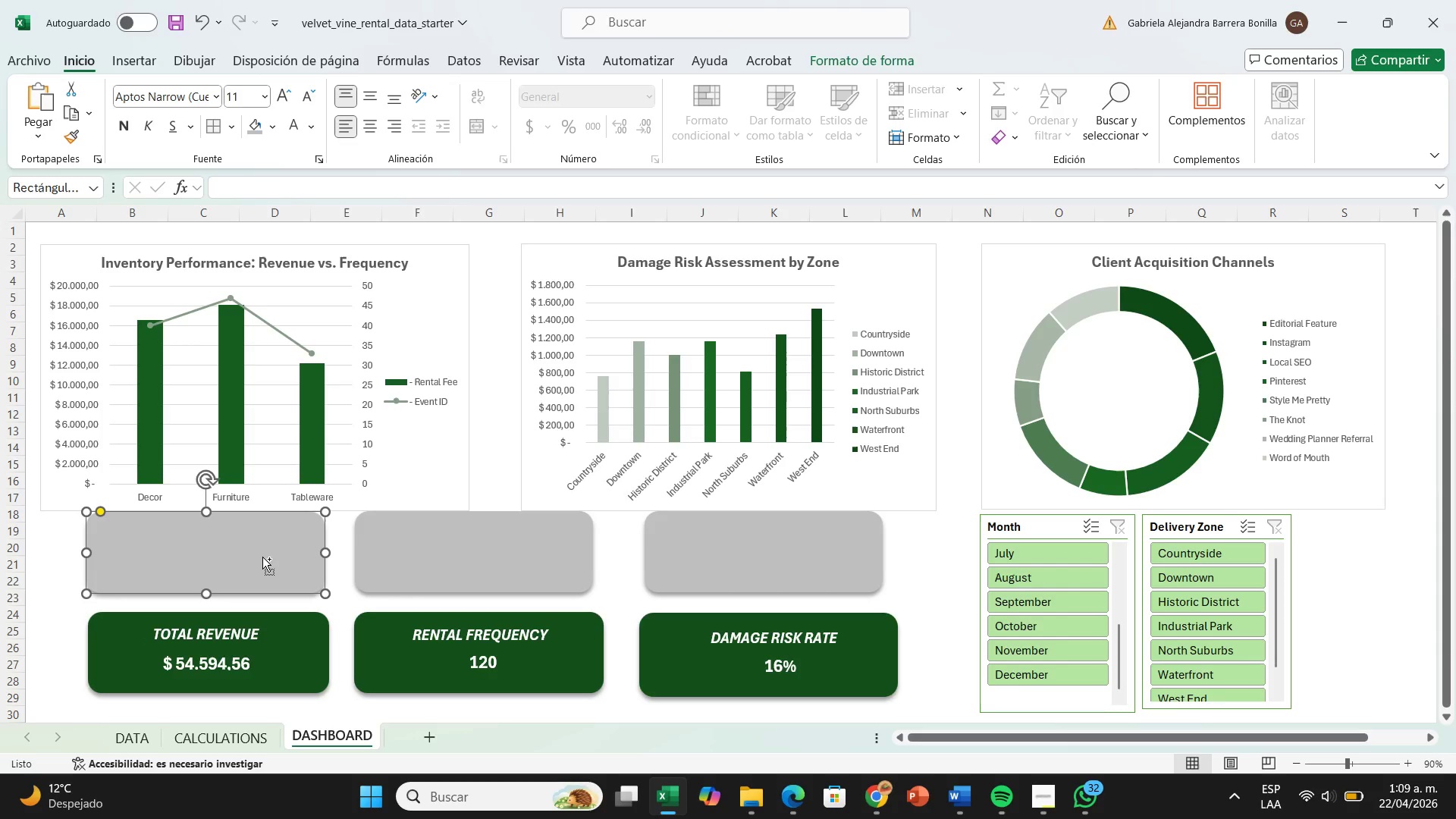 
key(Control+V)
 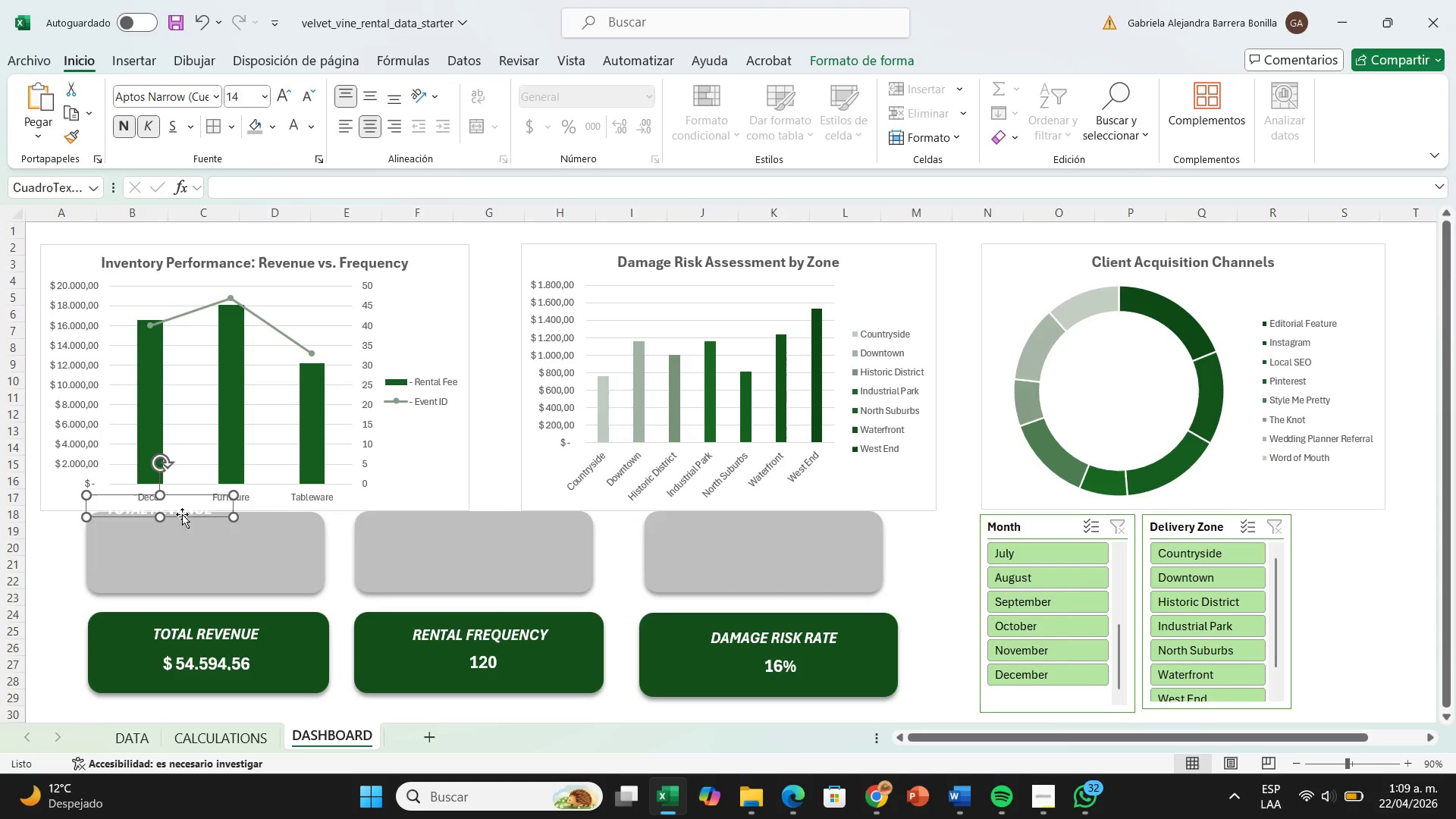 
left_click_drag(start_coordinate=[183, 513], to_coordinate=[212, 540])
 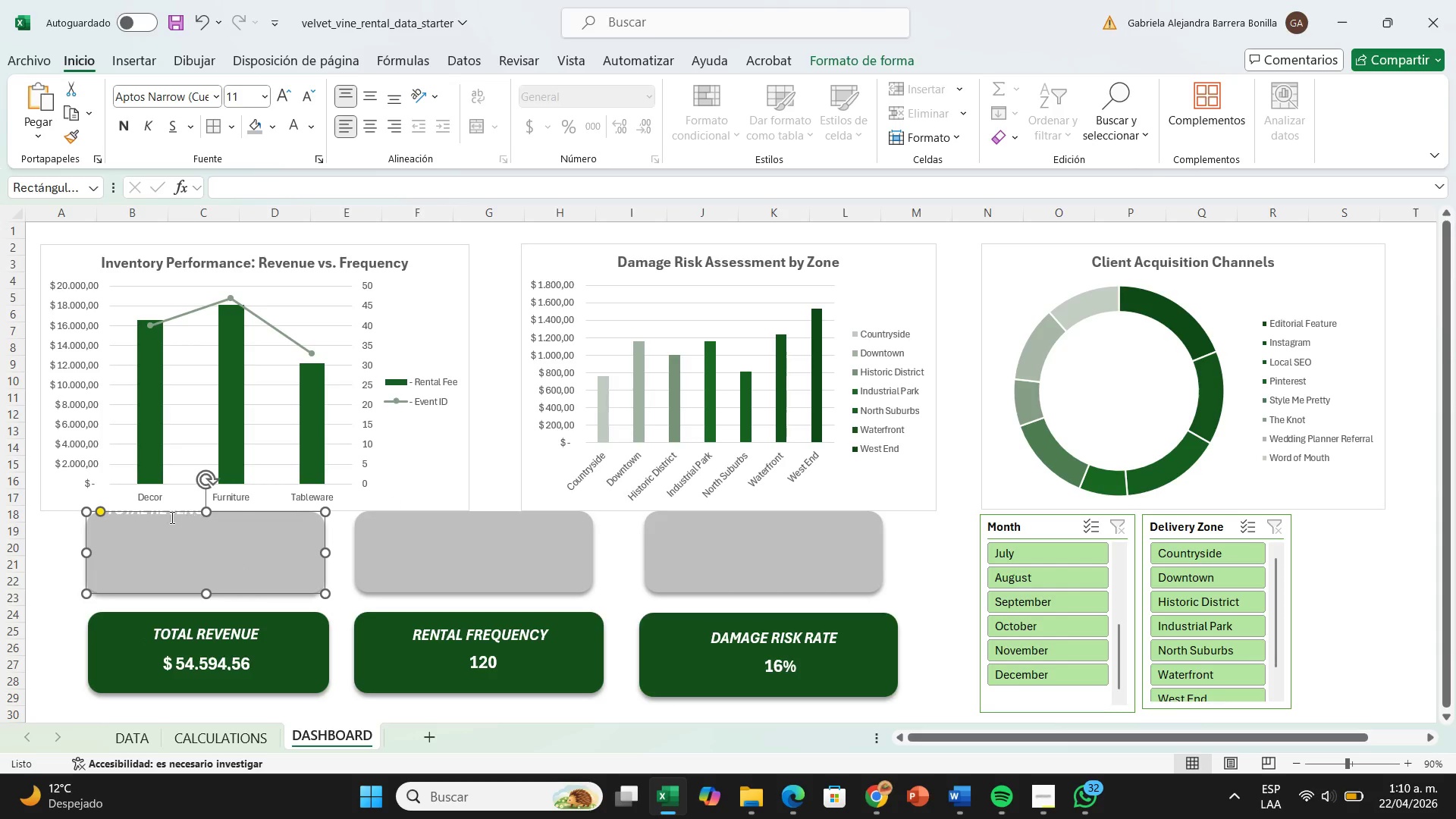 
left_click([170, 515])
 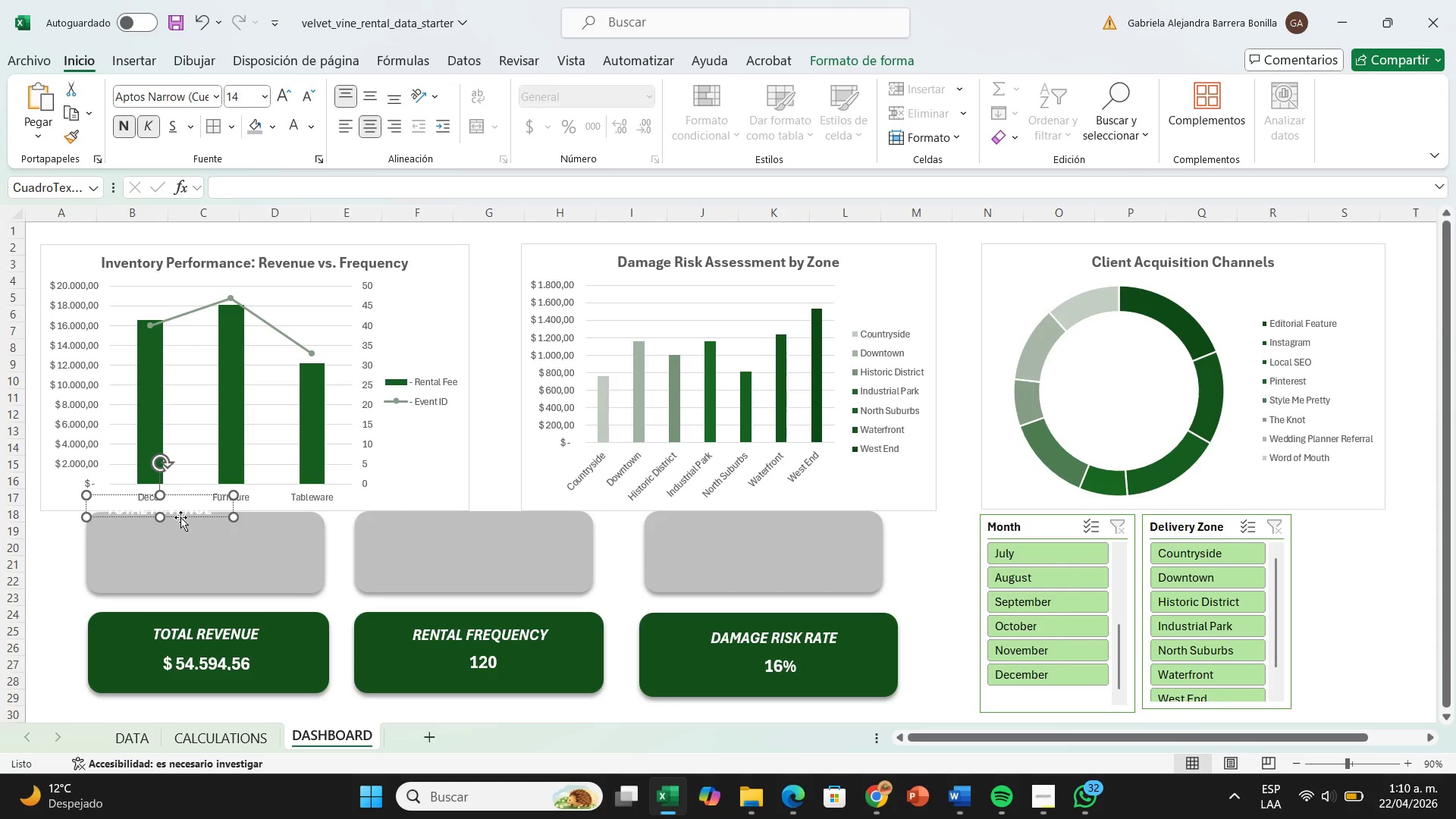 
left_click_drag(start_coordinate=[180, 516], to_coordinate=[226, 538])
 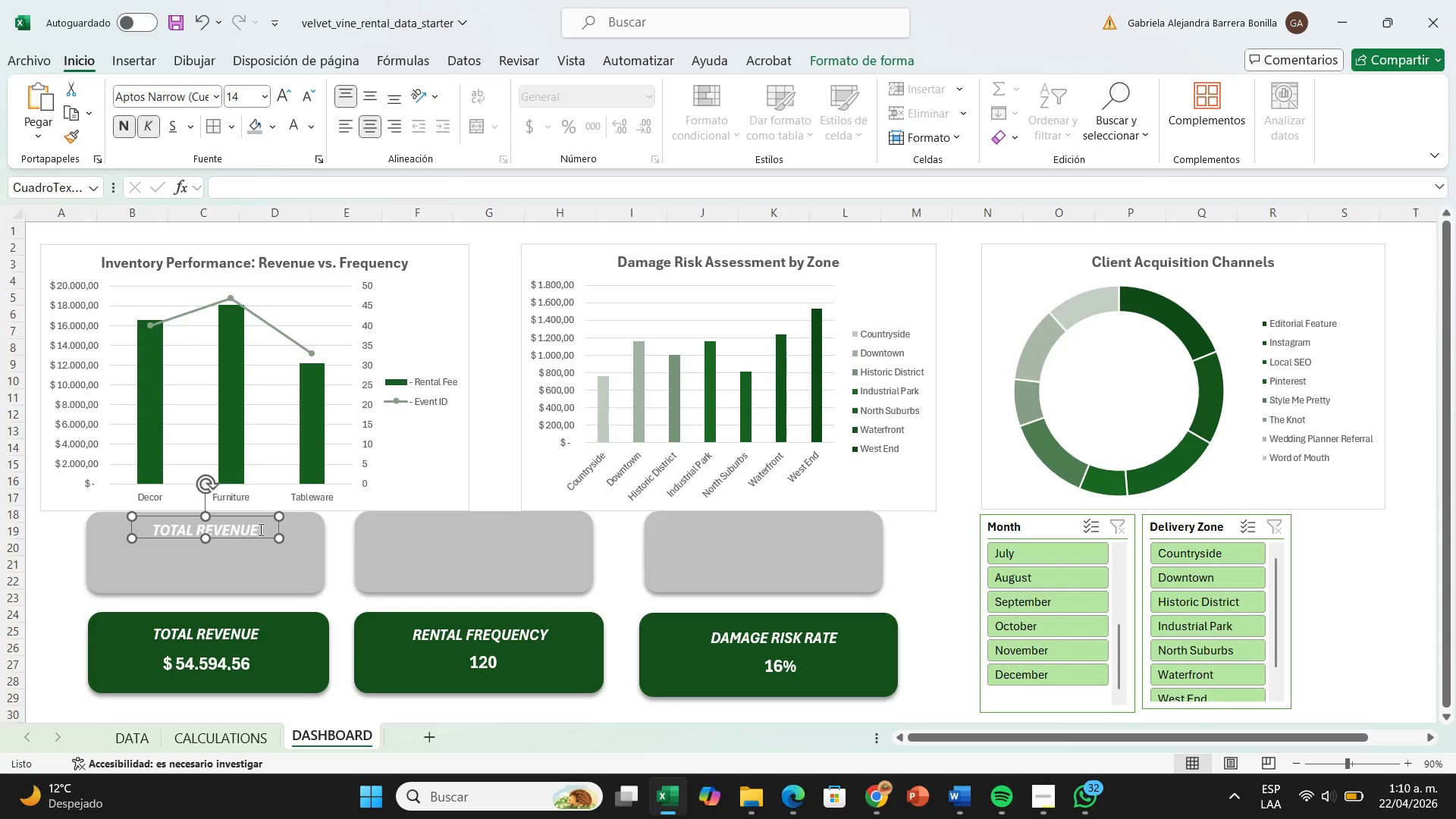 
left_click([256, 528])
 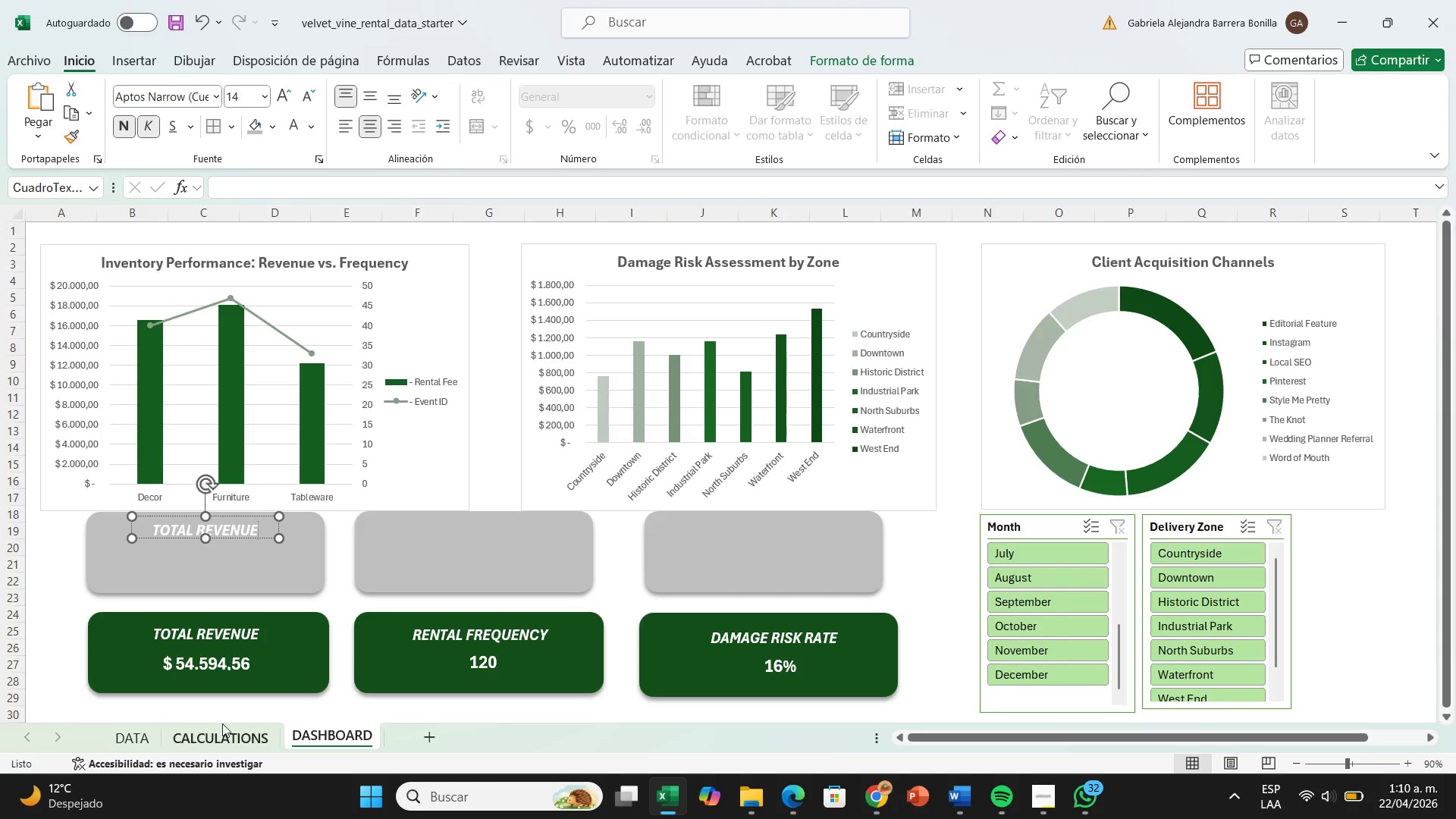 
left_click([221, 726])
 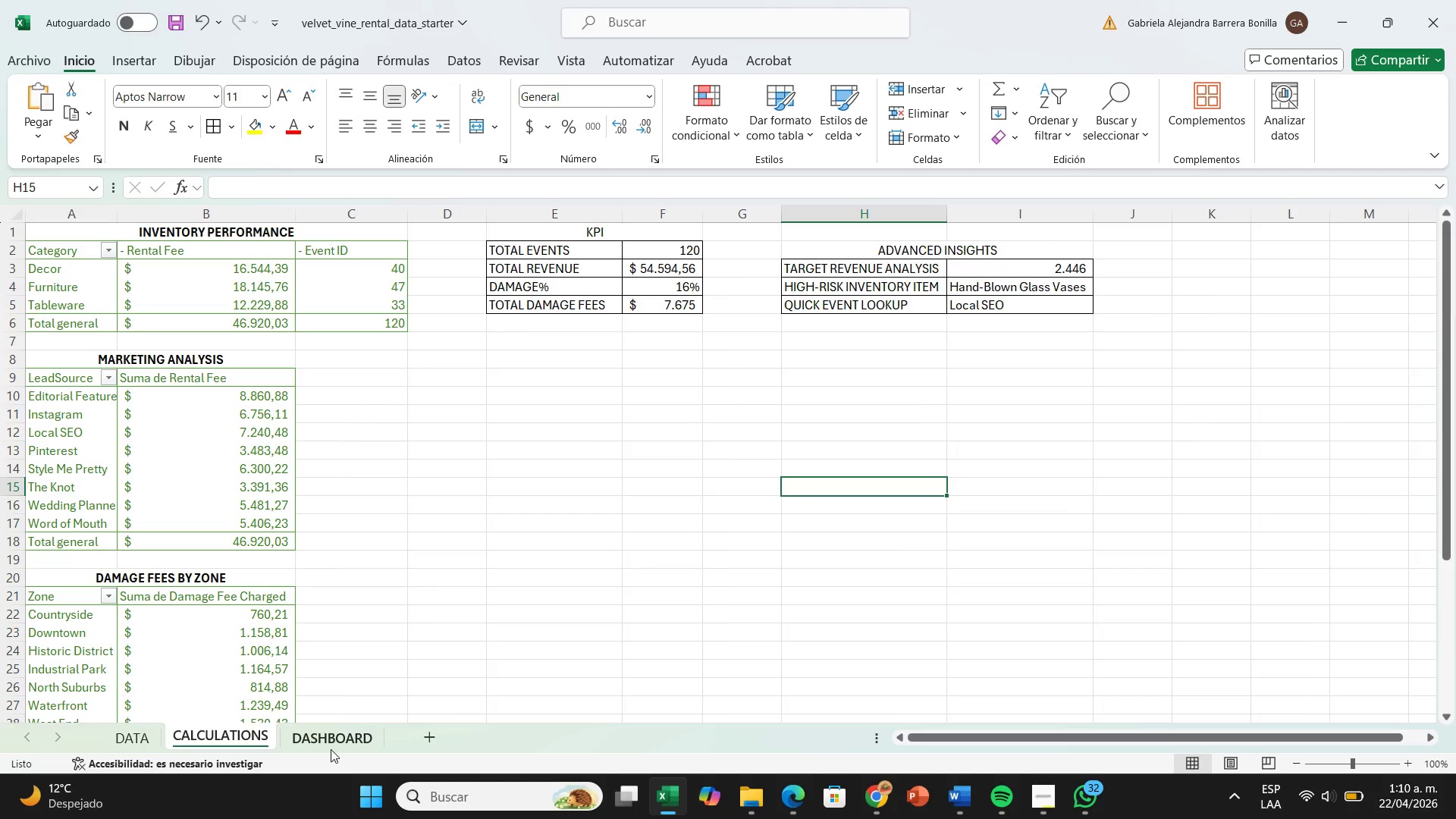 
left_click([331, 748])
 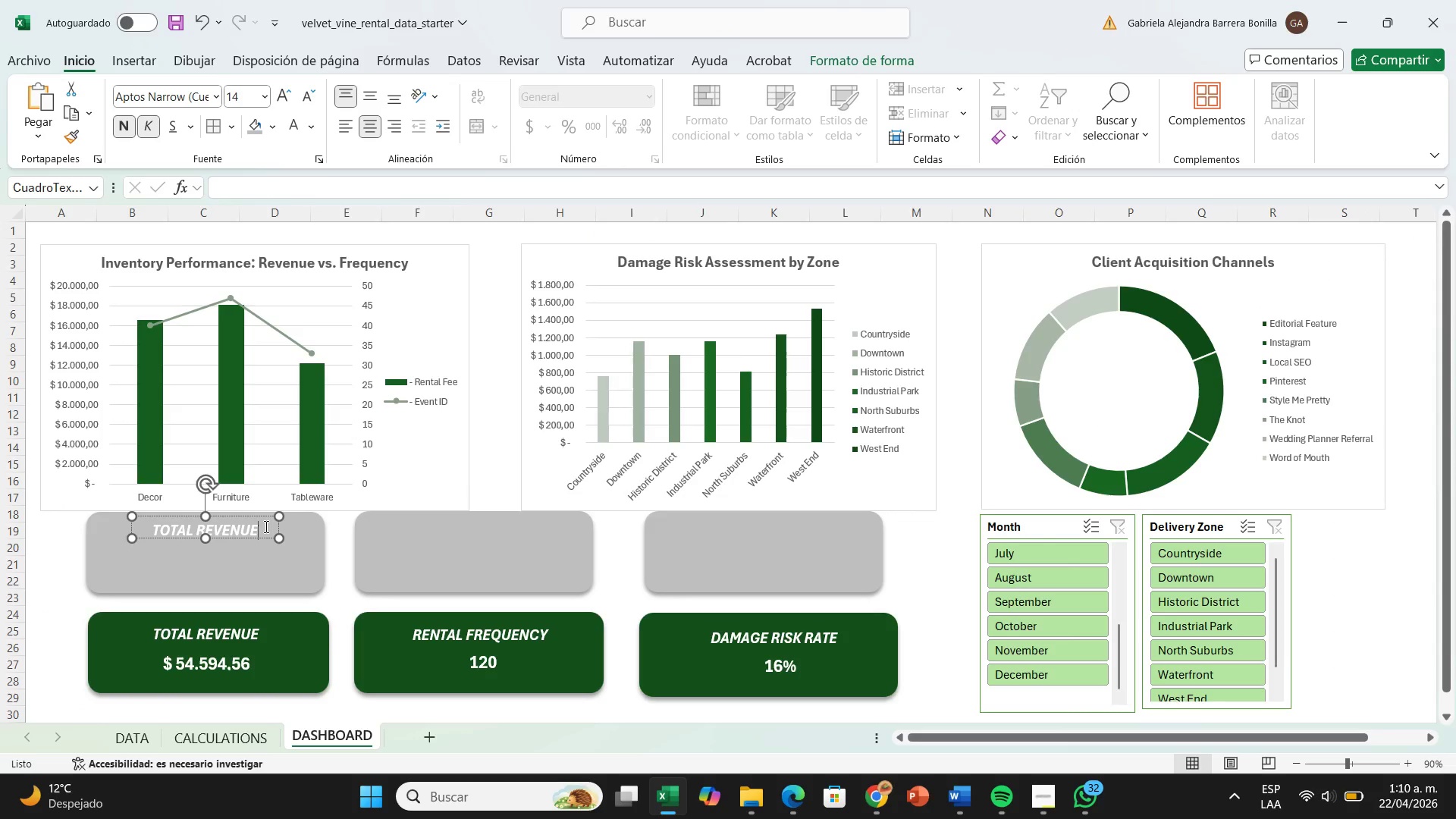 
hold_key(key=Backspace, duration=0.62)
 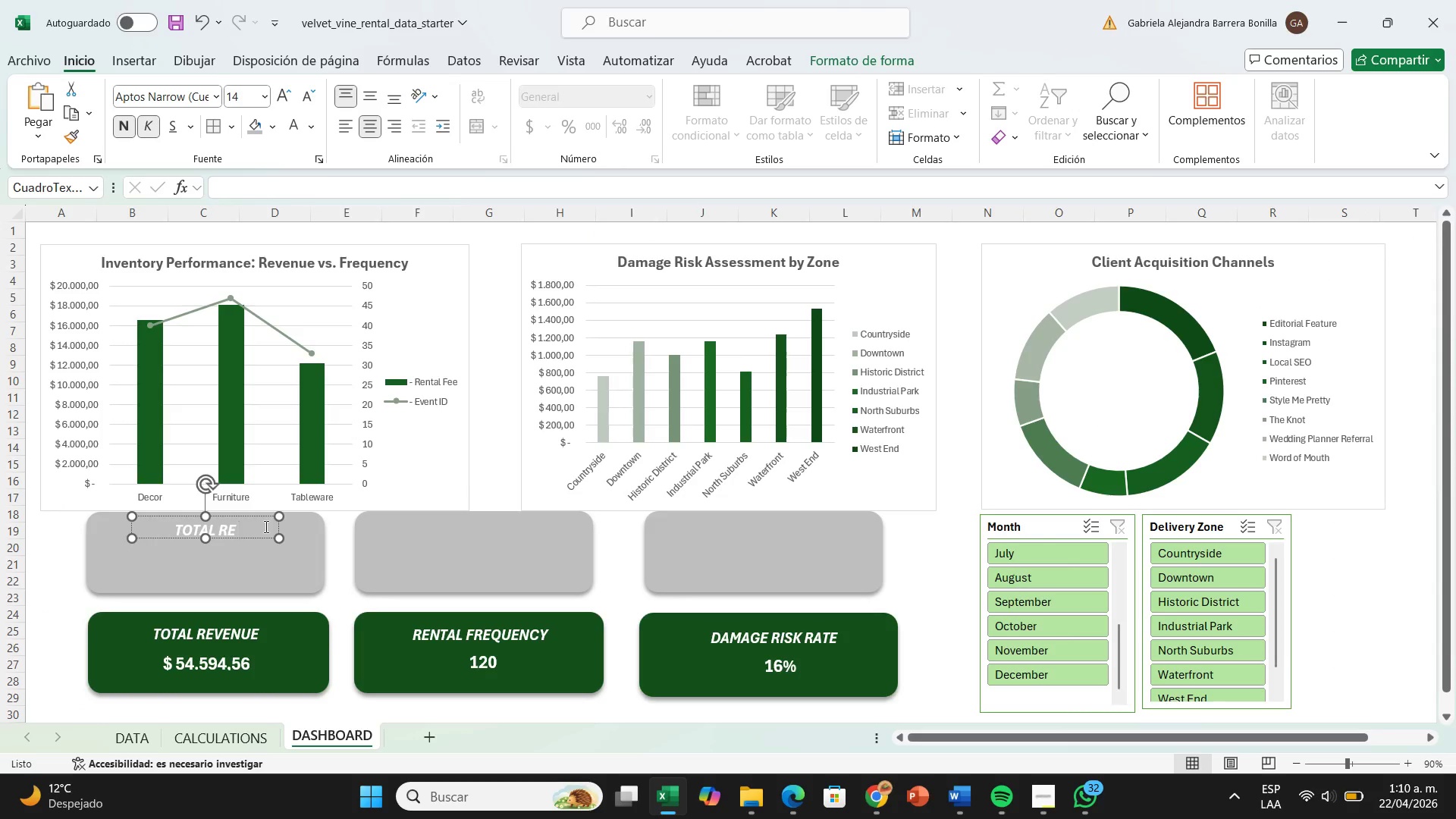 
key(Backspace)
key(Backspace)
key(Backspace)
key(Backspace)
key(Backspace)
key(Backspace)
key(Backspace)
key(Backspace)
type(QUICK EVENT )
 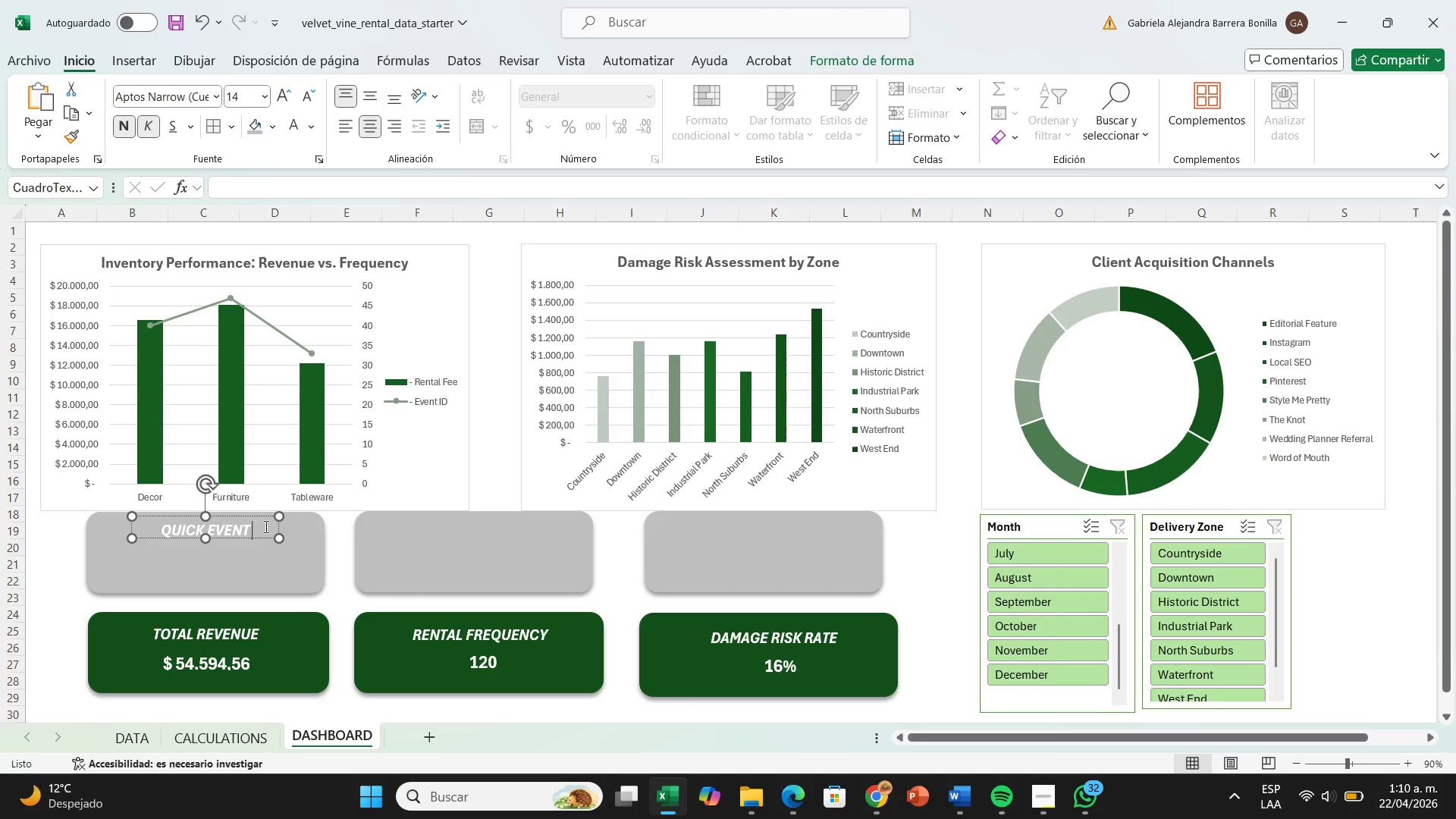 
wait(6.88)
 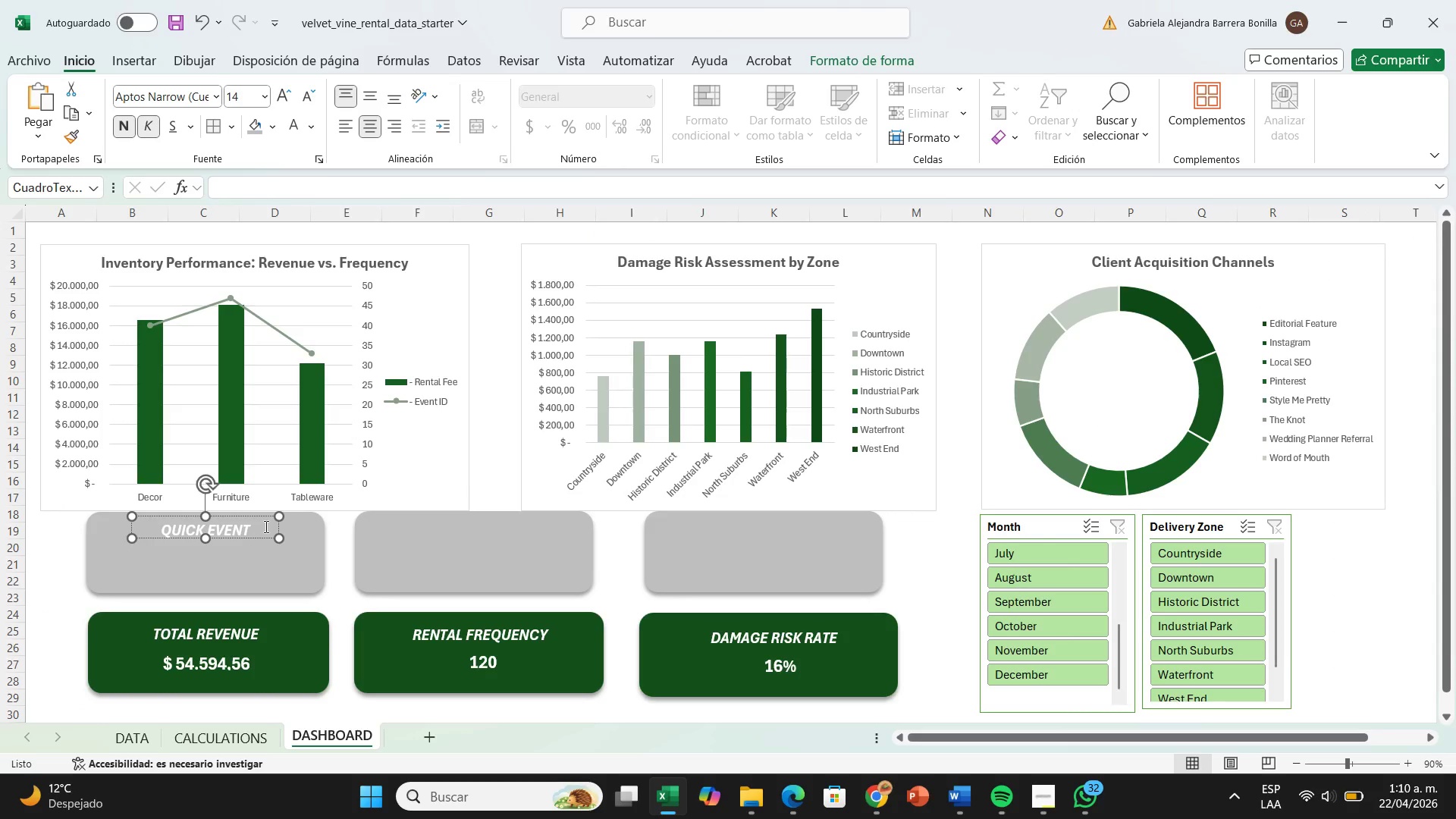 
type(LOOKUP)
 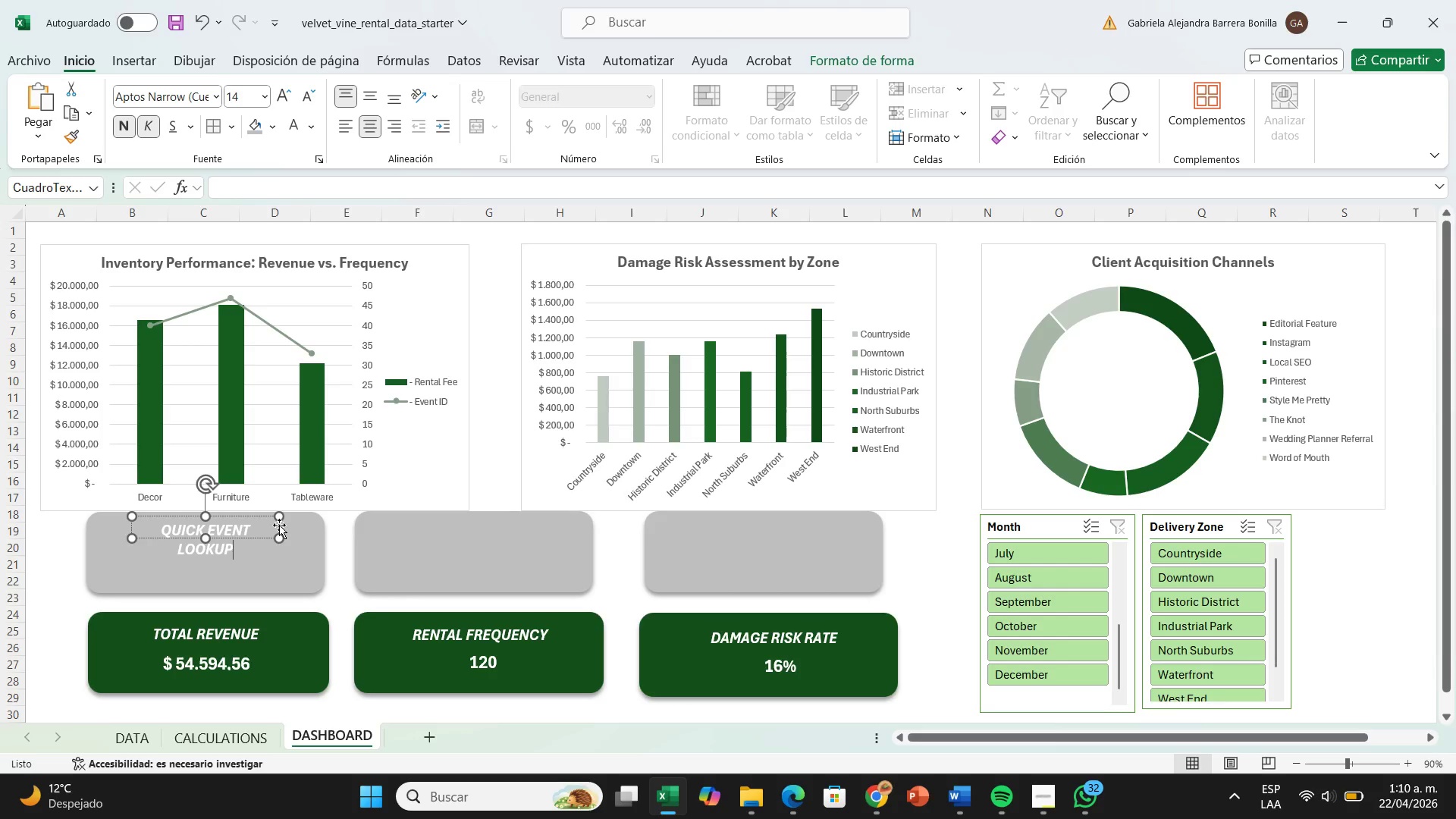 
left_click_drag(start_coordinate=[280, 541], to_coordinate=[315, 554])
 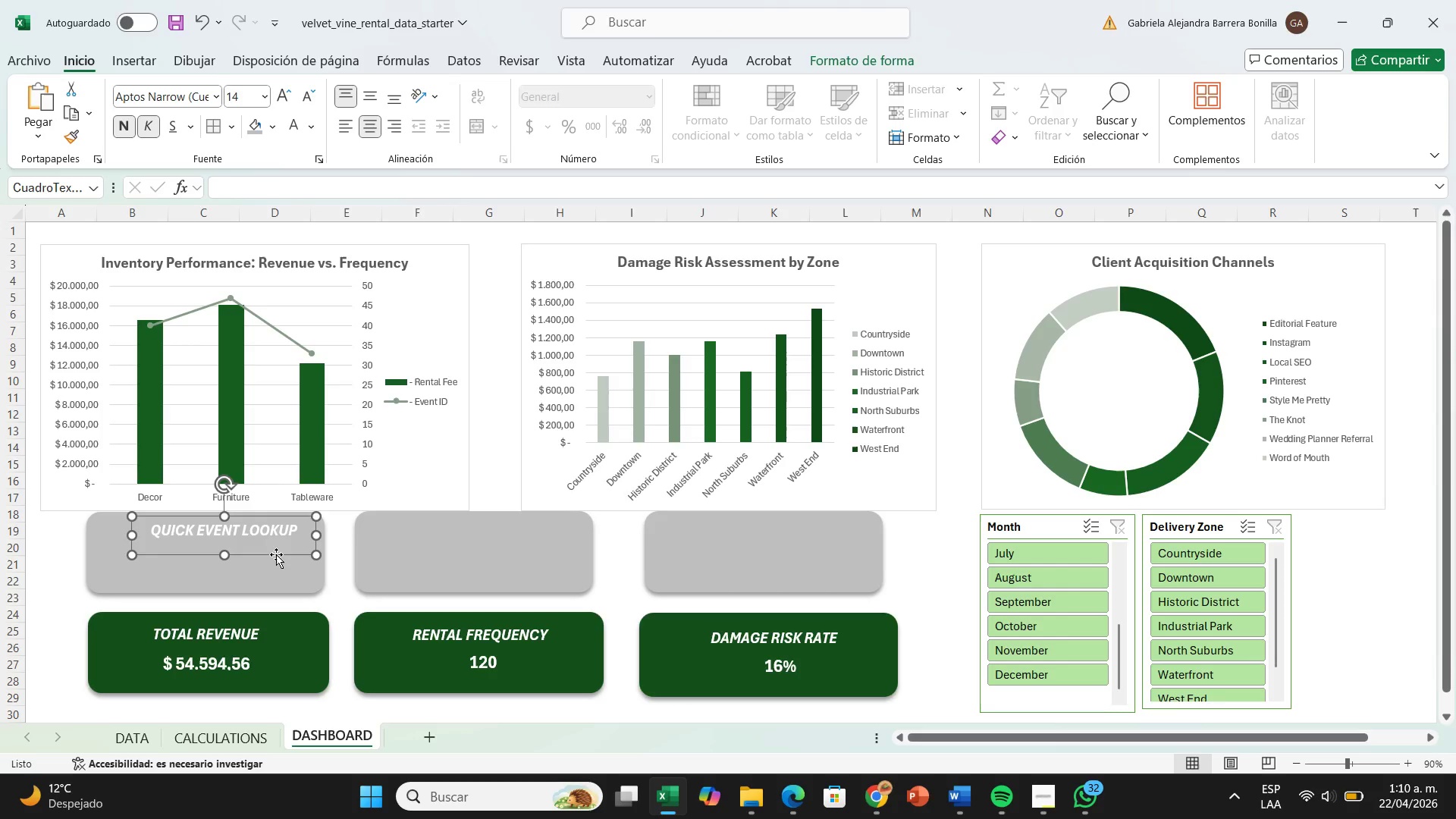 
left_click_drag(start_coordinate=[276, 554], to_coordinate=[261, 551])
 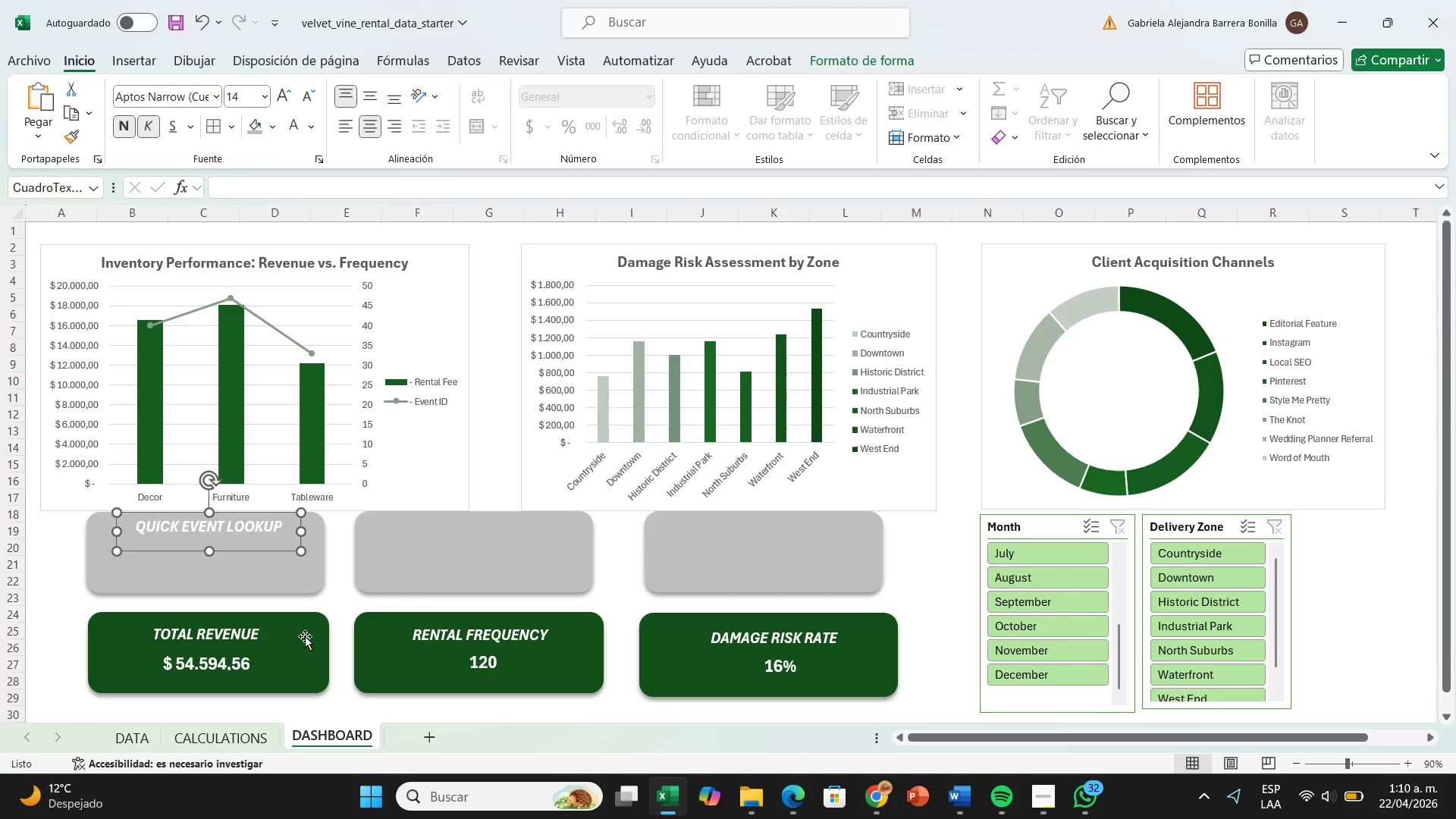 
left_click([232, 655])
 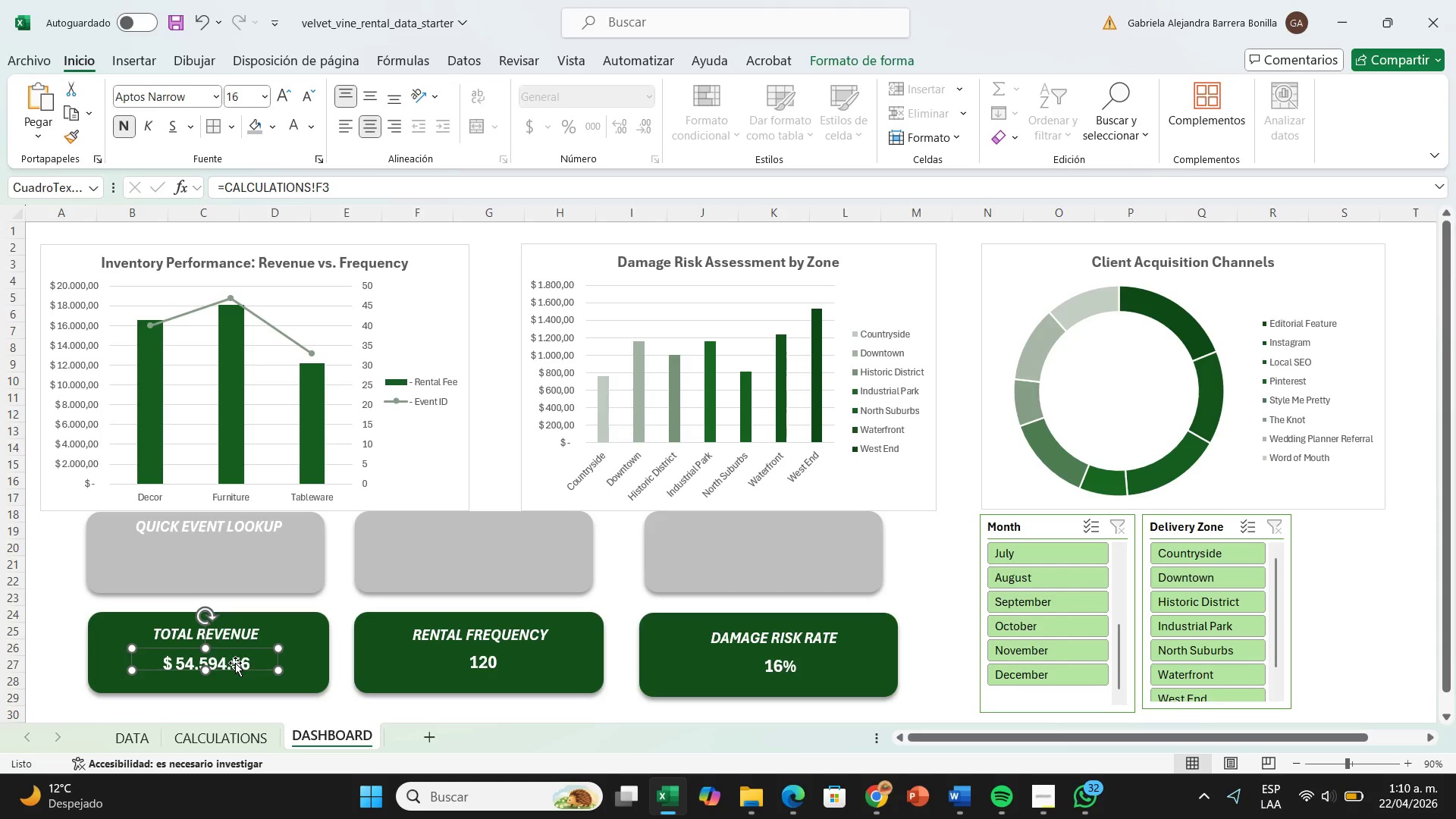 
key(Control+C)
 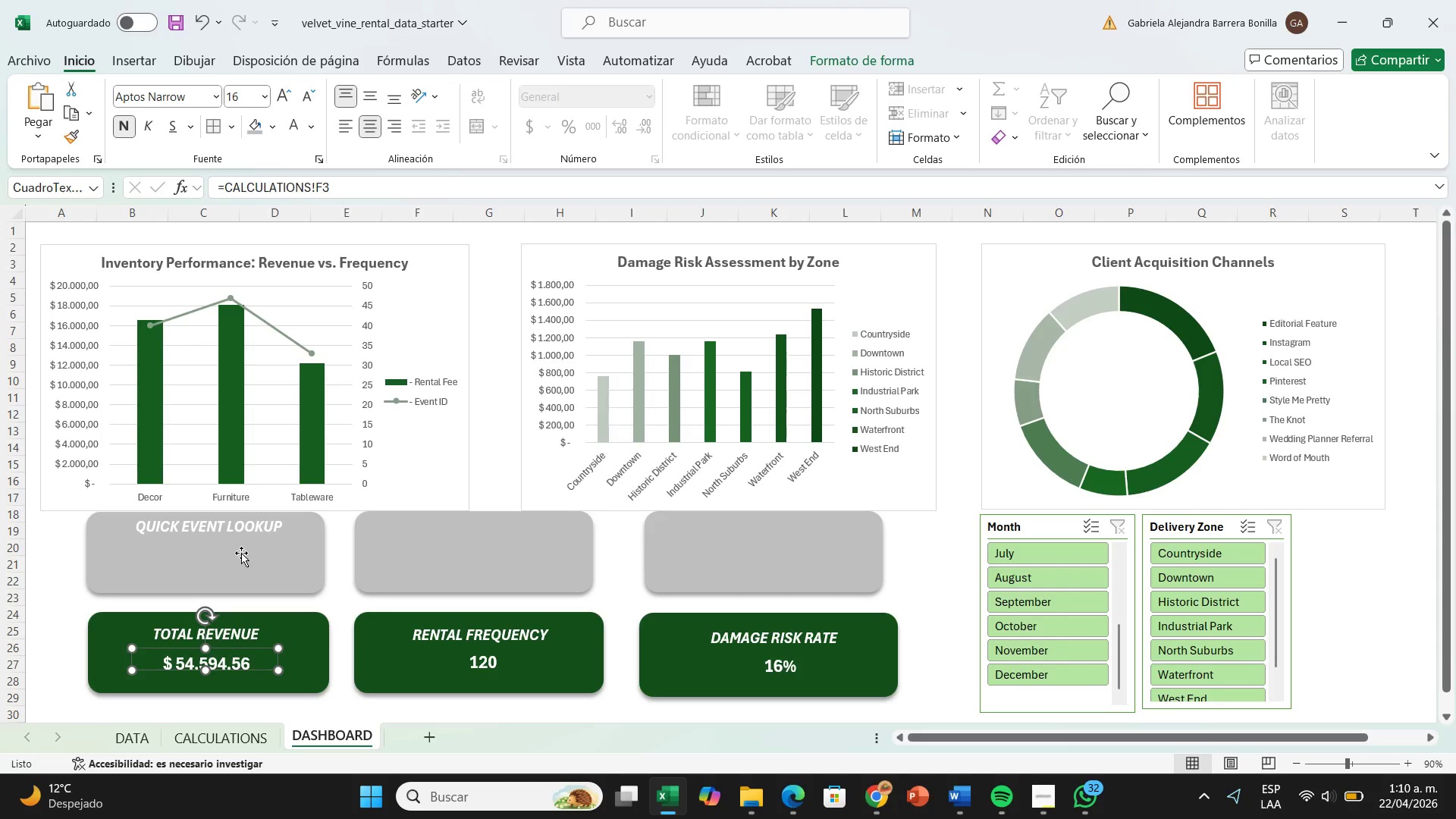 
left_click([241, 553])
 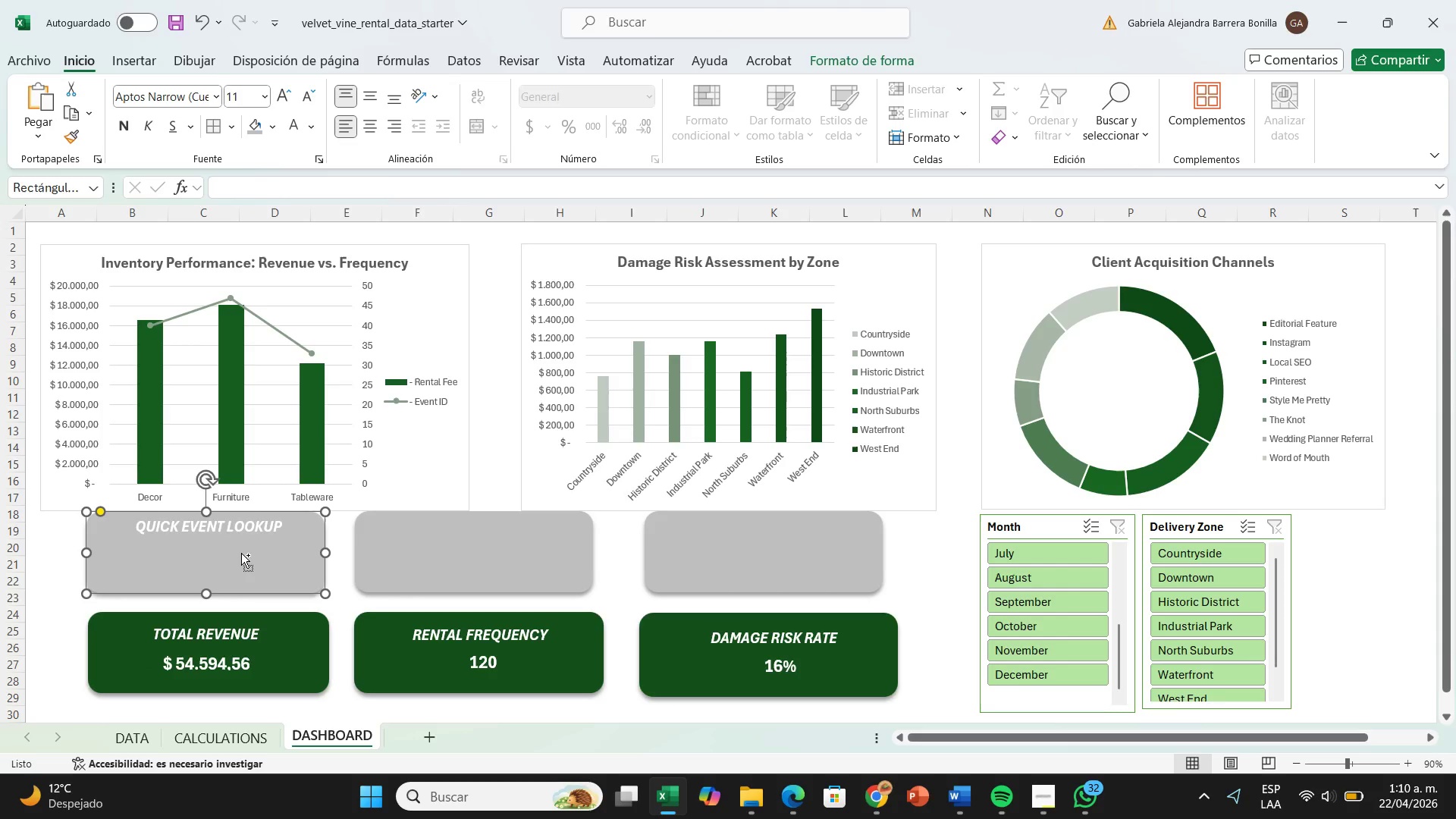 
key(Control+V)
 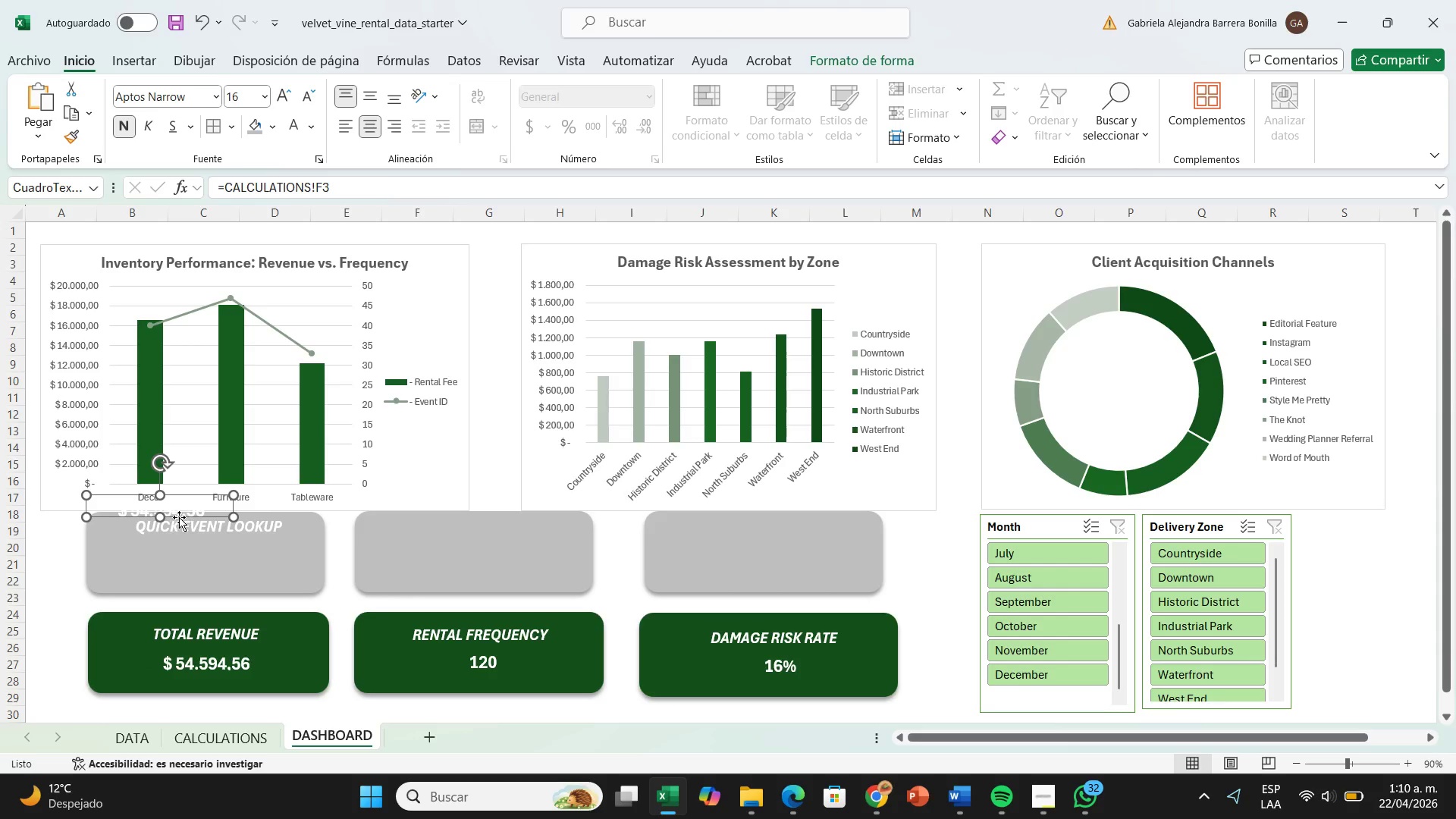 
left_click_drag(start_coordinate=[179, 516], to_coordinate=[217, 558])
 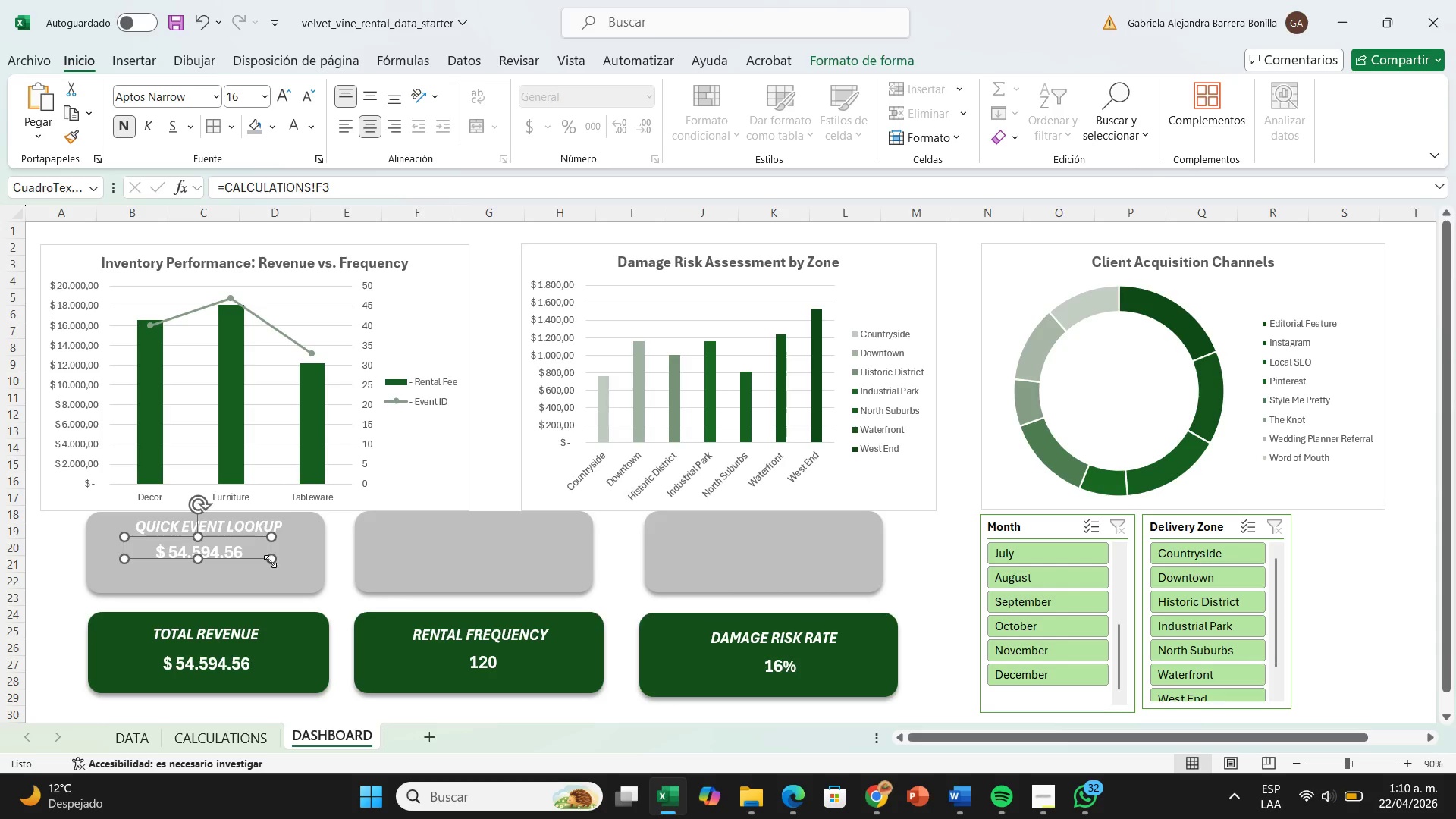 
left_click([271, 561])
 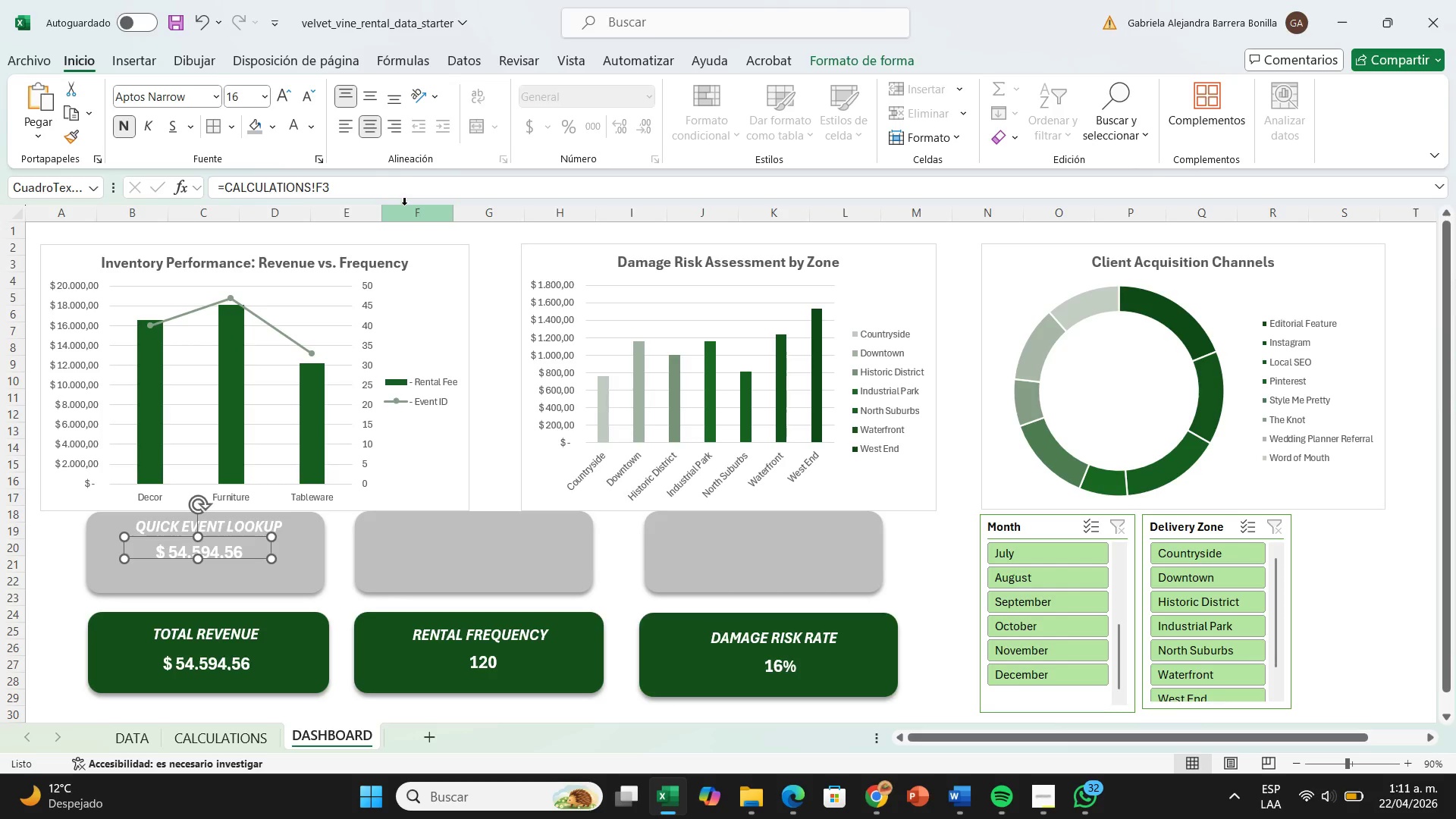 
left_click([401, 187])
 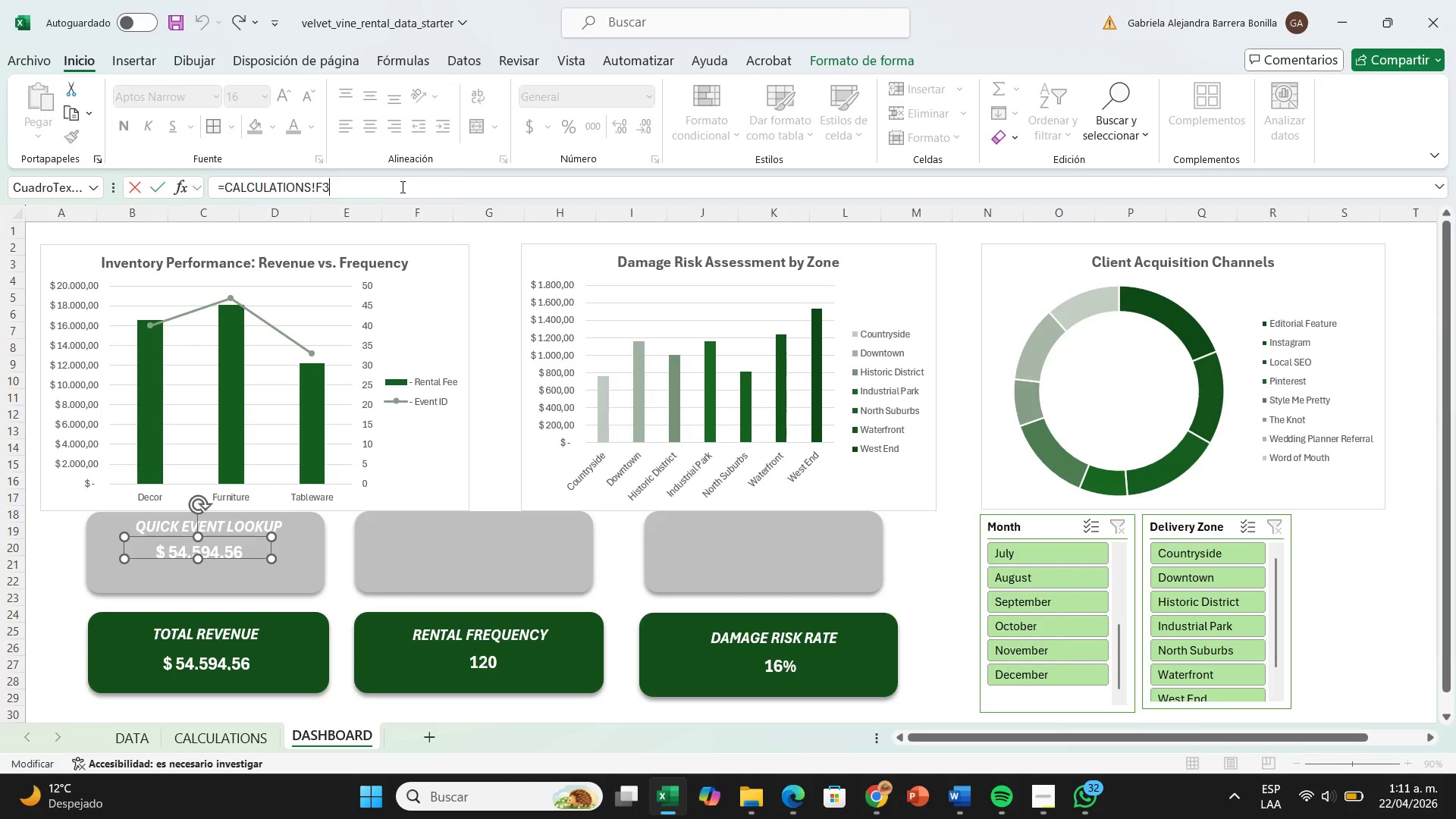 
hold_key(key=Backspace, duration=0.89)
 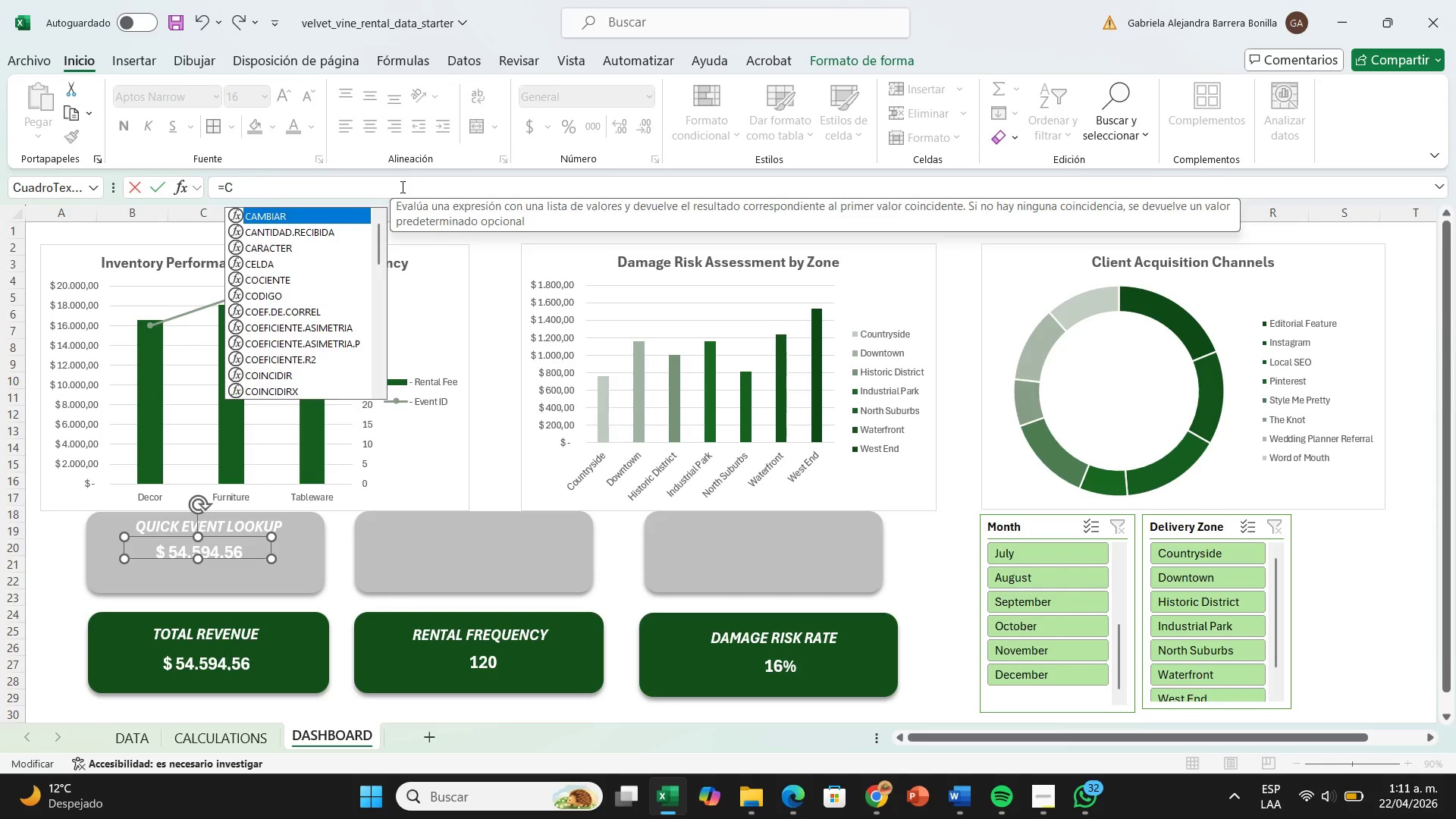 
key(Backspace)
 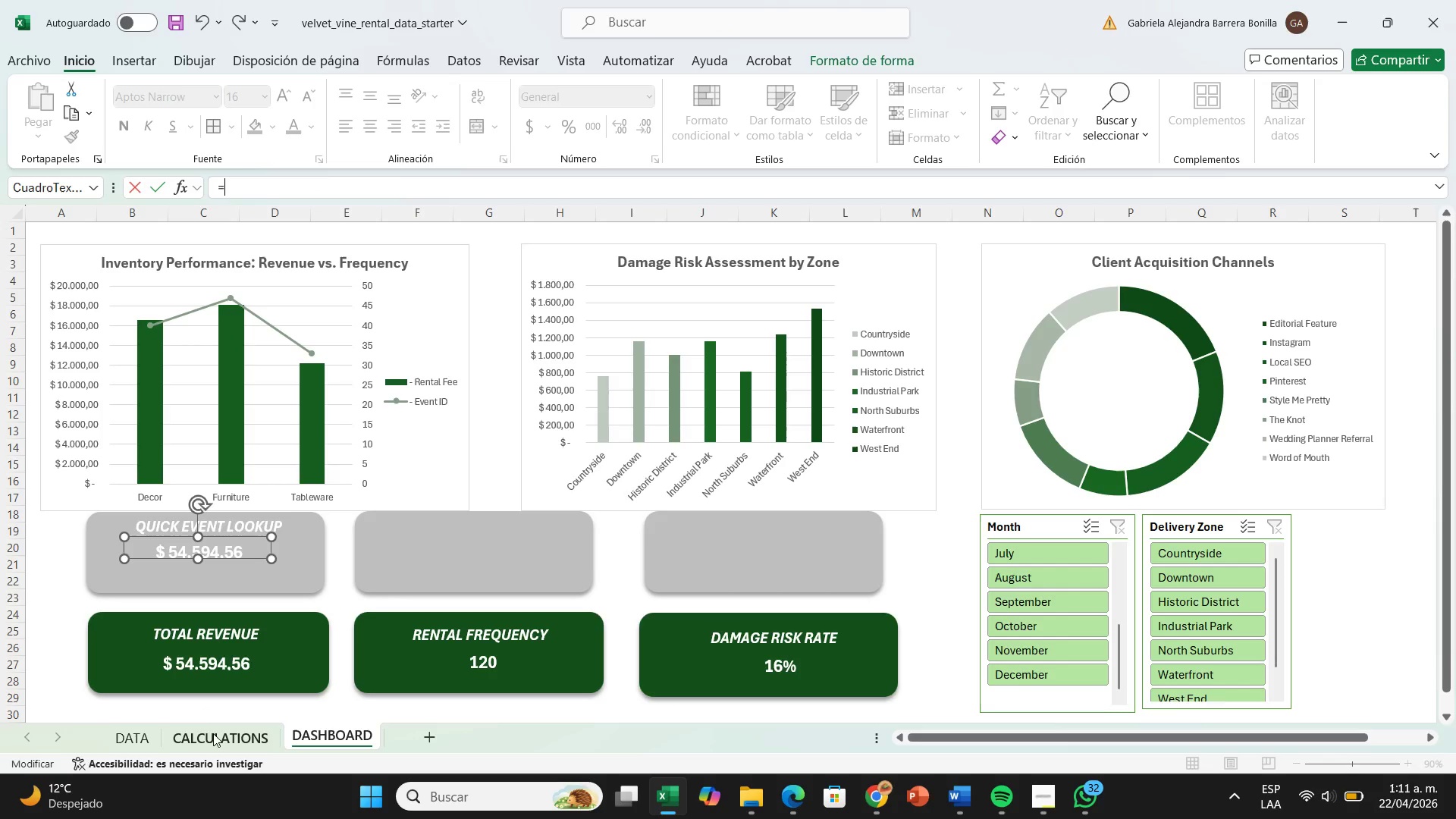 
left_click([218, 742])
 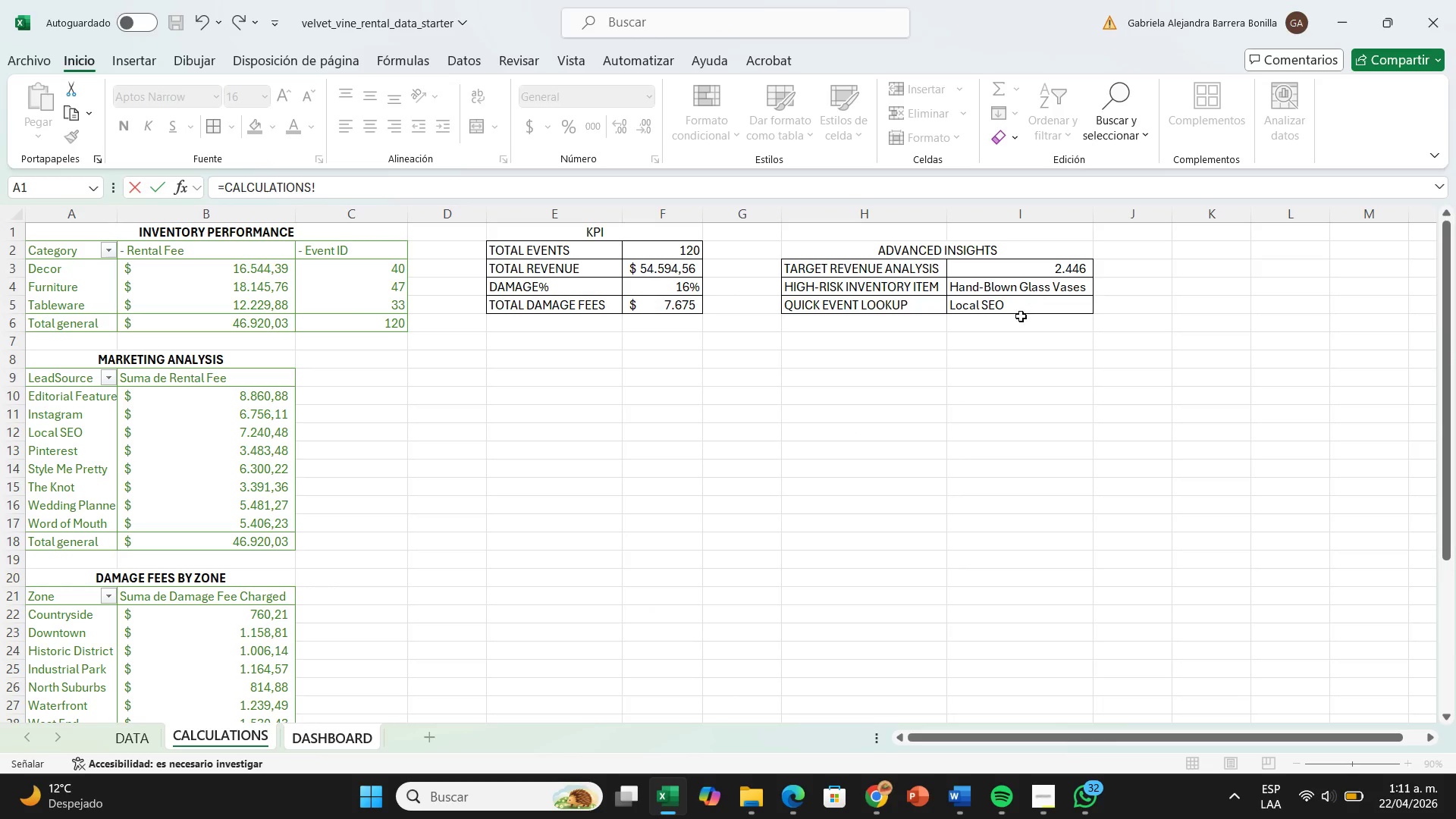 
left_click([1015, 306])
 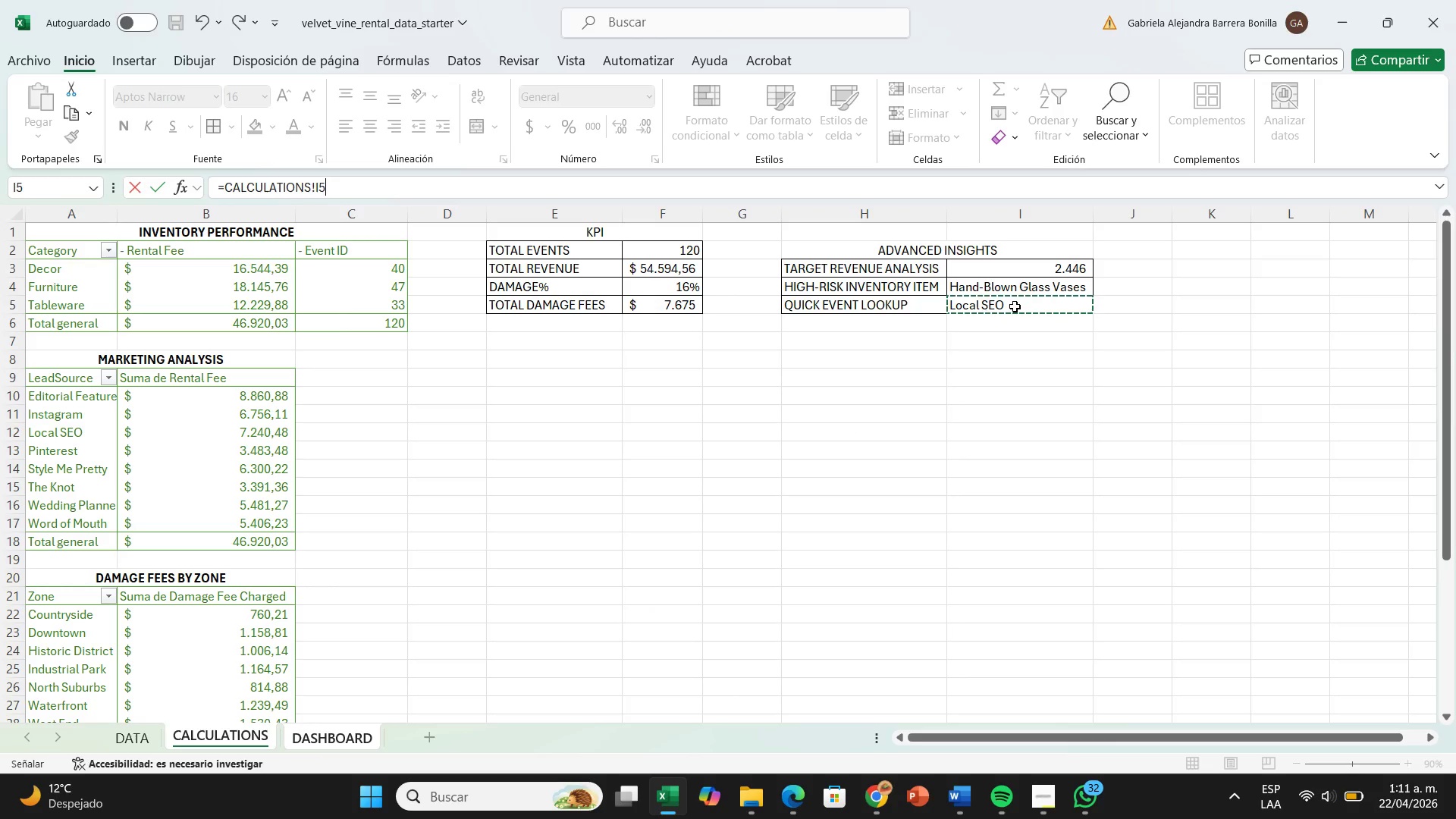 
key(Enter)
 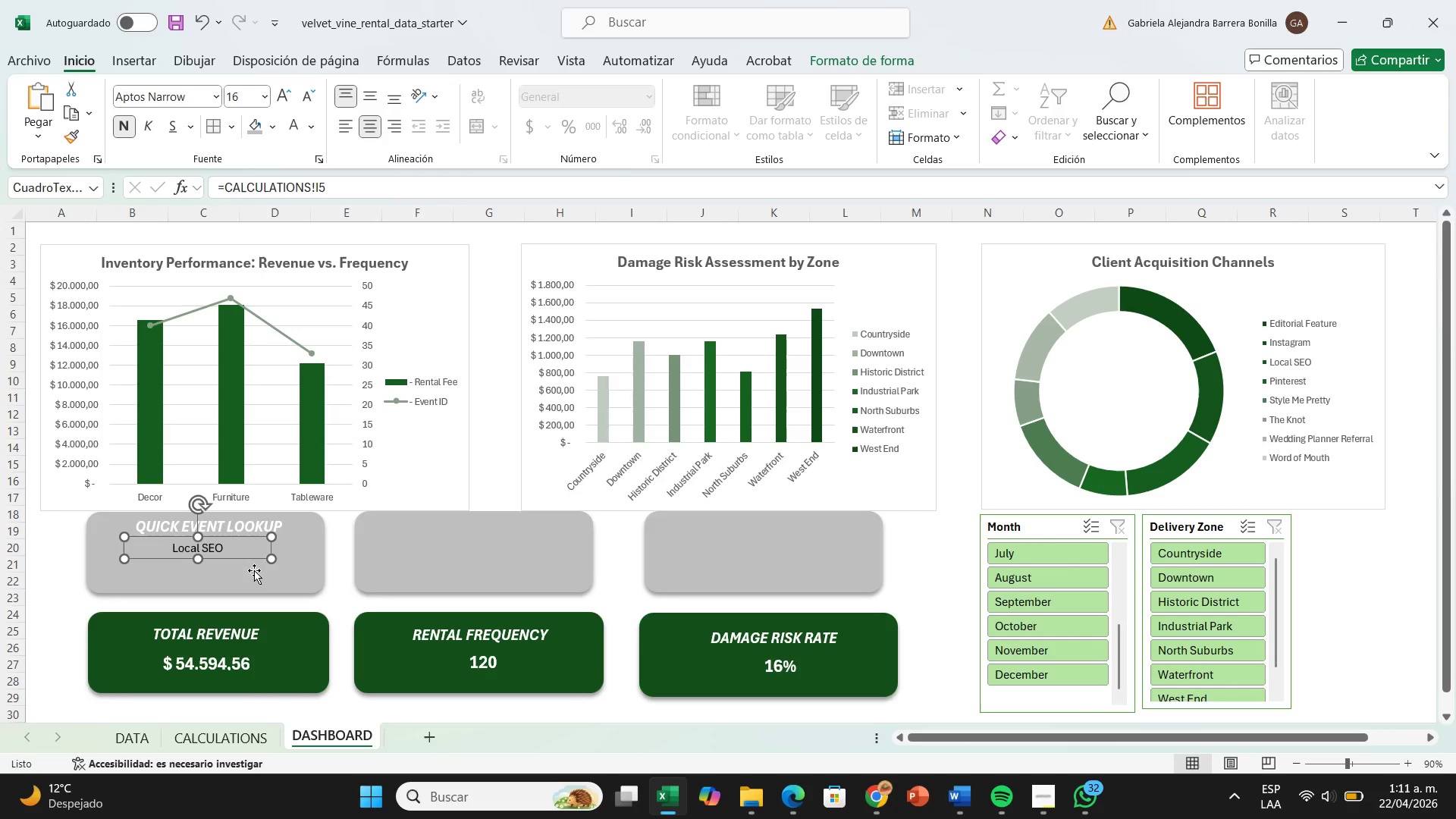 
left_click([300, 588])
 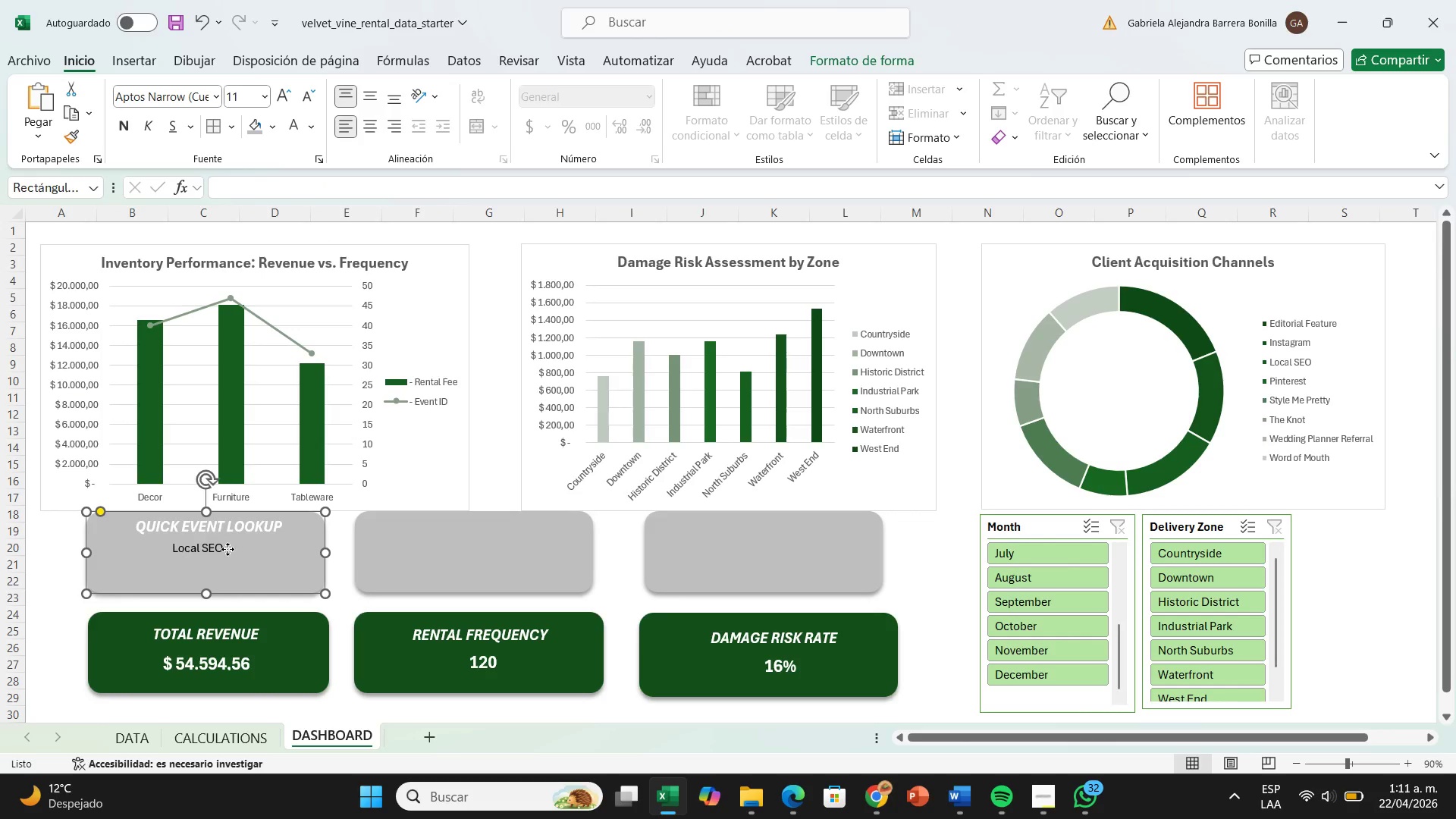 
left_click([228, 549])
 